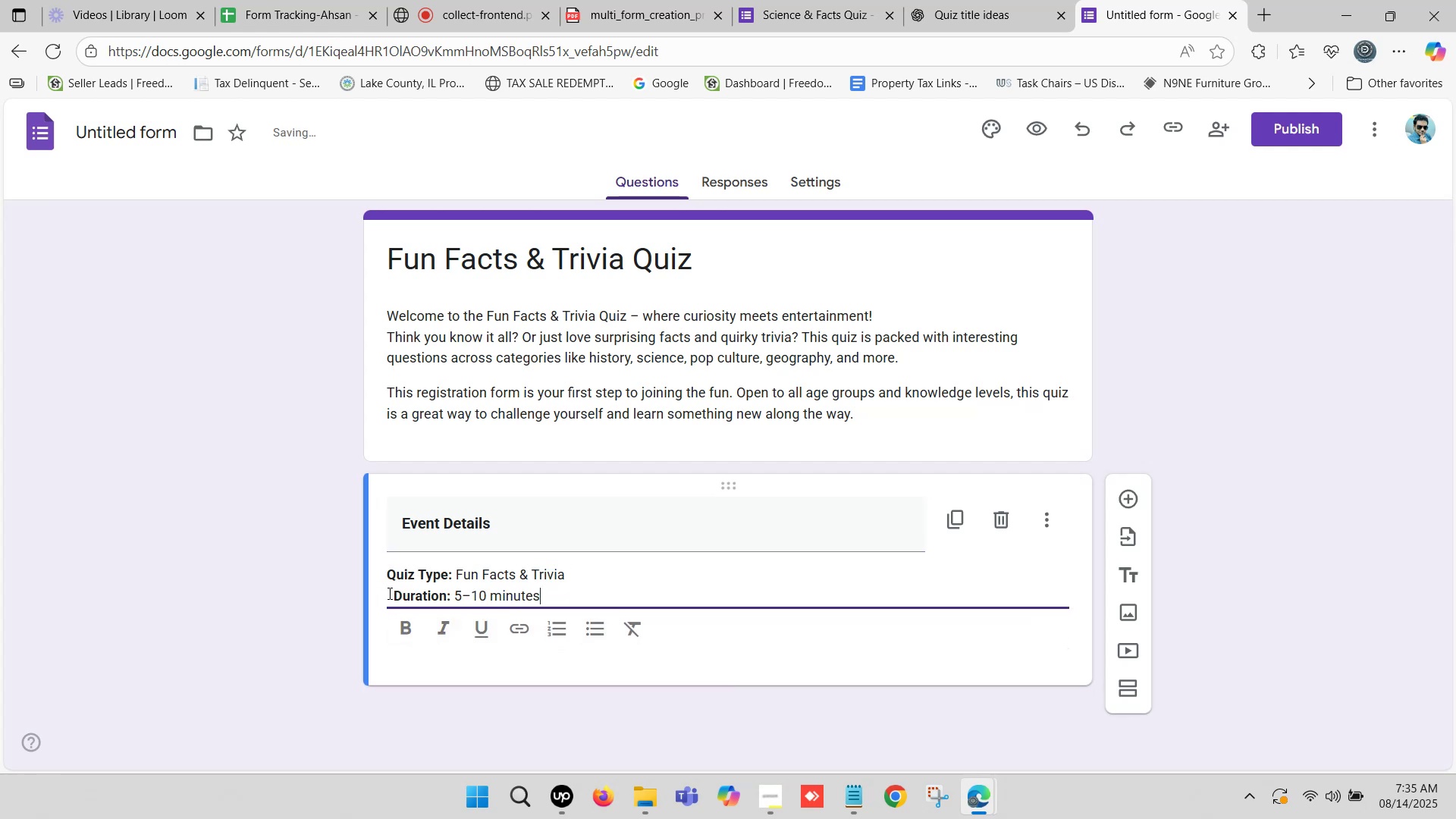 
left_click_drag(start_coordinate=[394, 593], to_coordinate=[380, 591])
 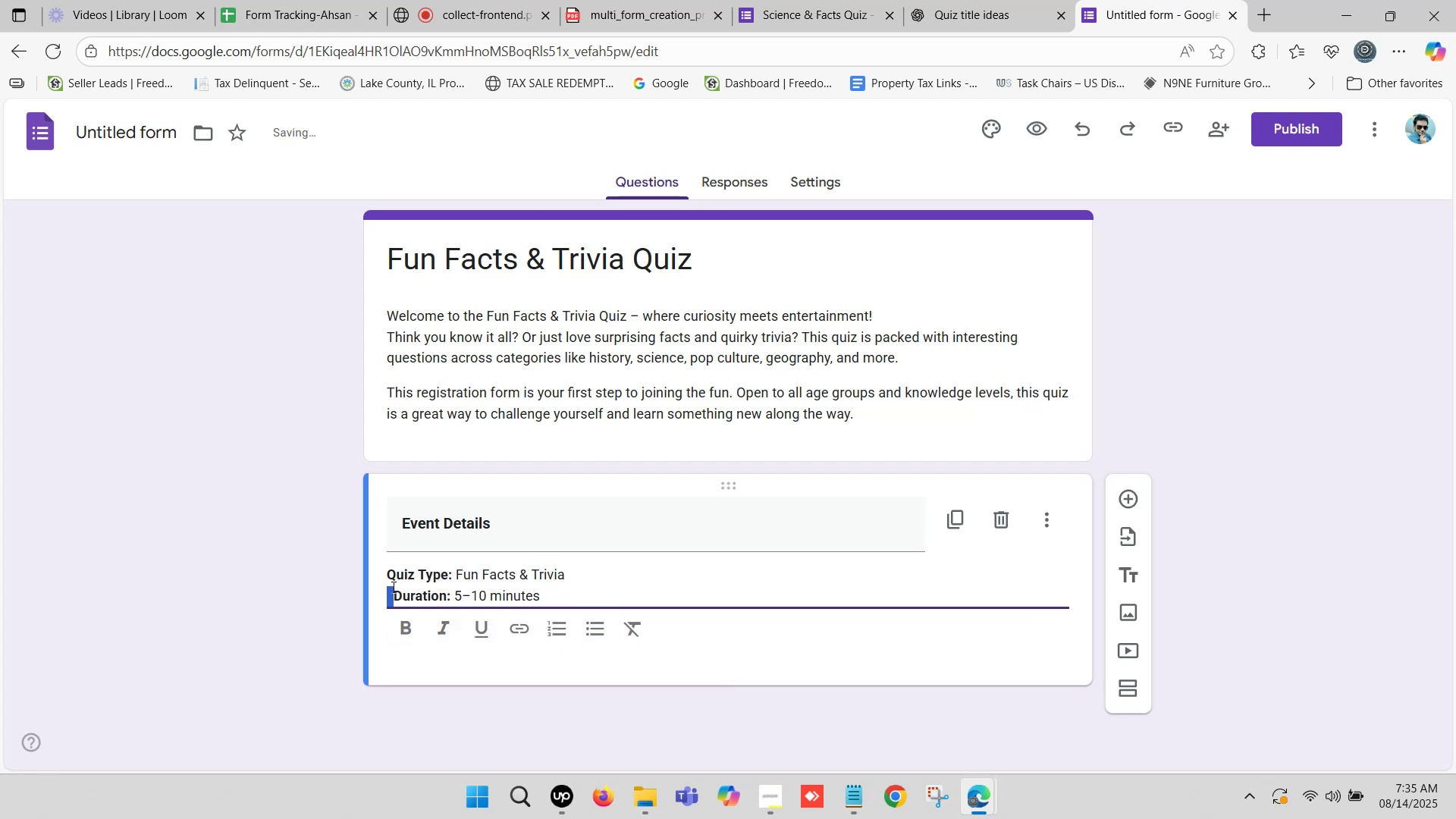 
key(Backspace)
 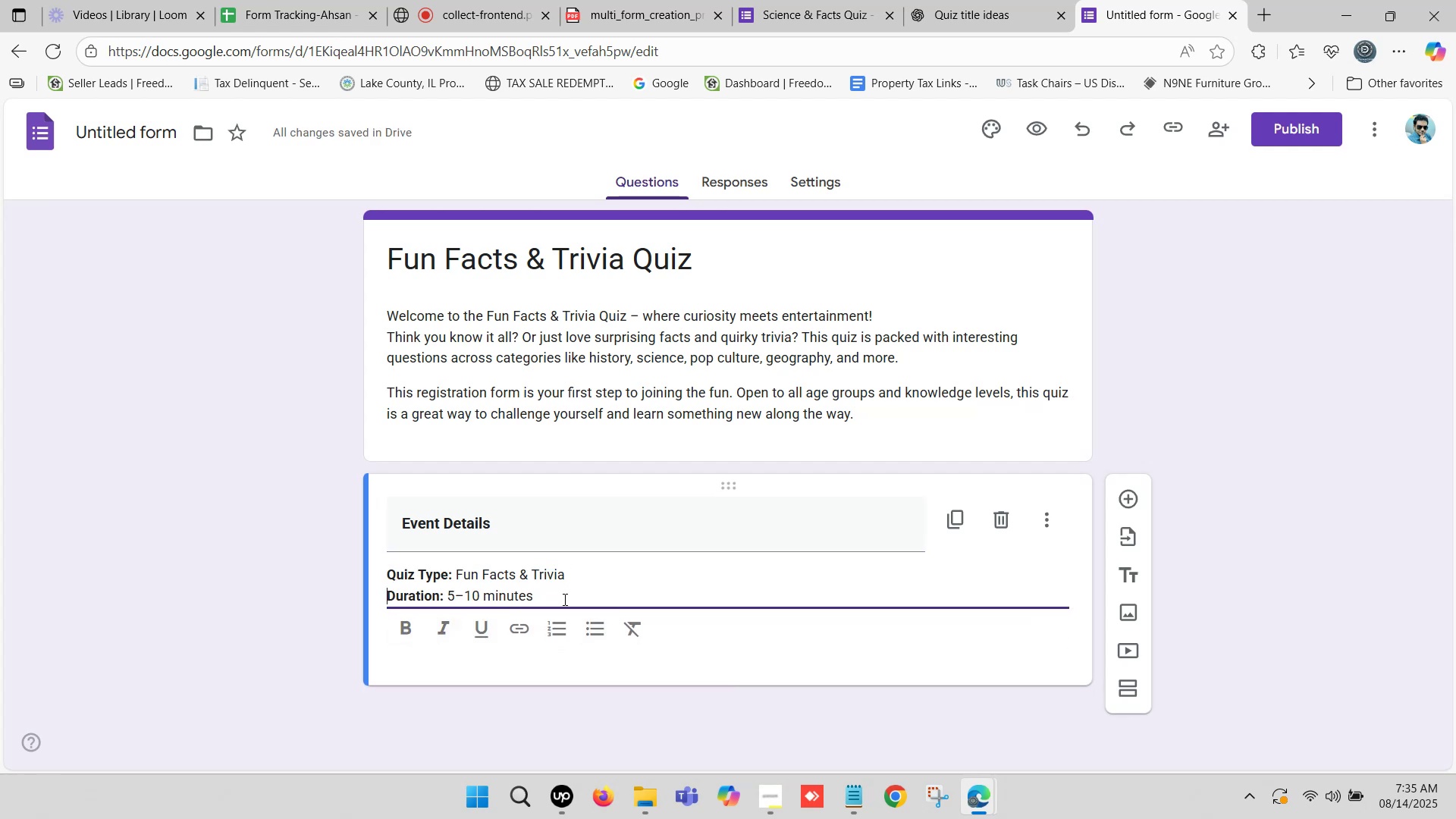 
left_click([569, 598])
 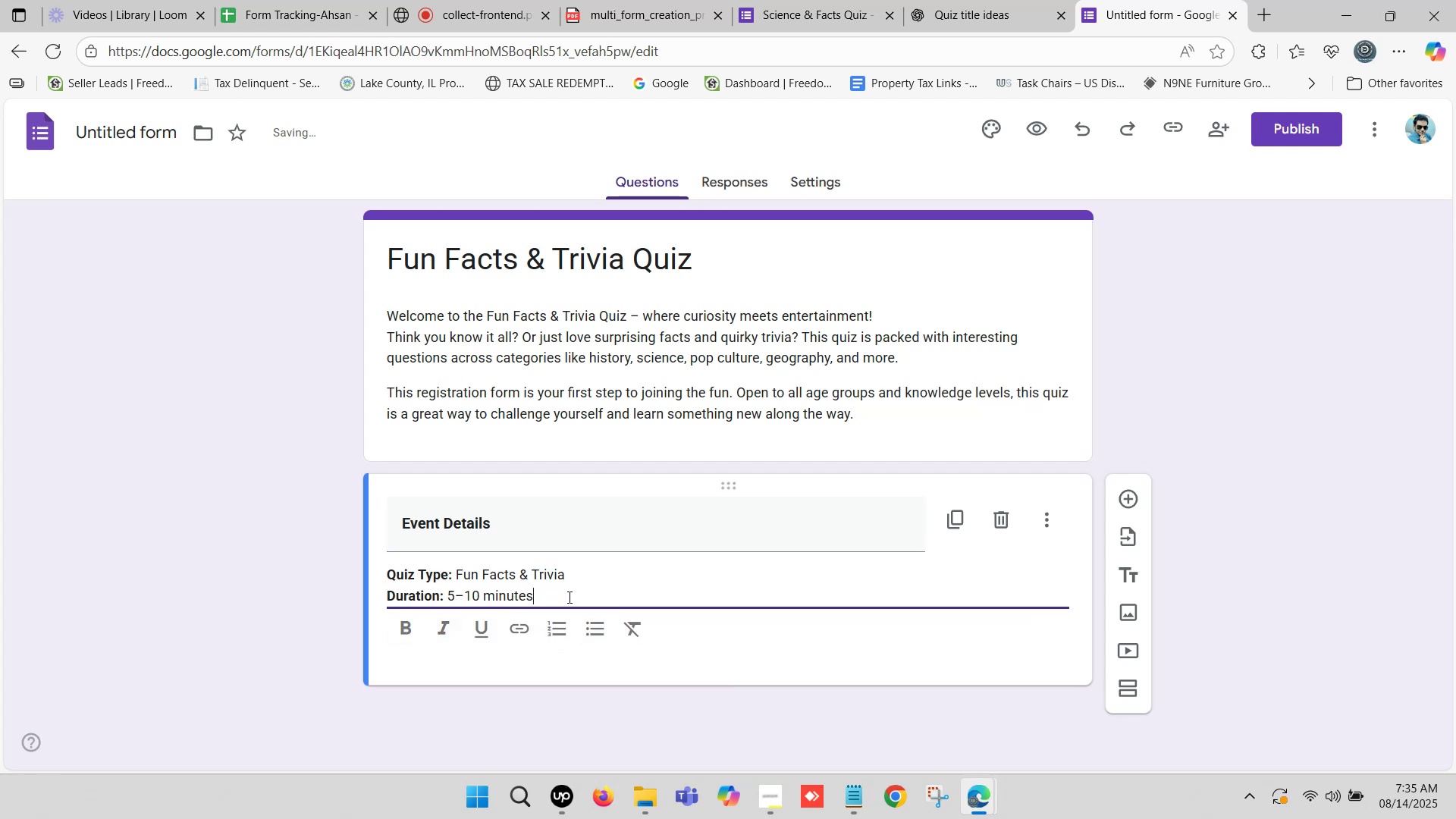 
key(Enter)
 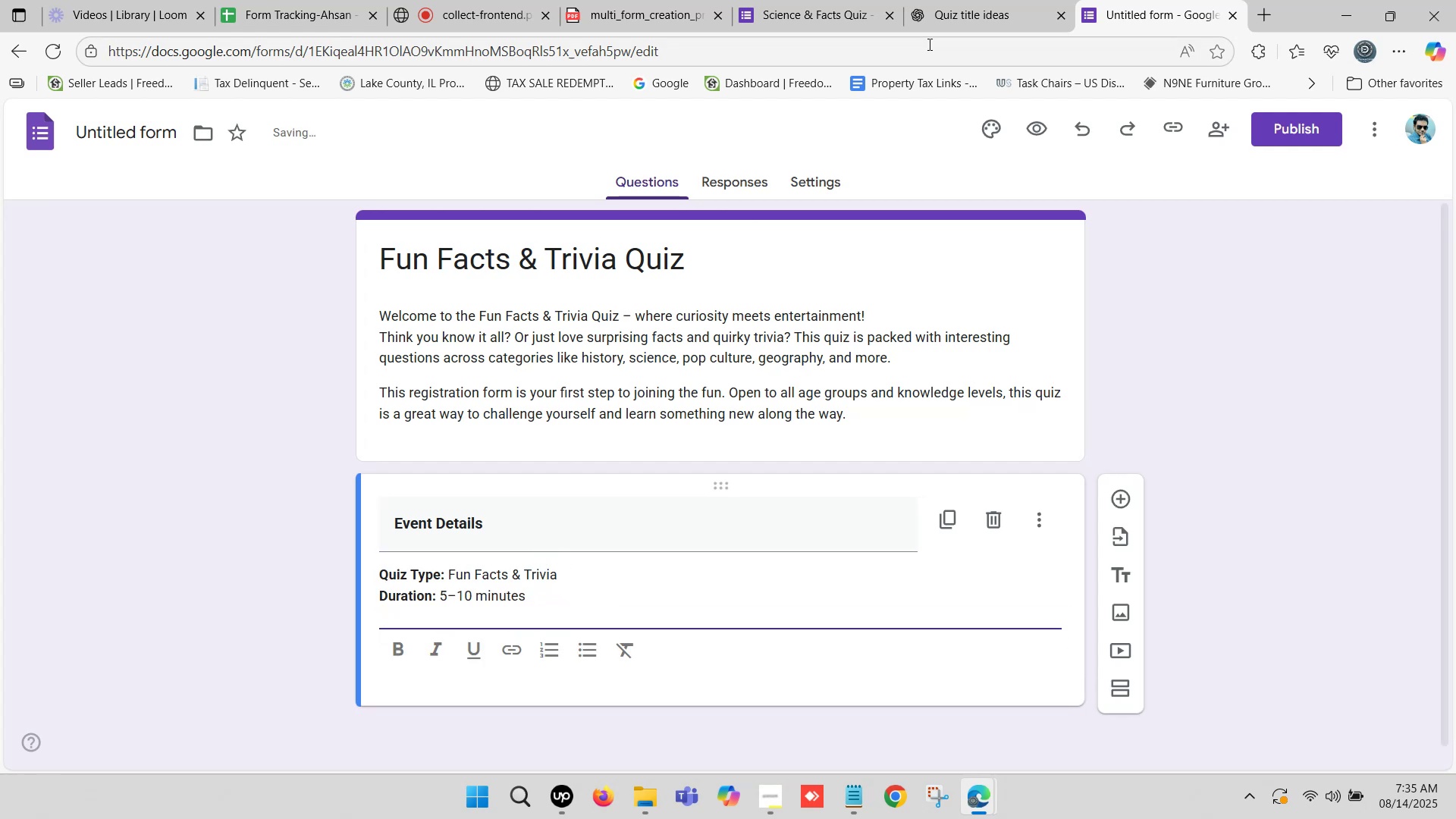 
left_click([988, 0])
 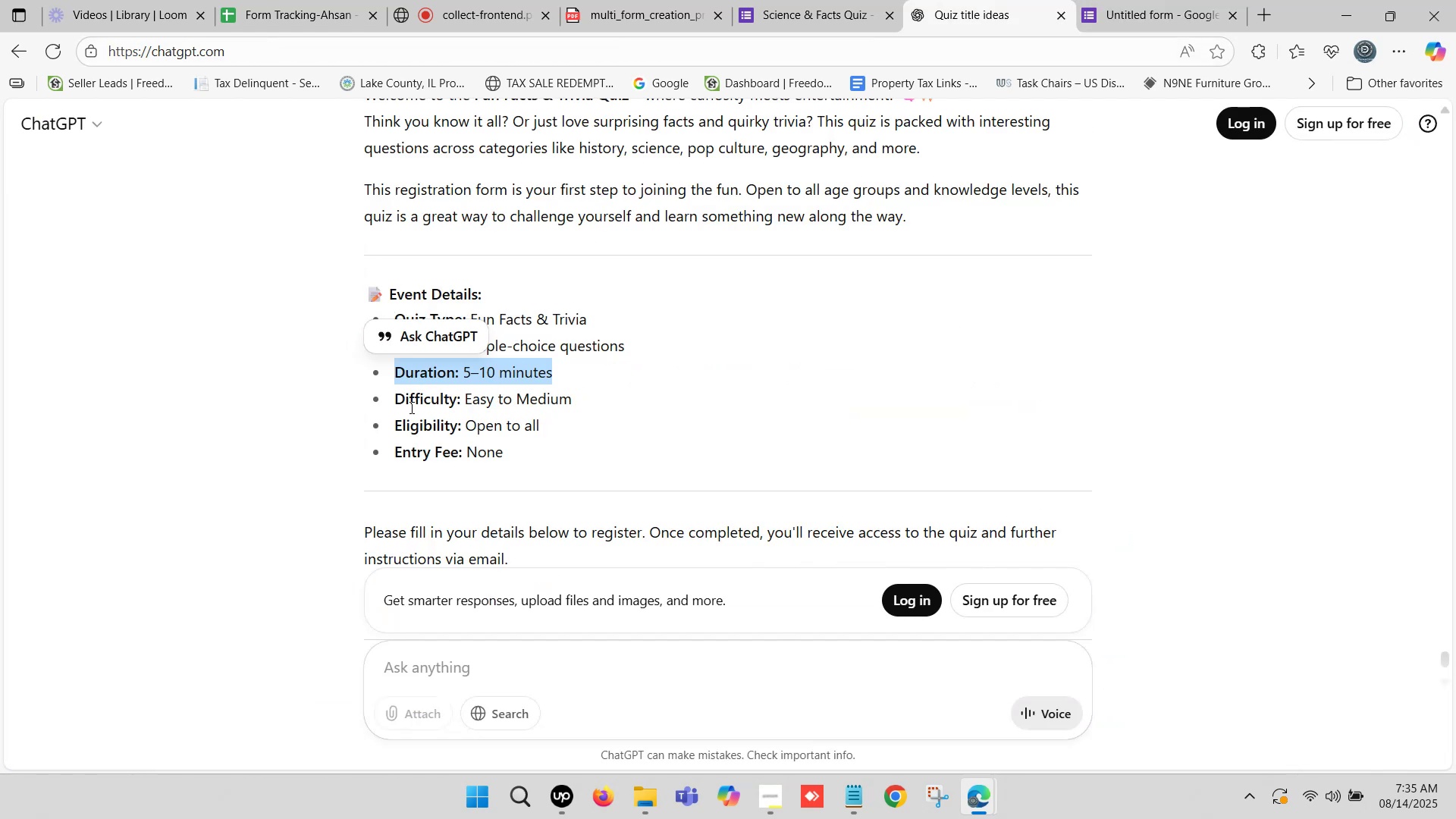 
left_click_drag(start_coordinate=[396, 397], to_coordinate=[569, 403])
 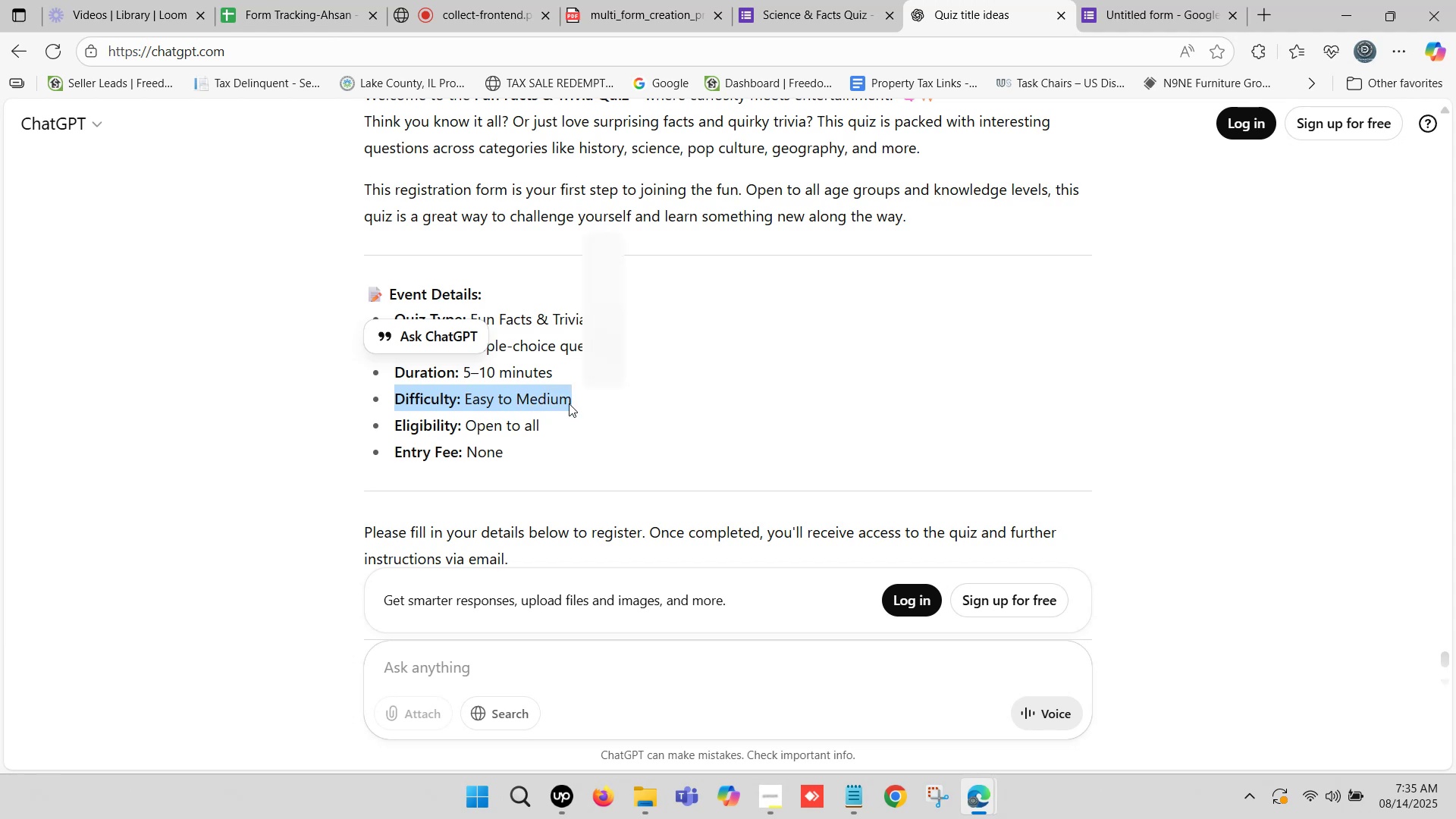 
key(Control+ControlLeft)
 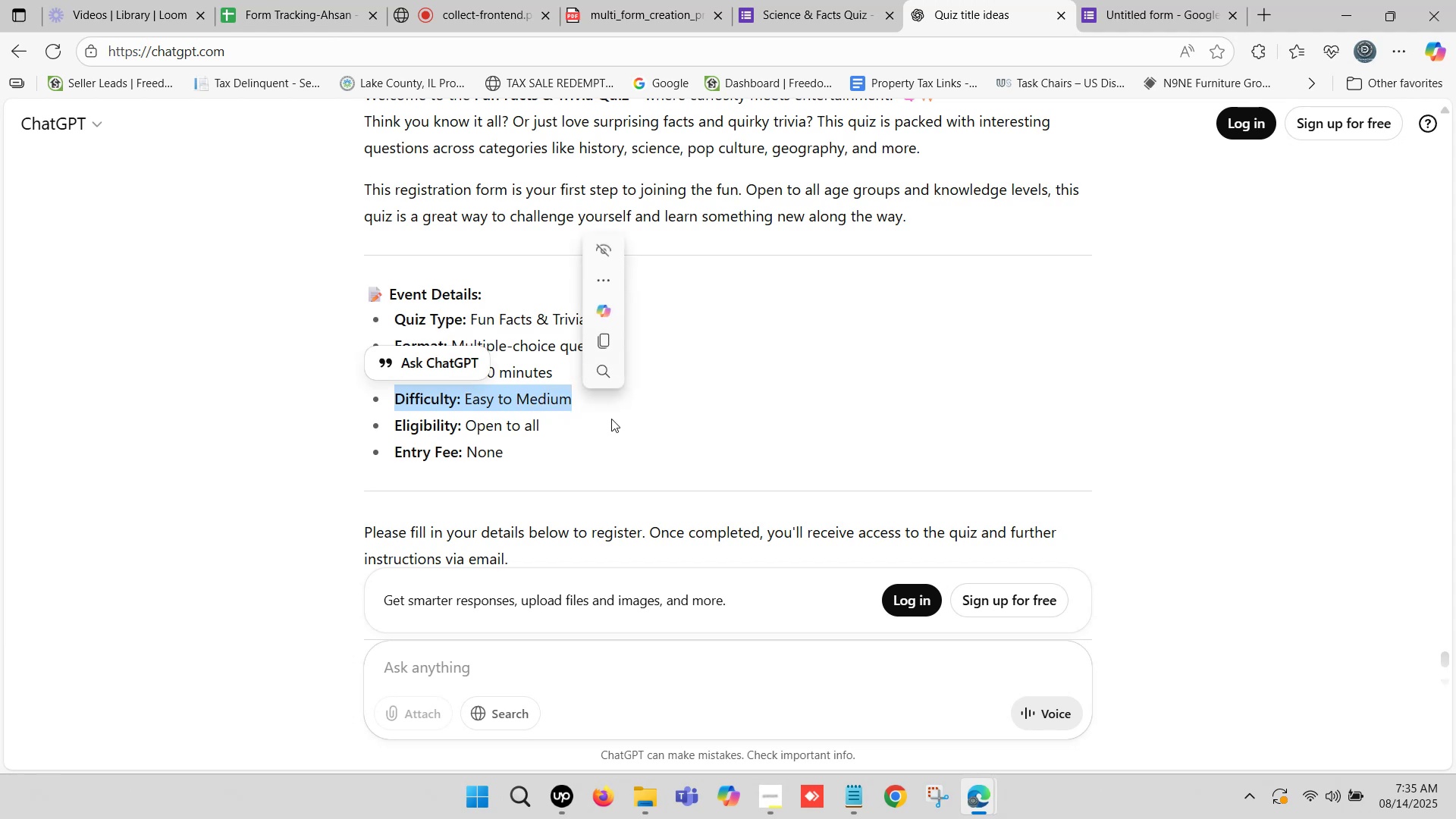 
key(Control+C)
 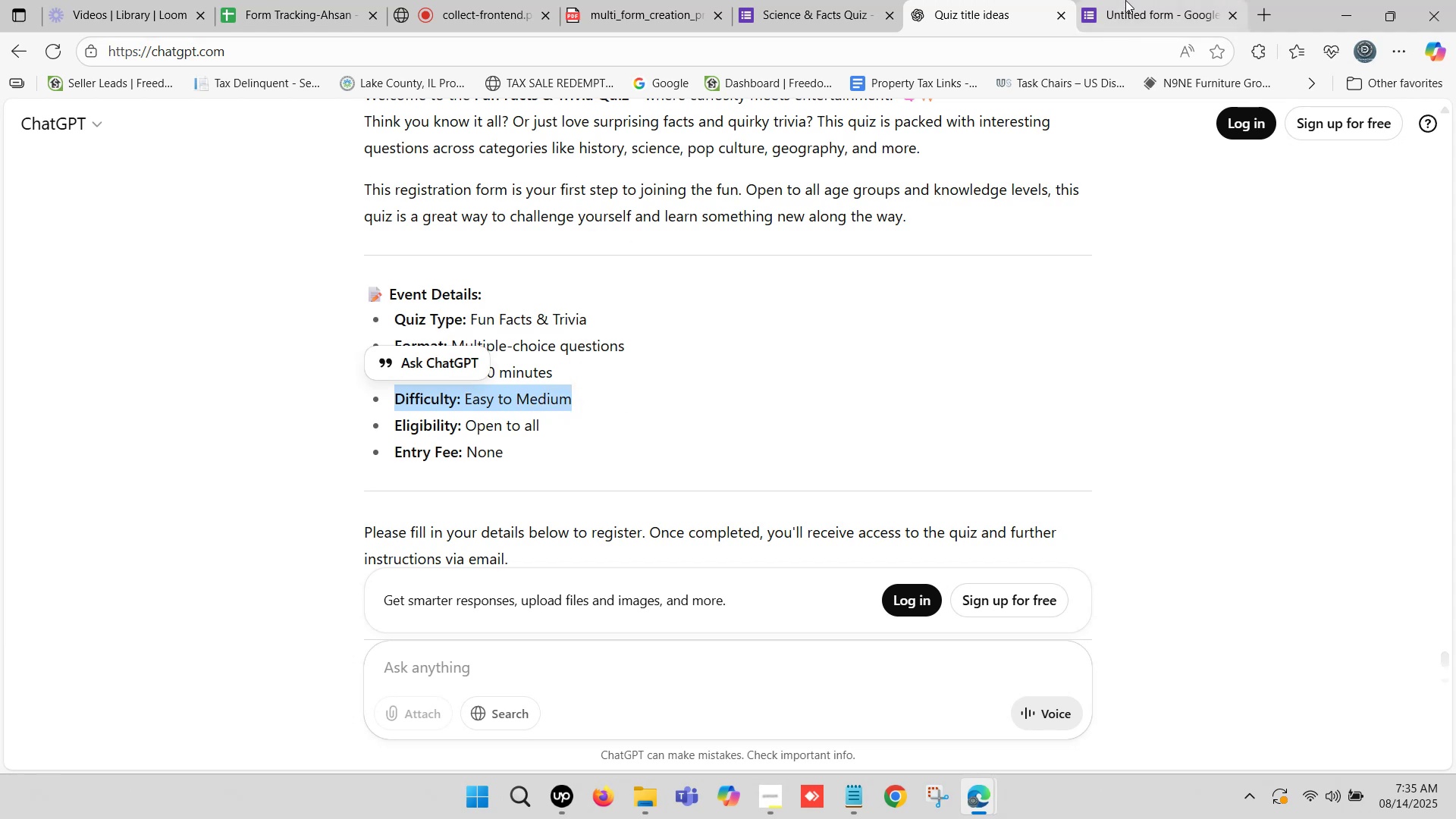 
left_click([1125, 0])
 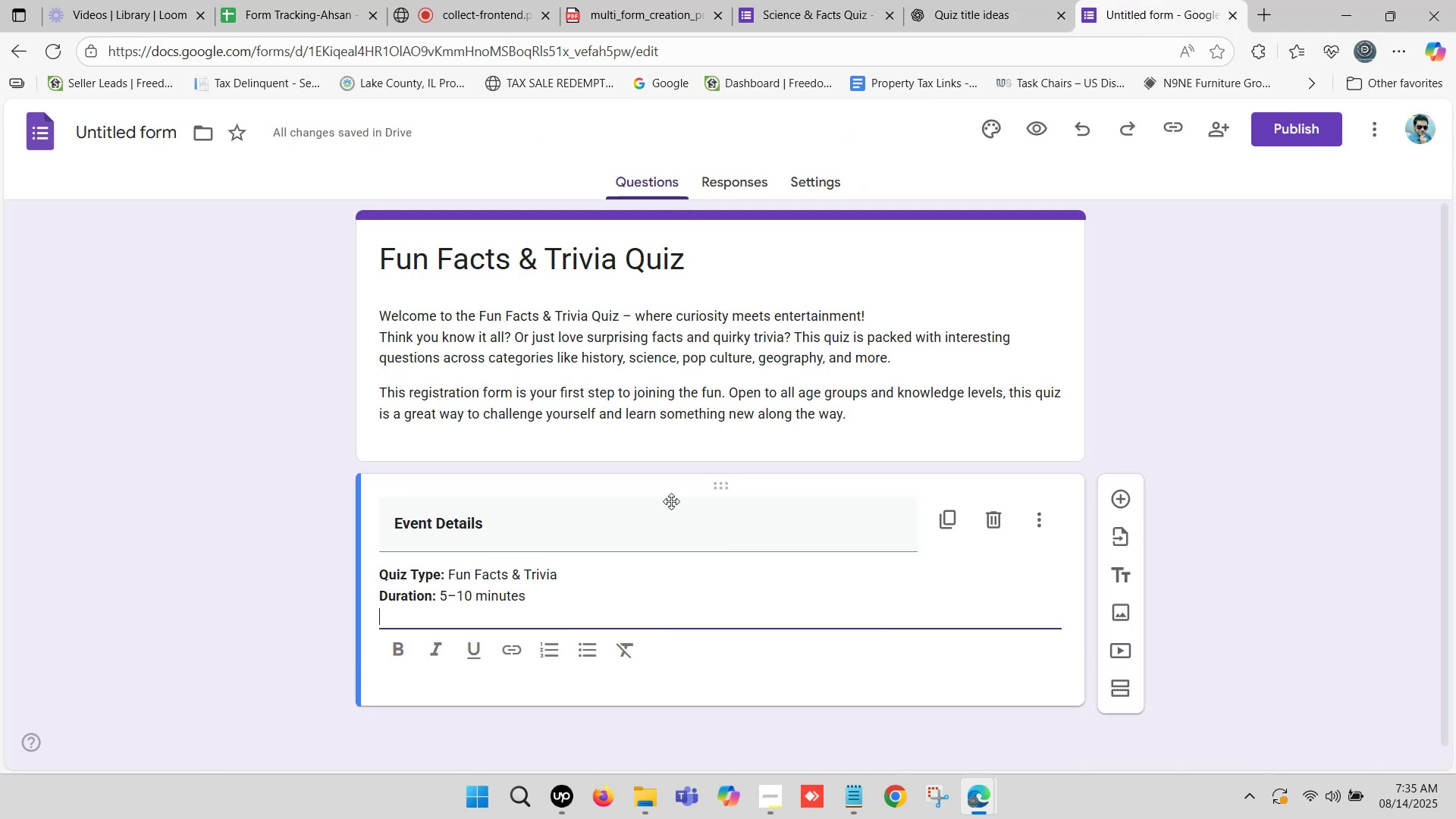 
key(Control+V)
 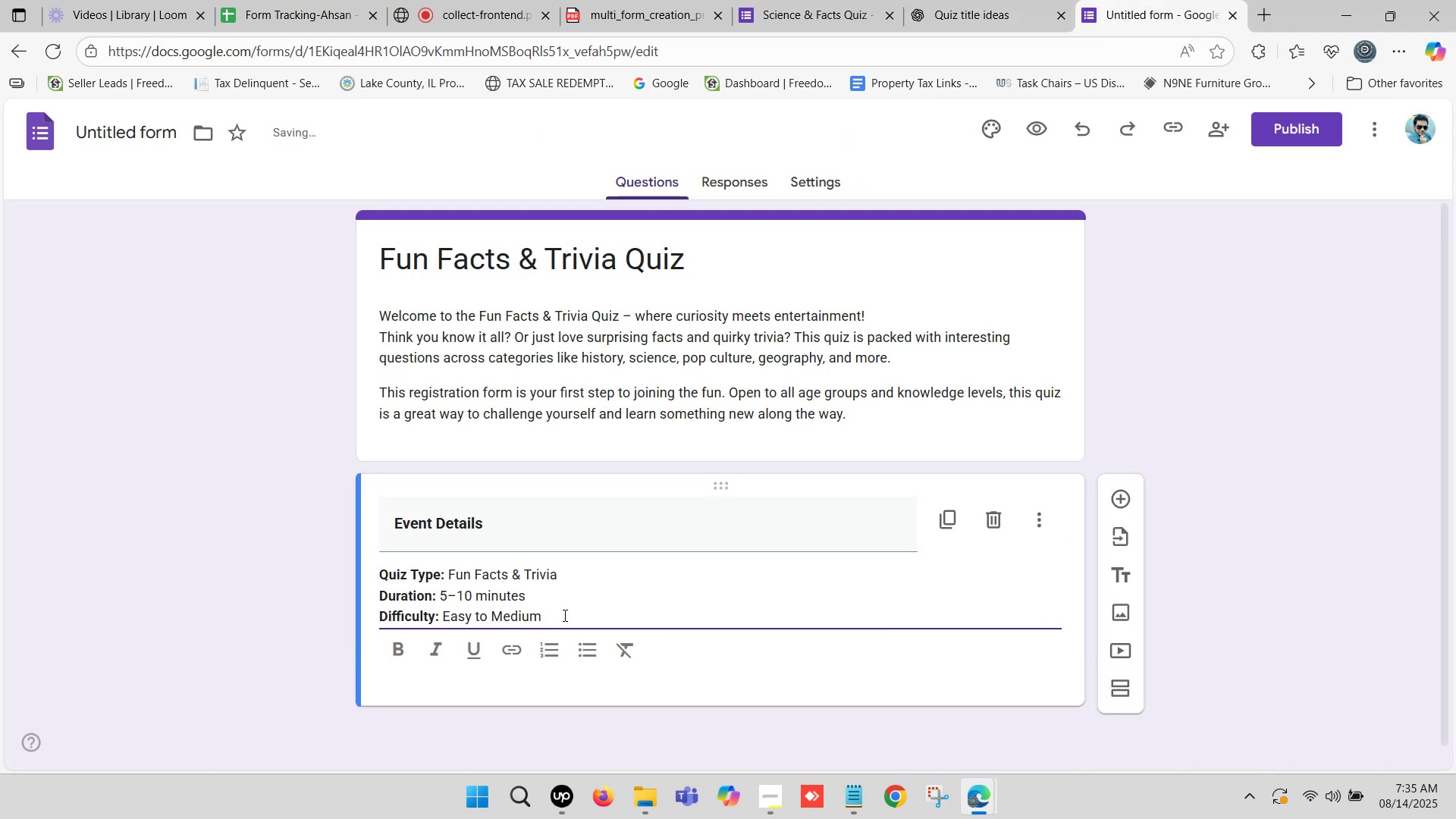 
key(Enter)
 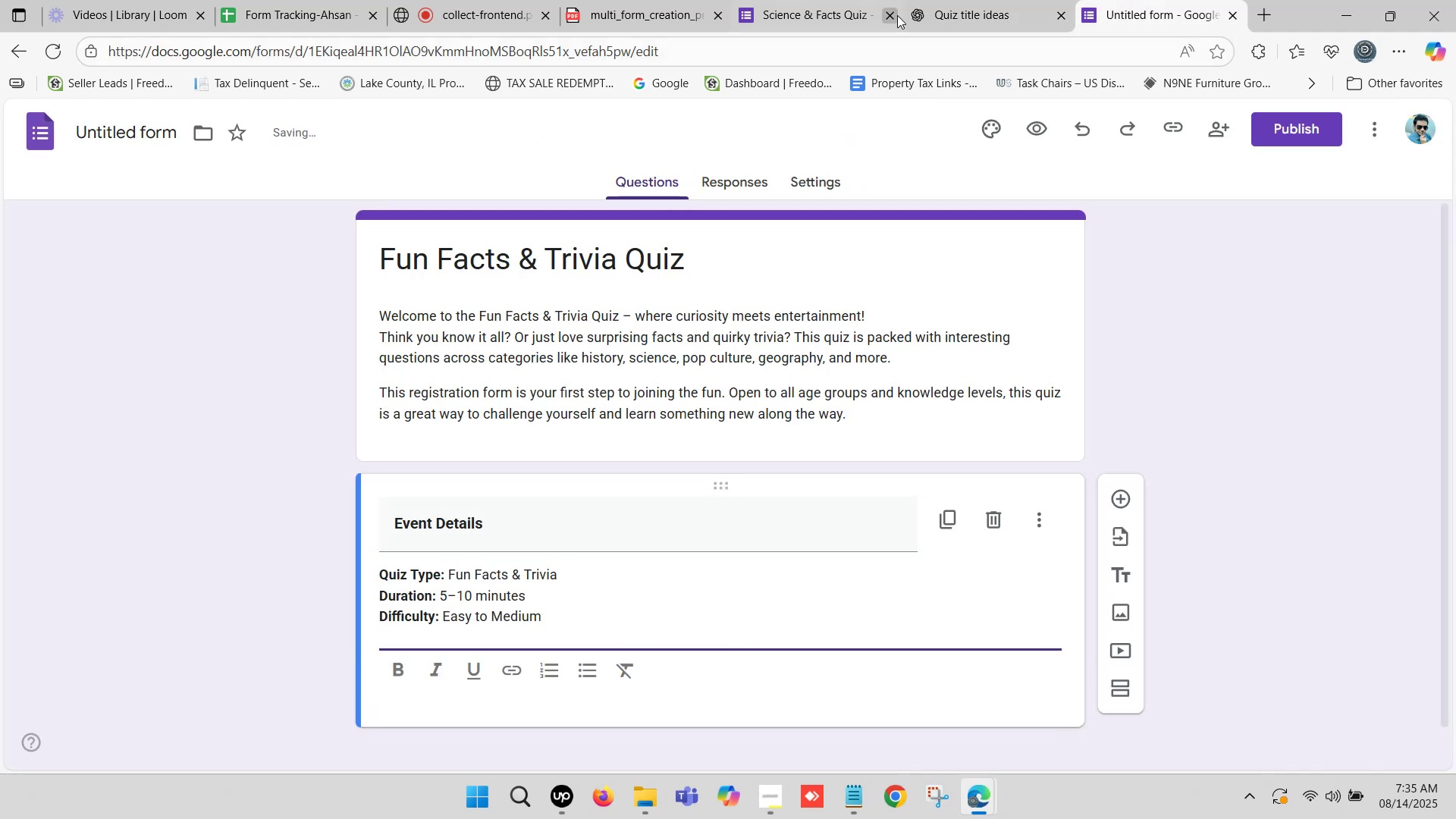 
left_click([972, 0])
 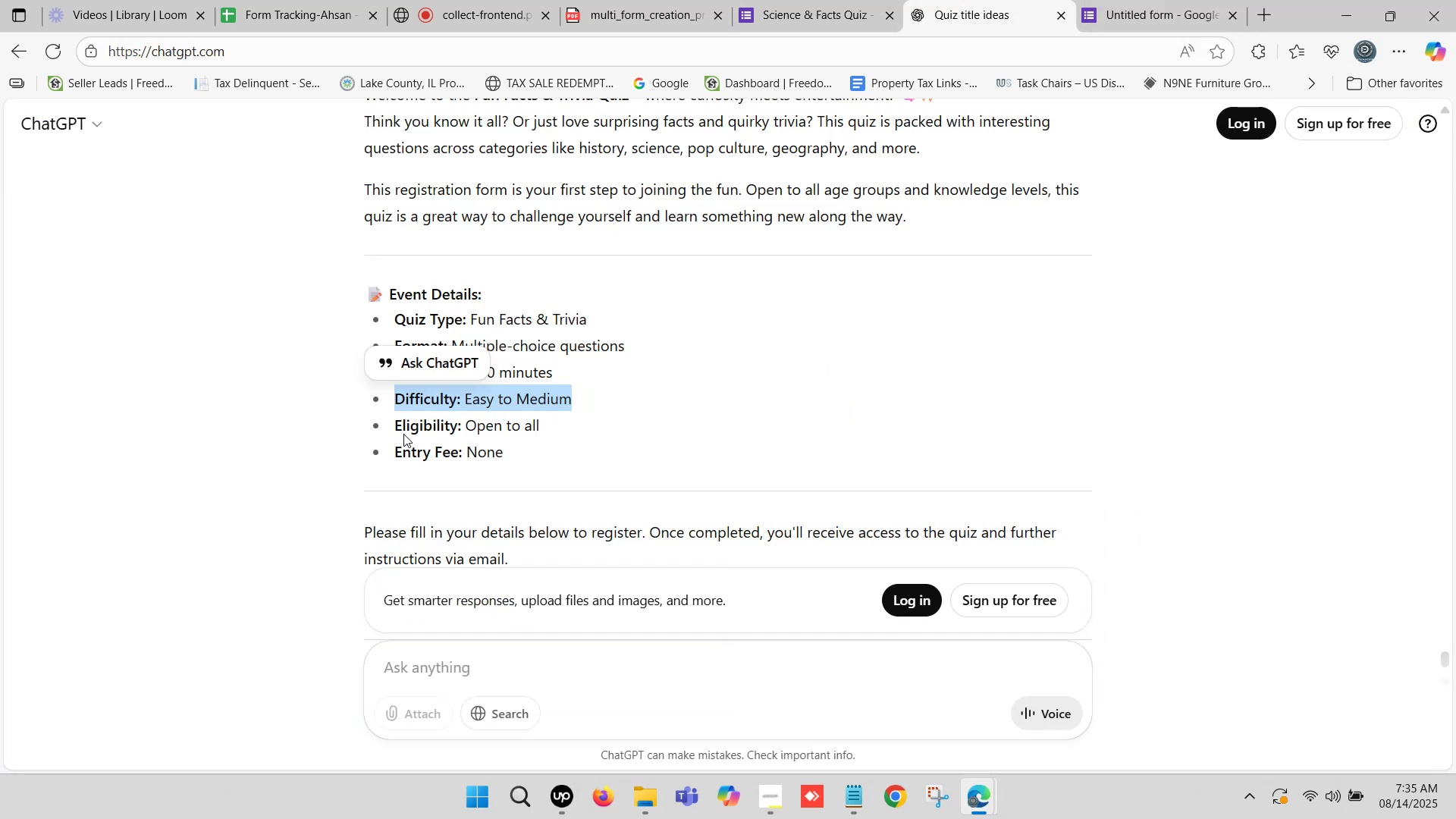 
left_click_drag(start_coordinate=[397, 426], to_coordinate=[544, 414])
 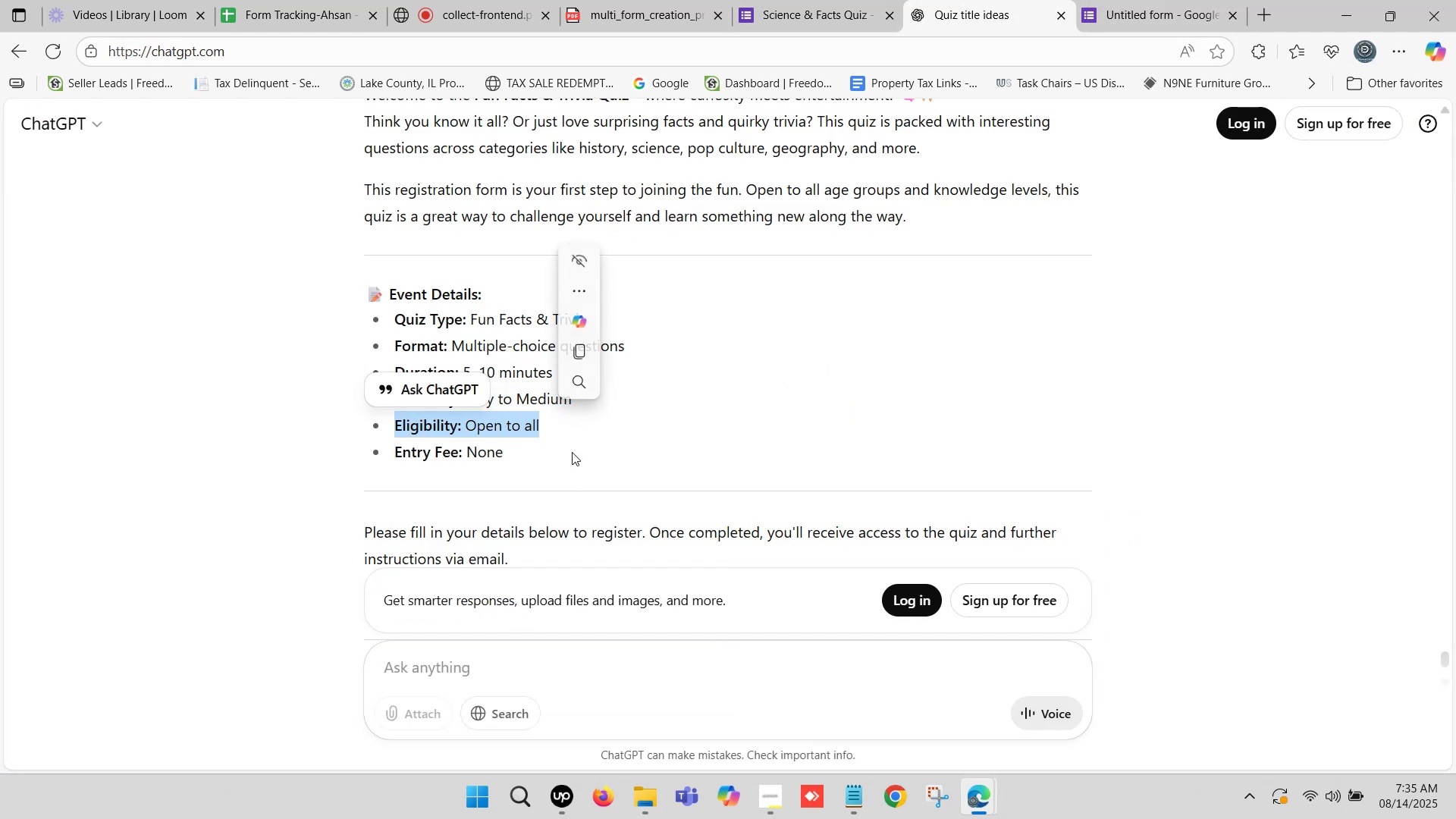 
key(Control+C)
 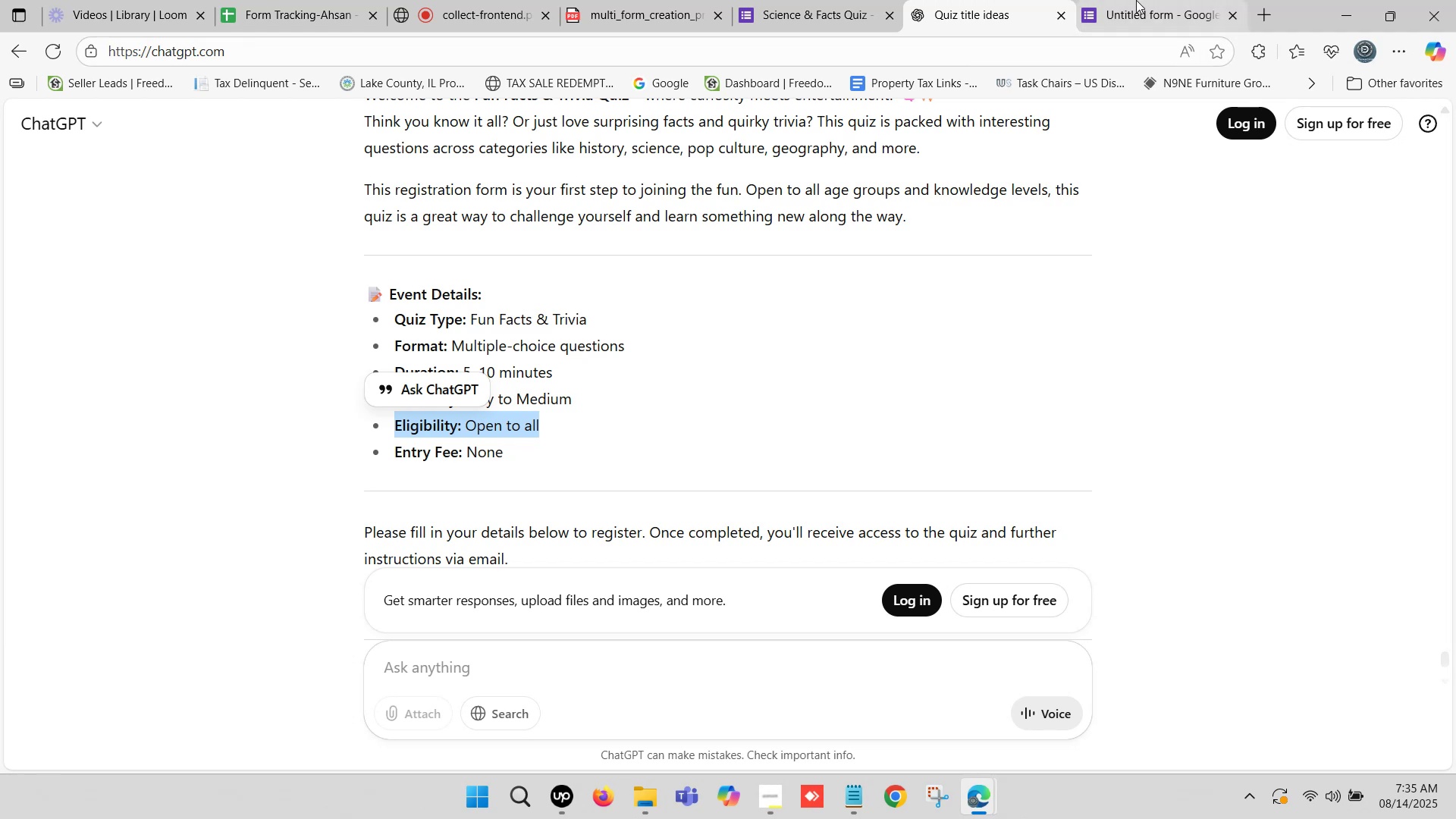 
left_click([1136, 0])
 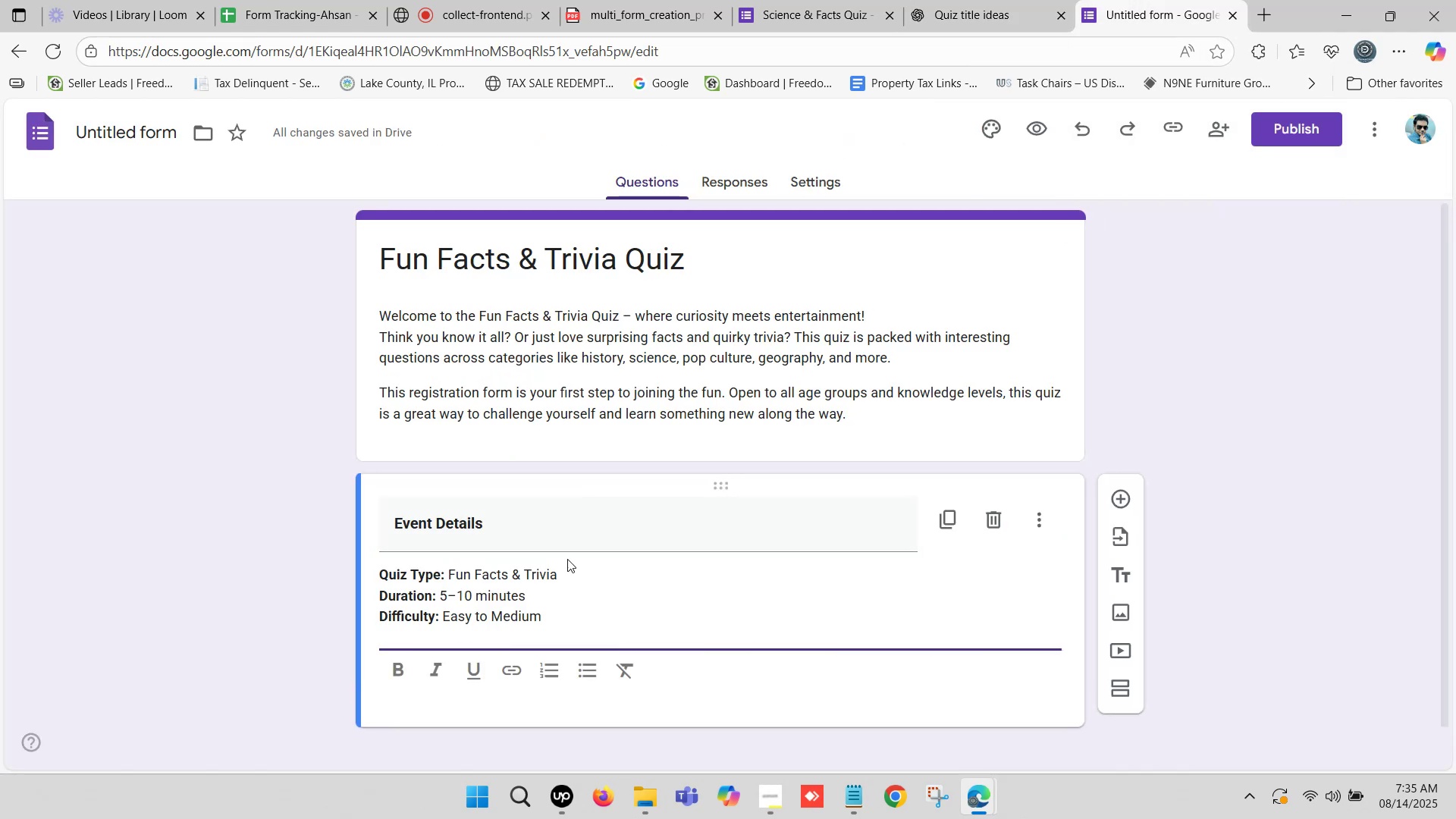 
key(Control+ControlLeft)
 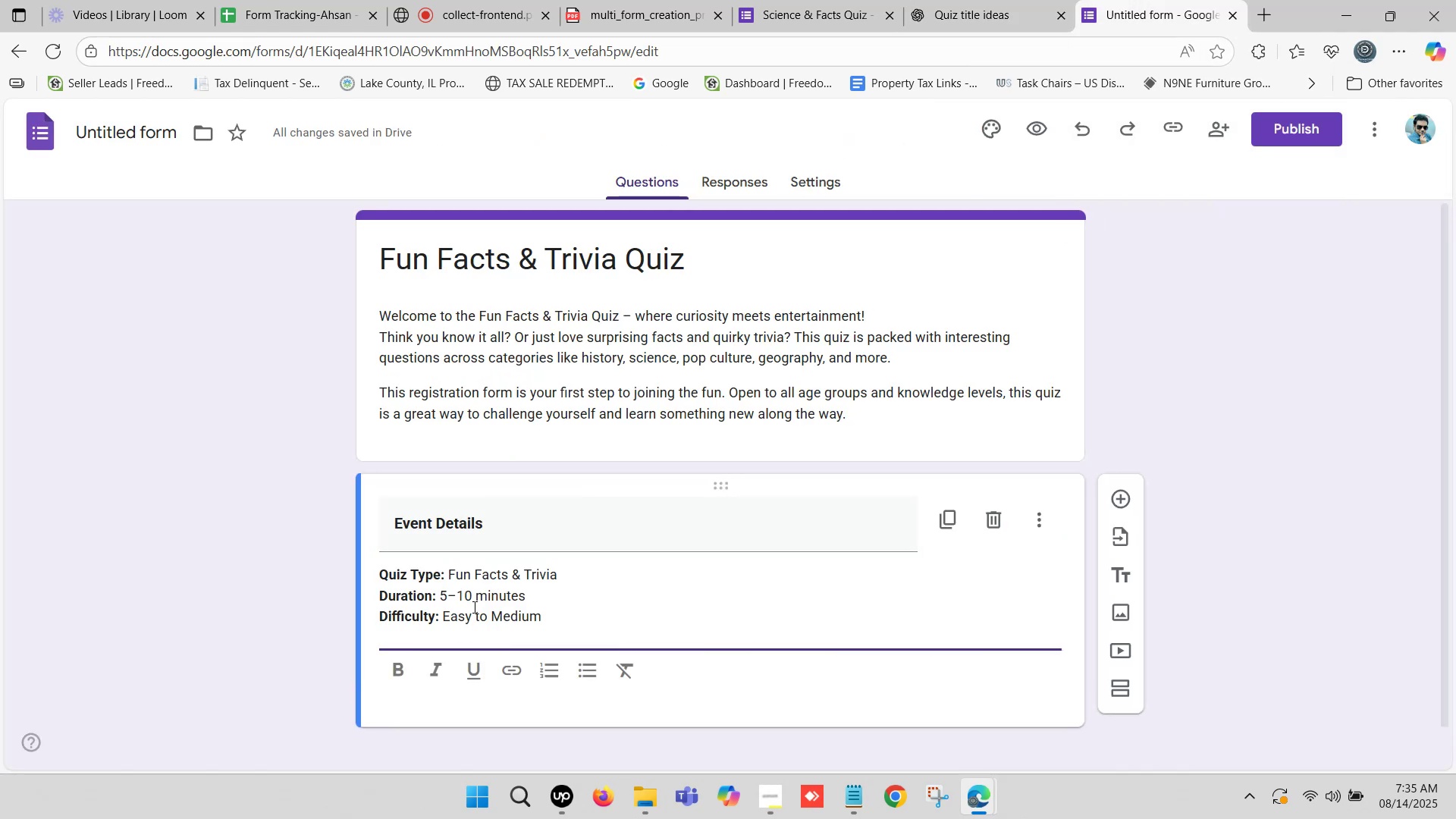 
key(Control+V)
 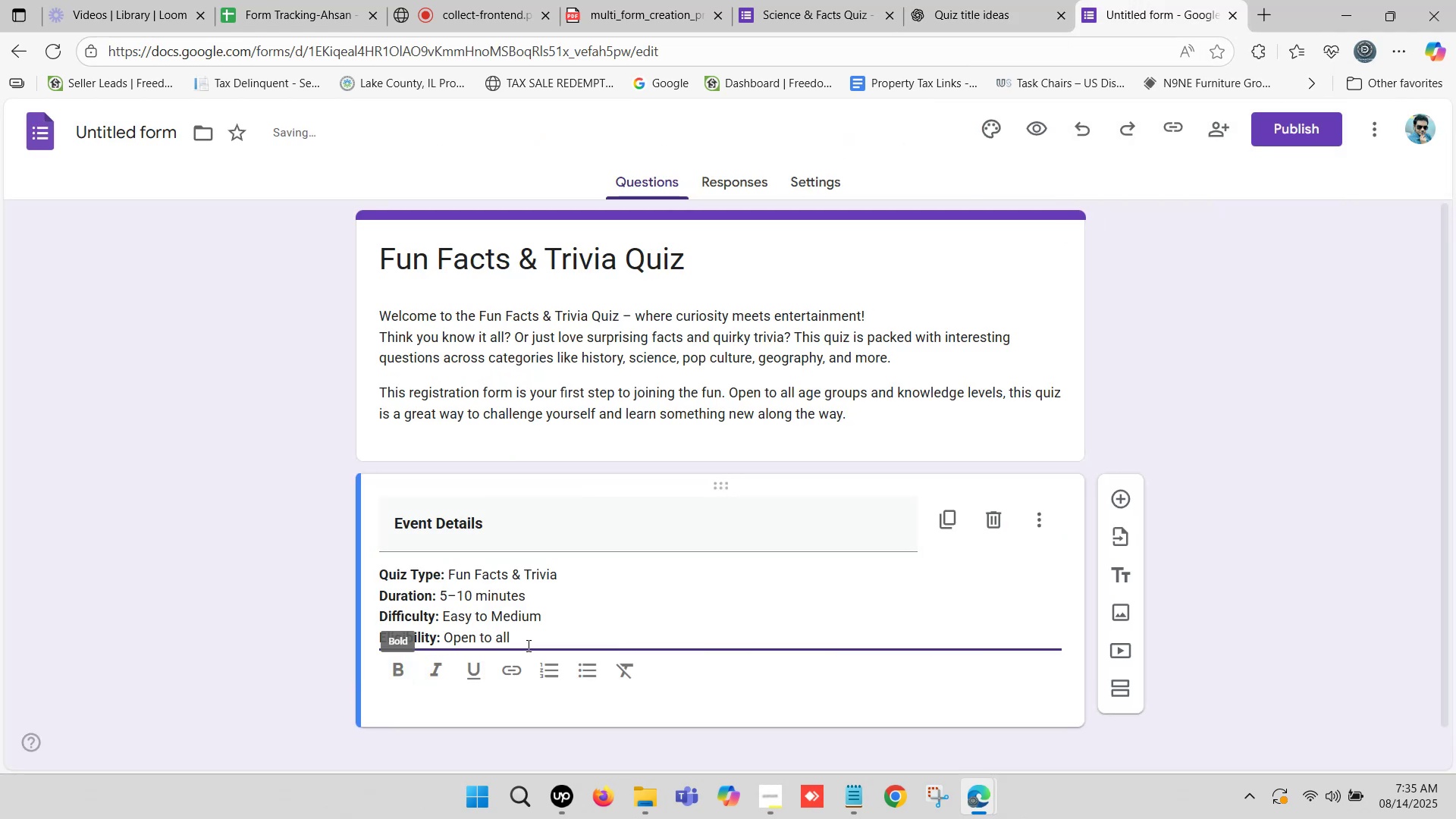 
key(Enter)
 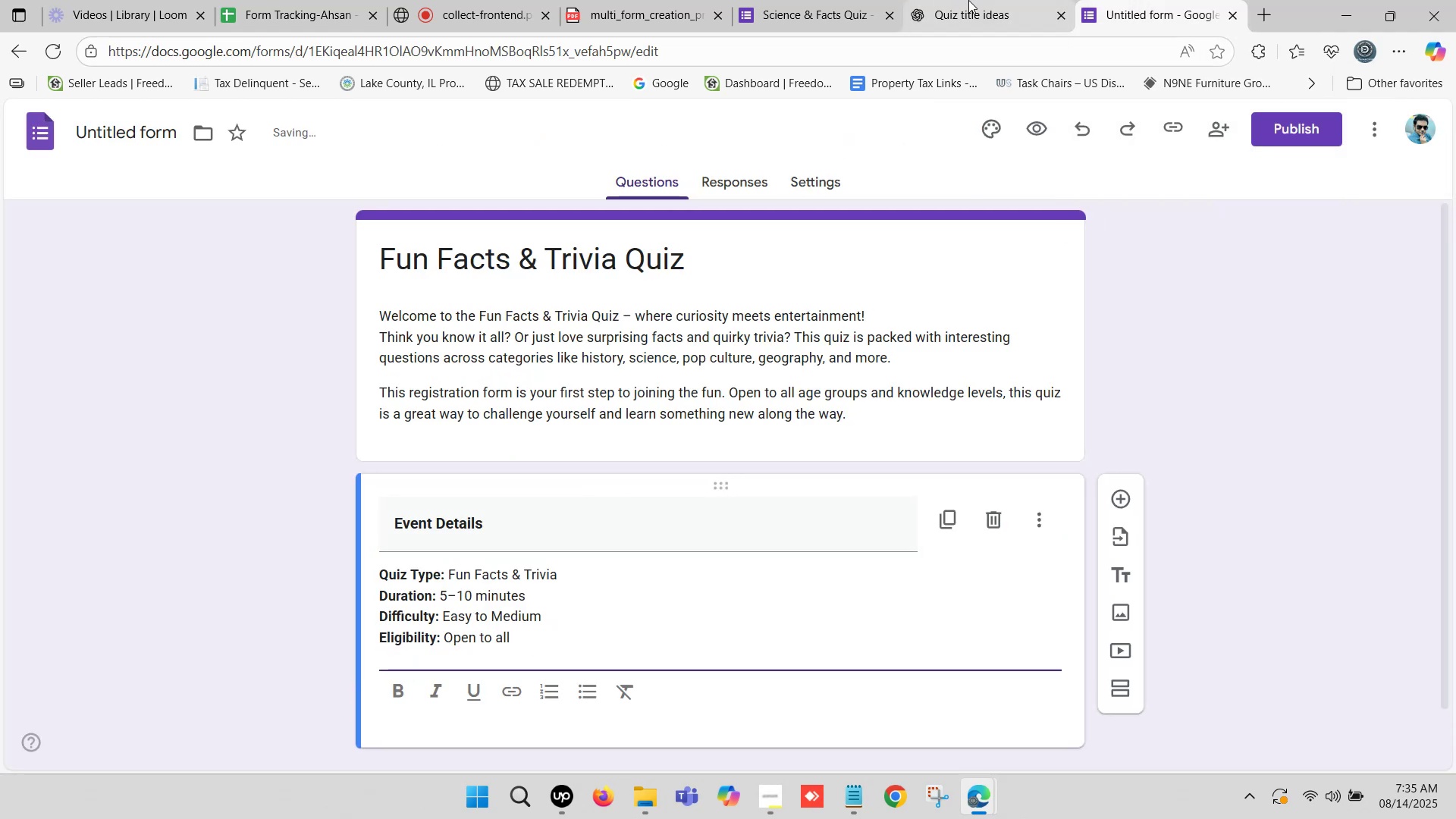 
left_click([969, 0])
 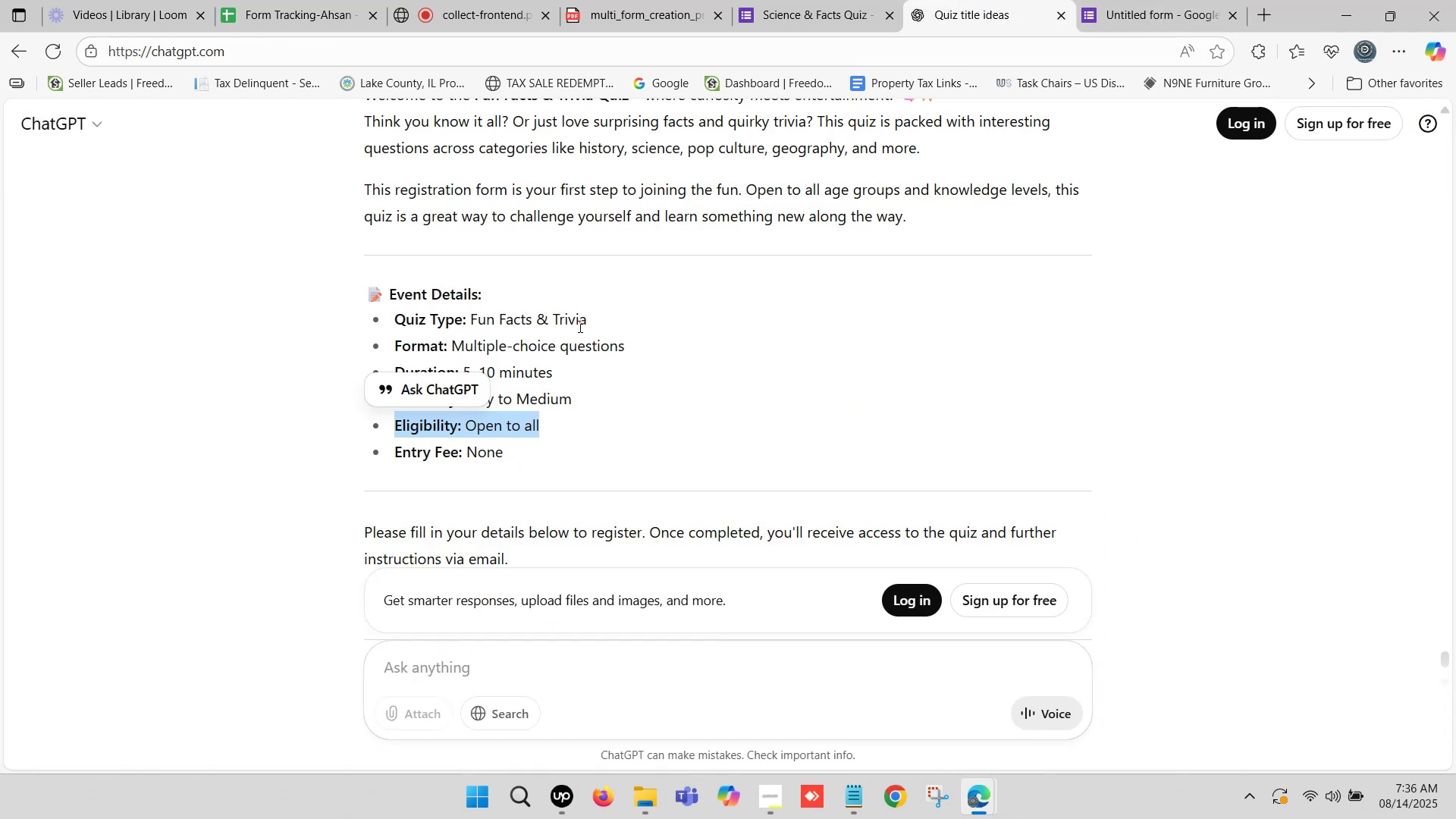 
wait(6.02)
 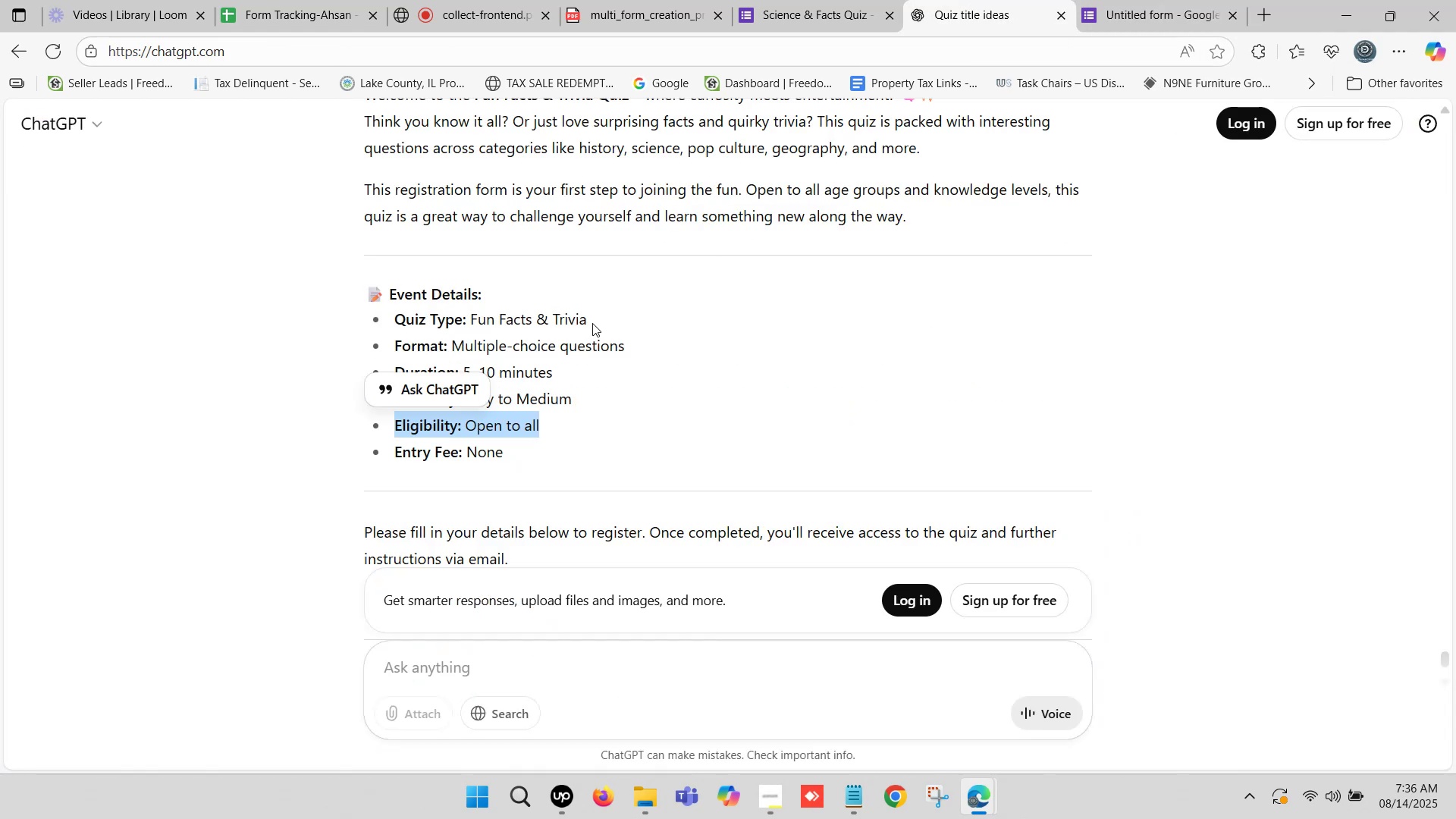 
left_click_drag(start_coordinate=[396, 457], to_coordinate=[501, 457])
 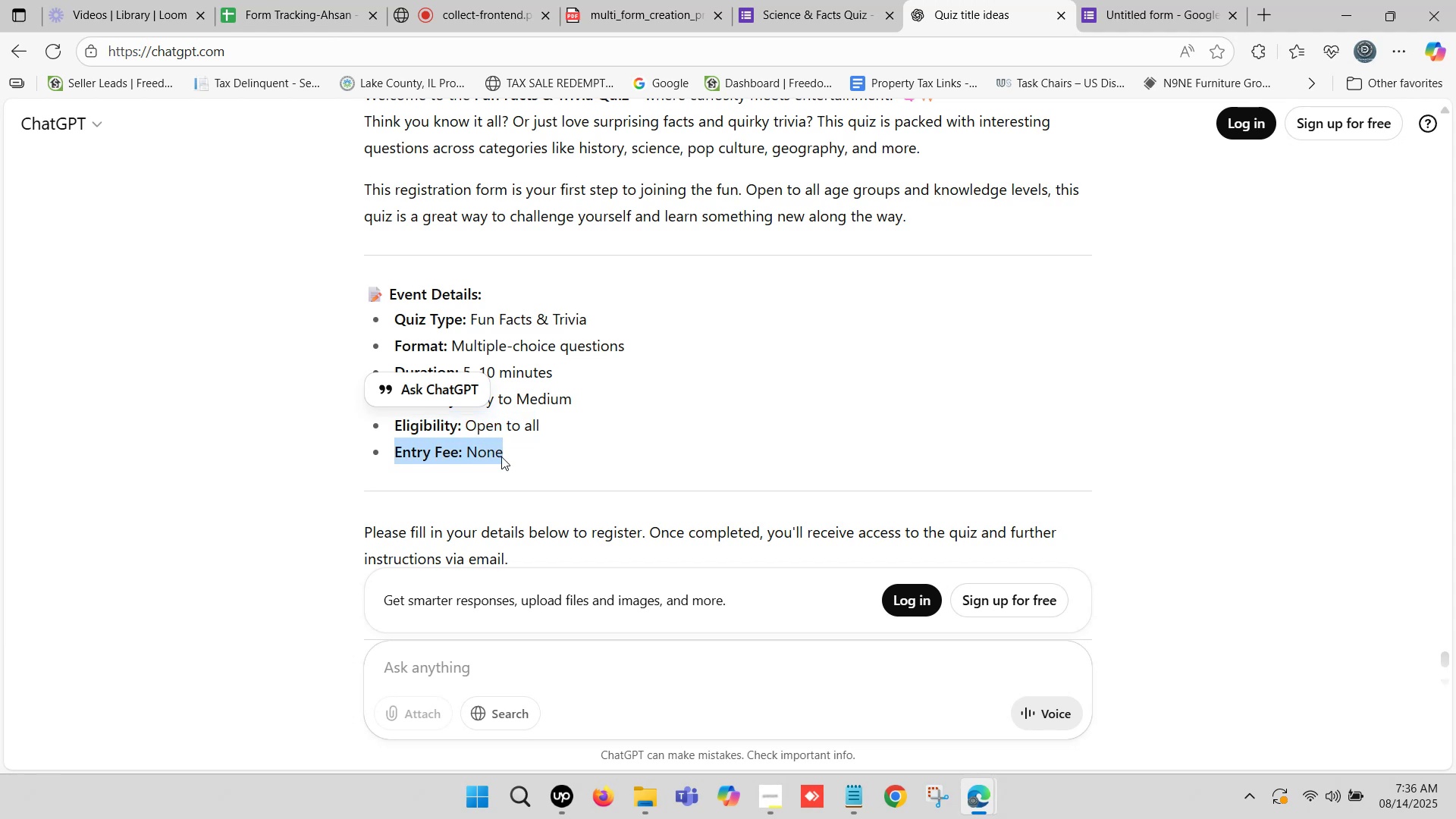 
key(Control+C)
 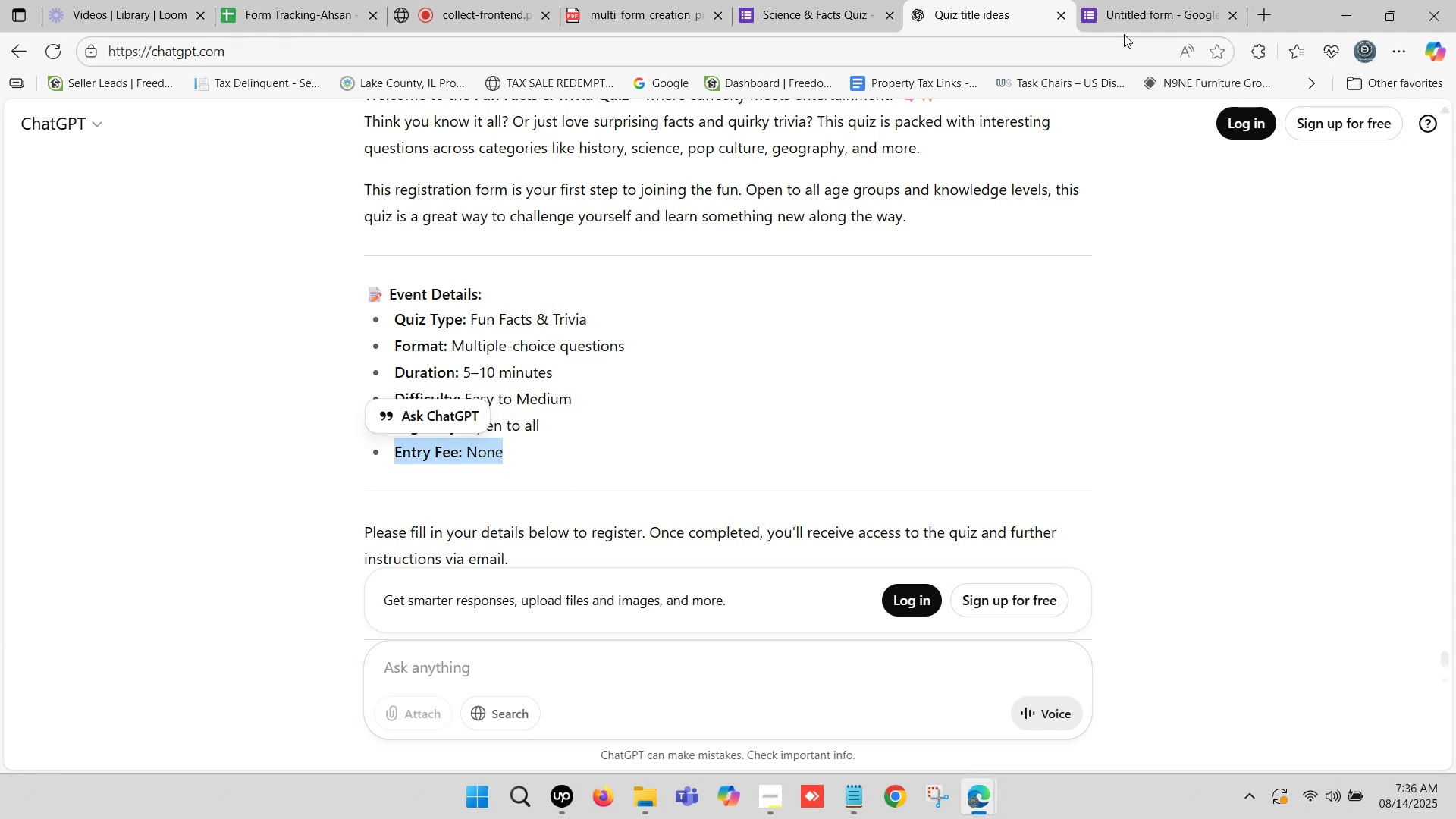 
left_click([1153, 0])
 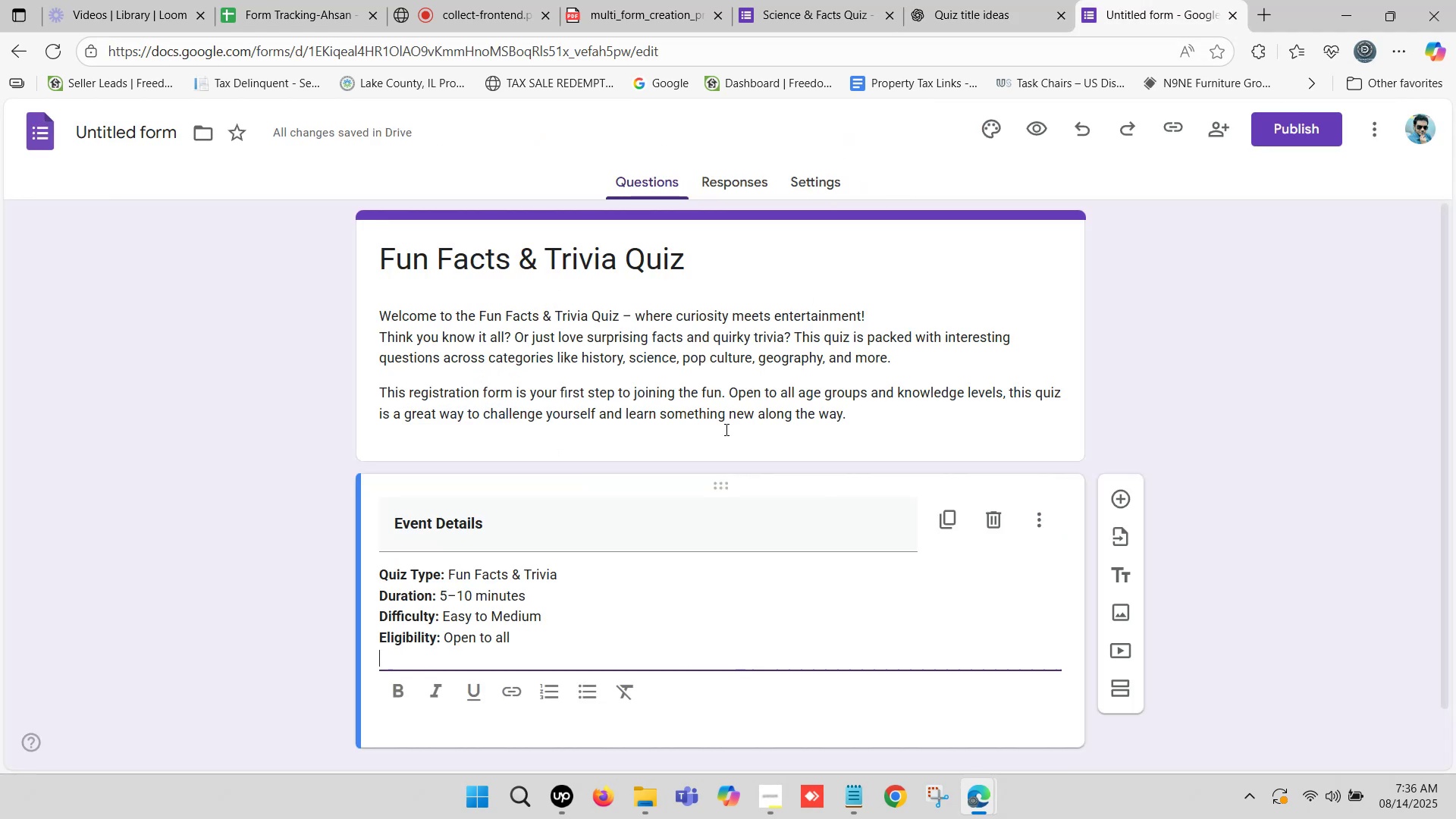 
key(Control+V)
 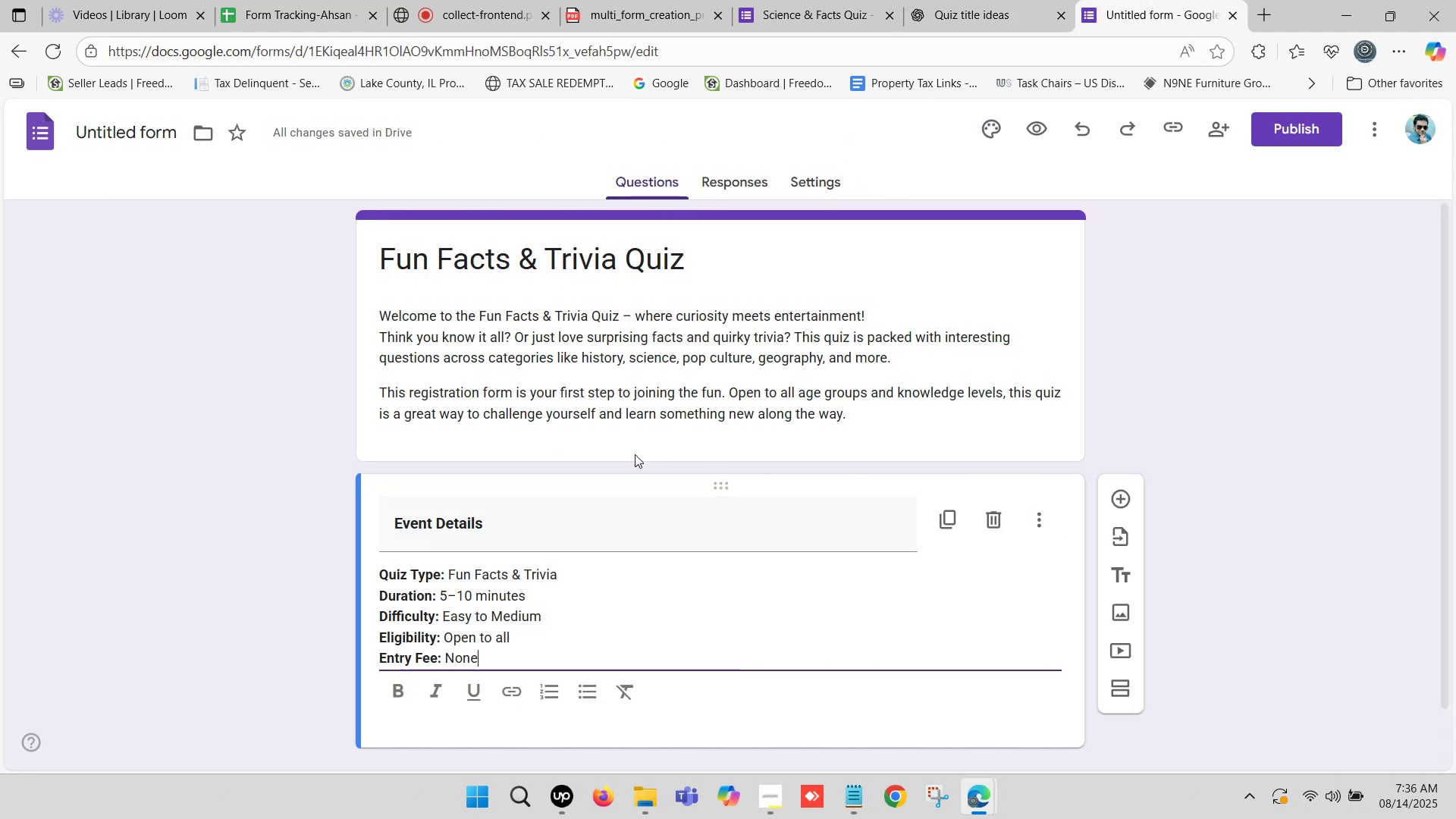 
wait(7.33)
 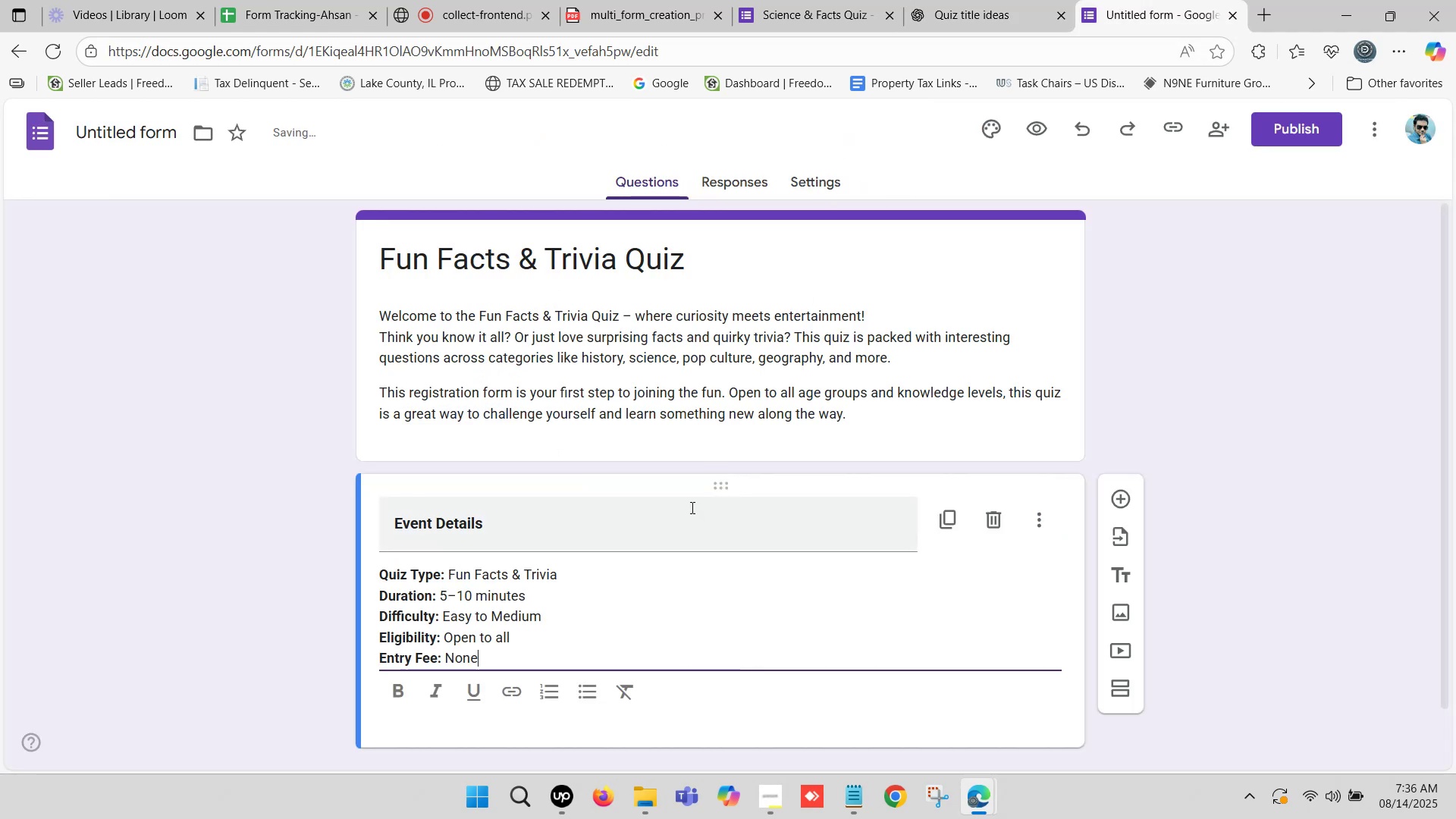 
left_click_drag(start_coordinate=[392, 520], to_coordinate=[377, 516])
 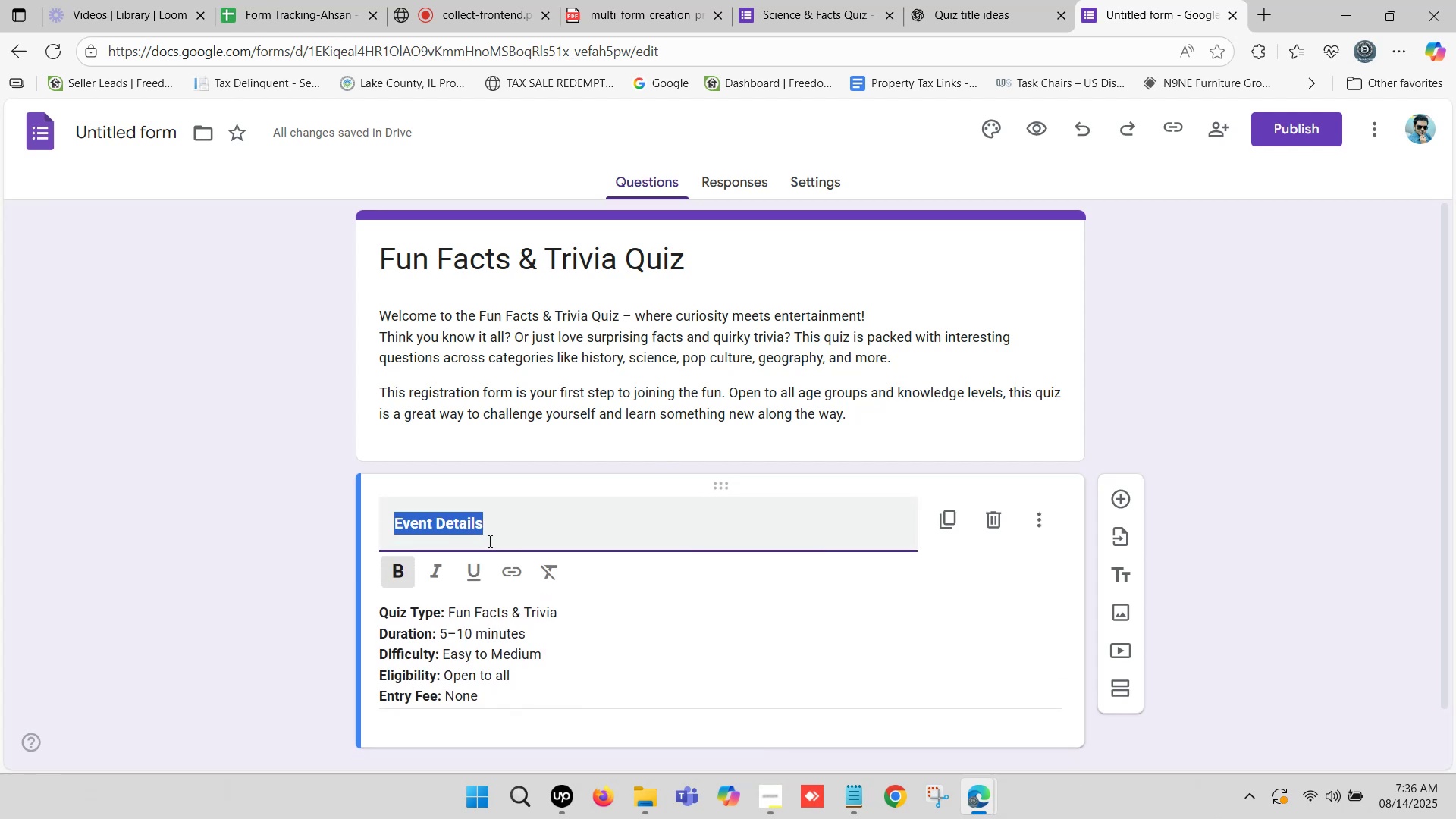 
scroll: coordinate [500, 532], scroll_direction: down, amount: 2.0
 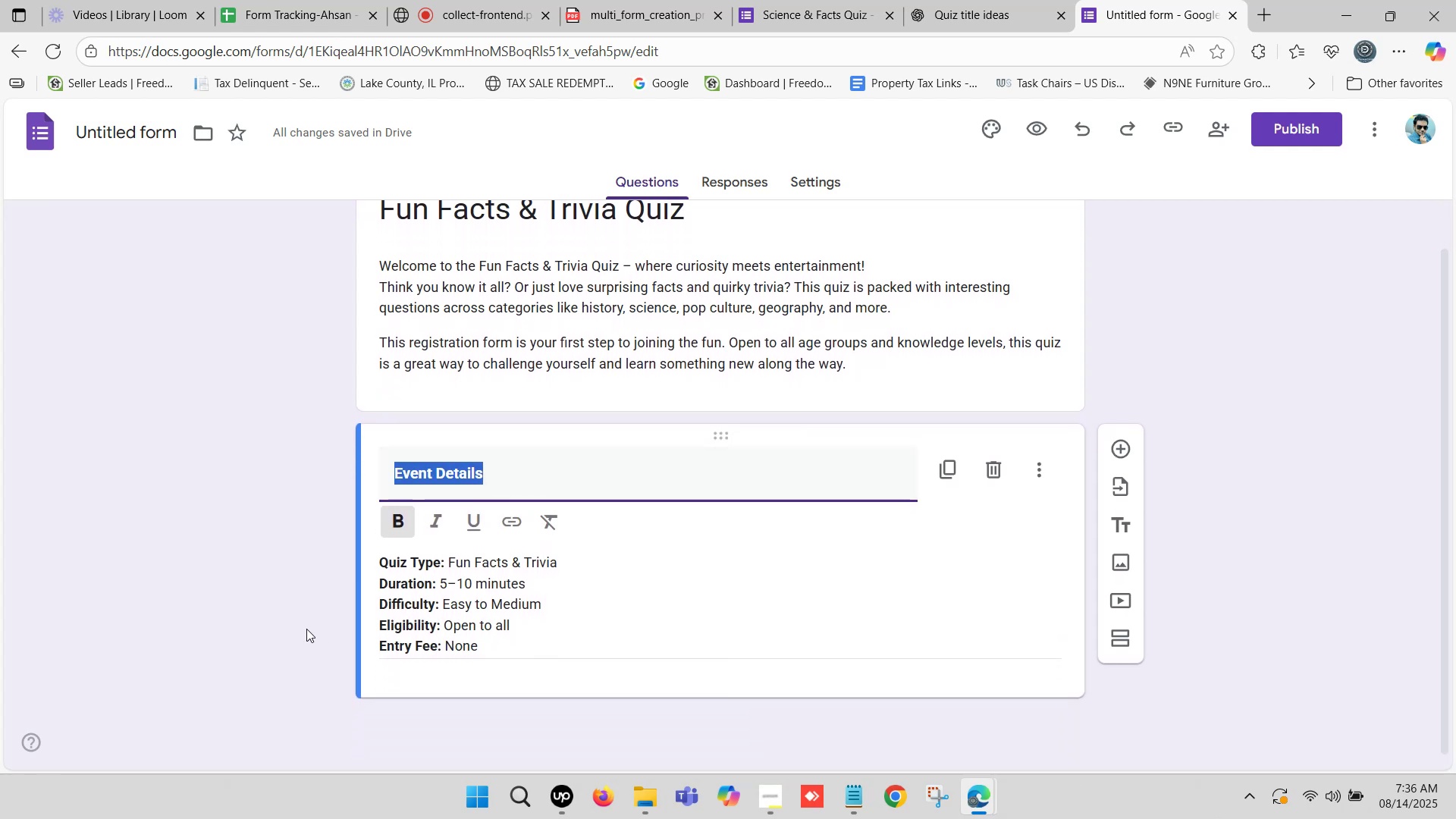 
left_click([276, 621])
 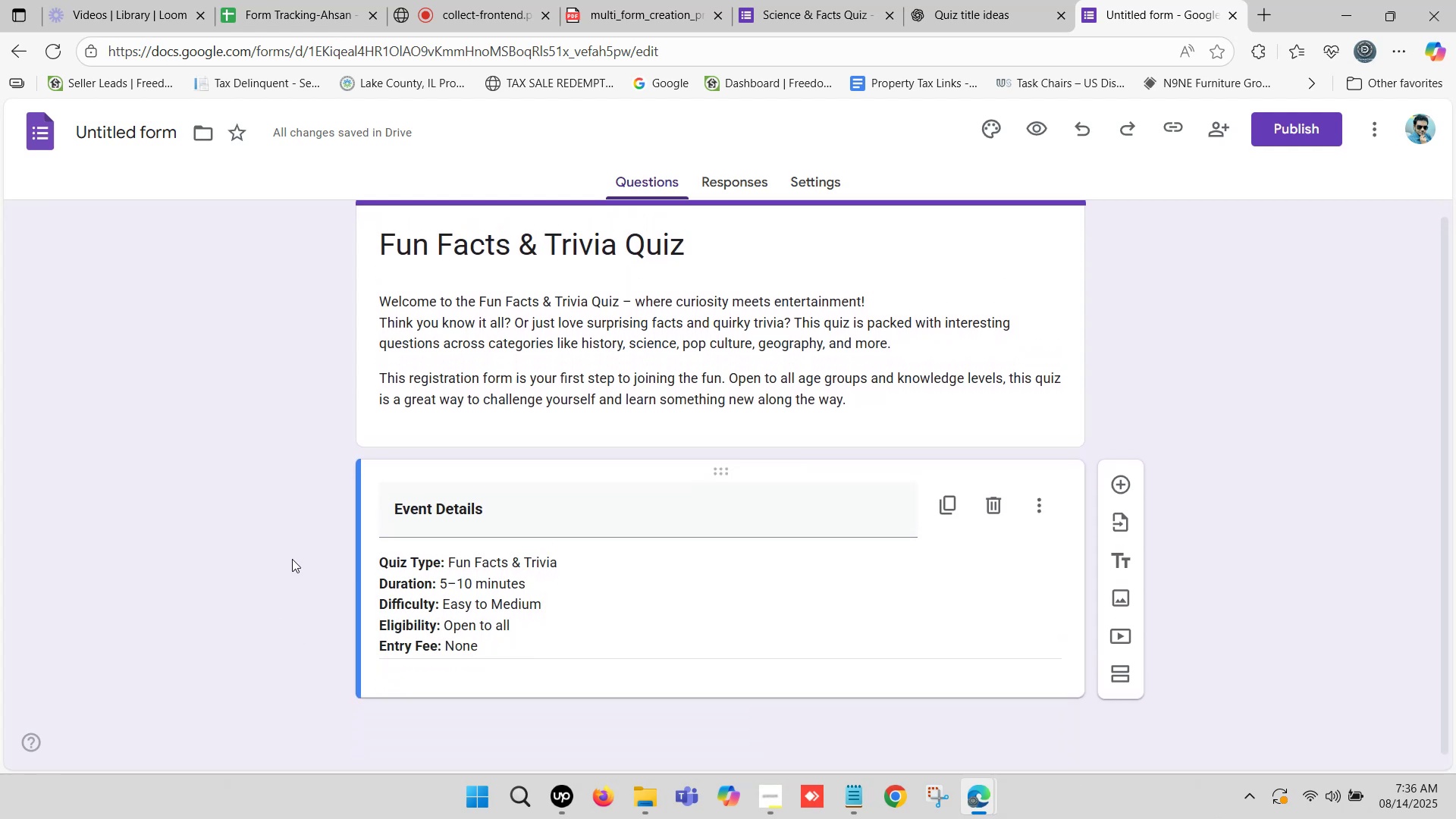 
scroll: coordinate [661, 493], scroll_direction: down, amount: 23.0
 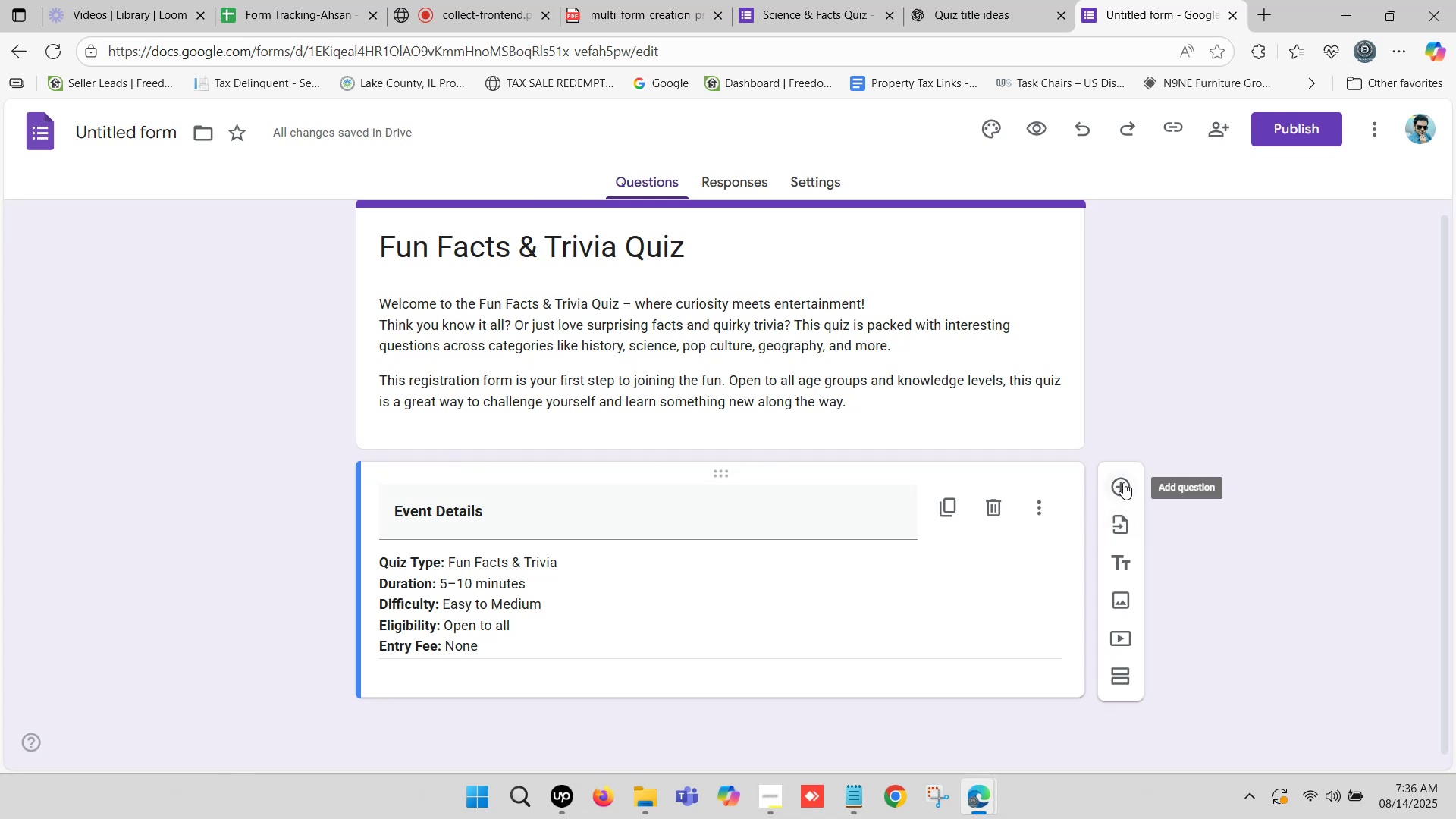 
left_click([1122, 482])
 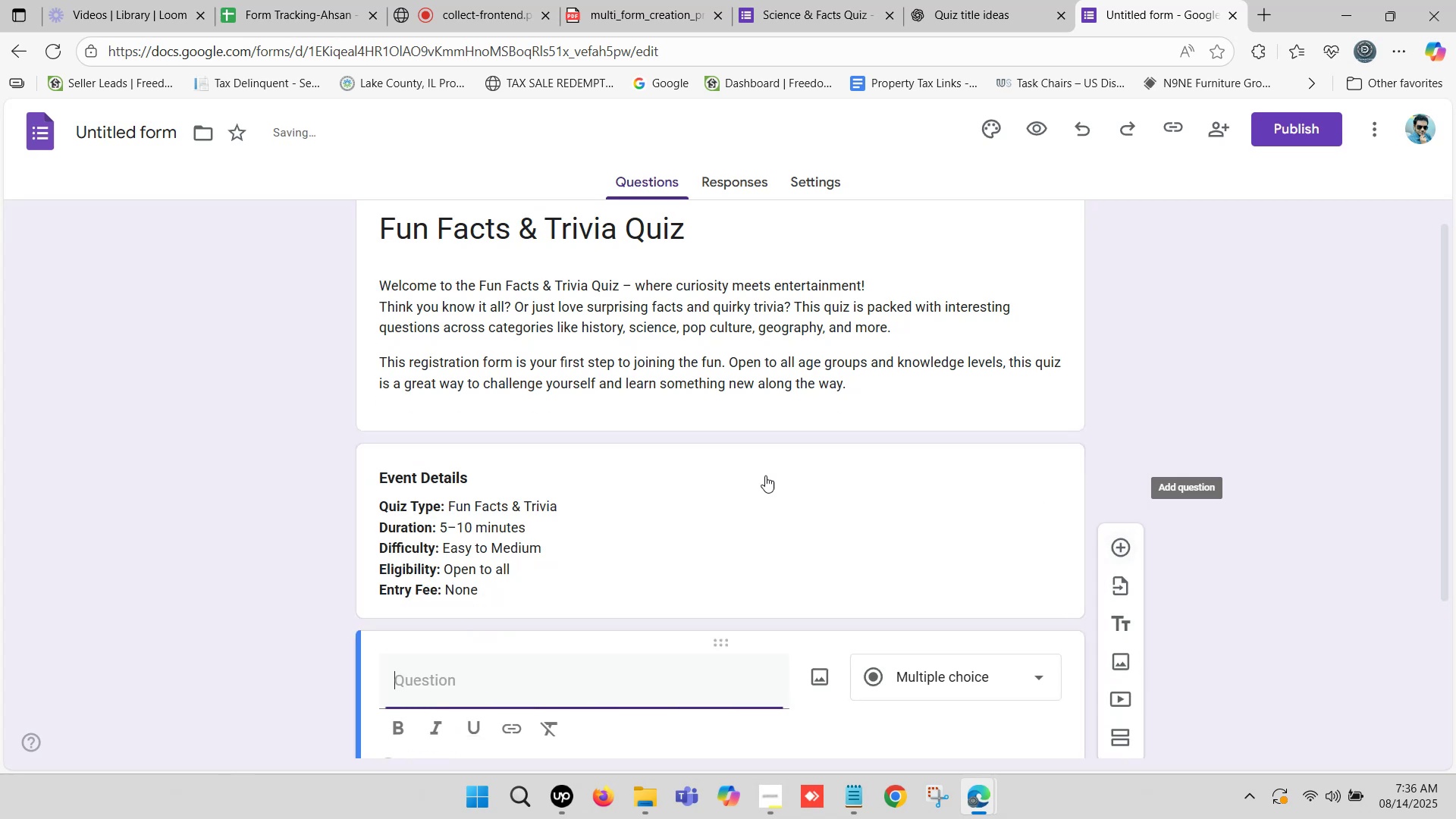 
scroll: coordinate [654, 477], scroll_direction: down, amount: 3.0
 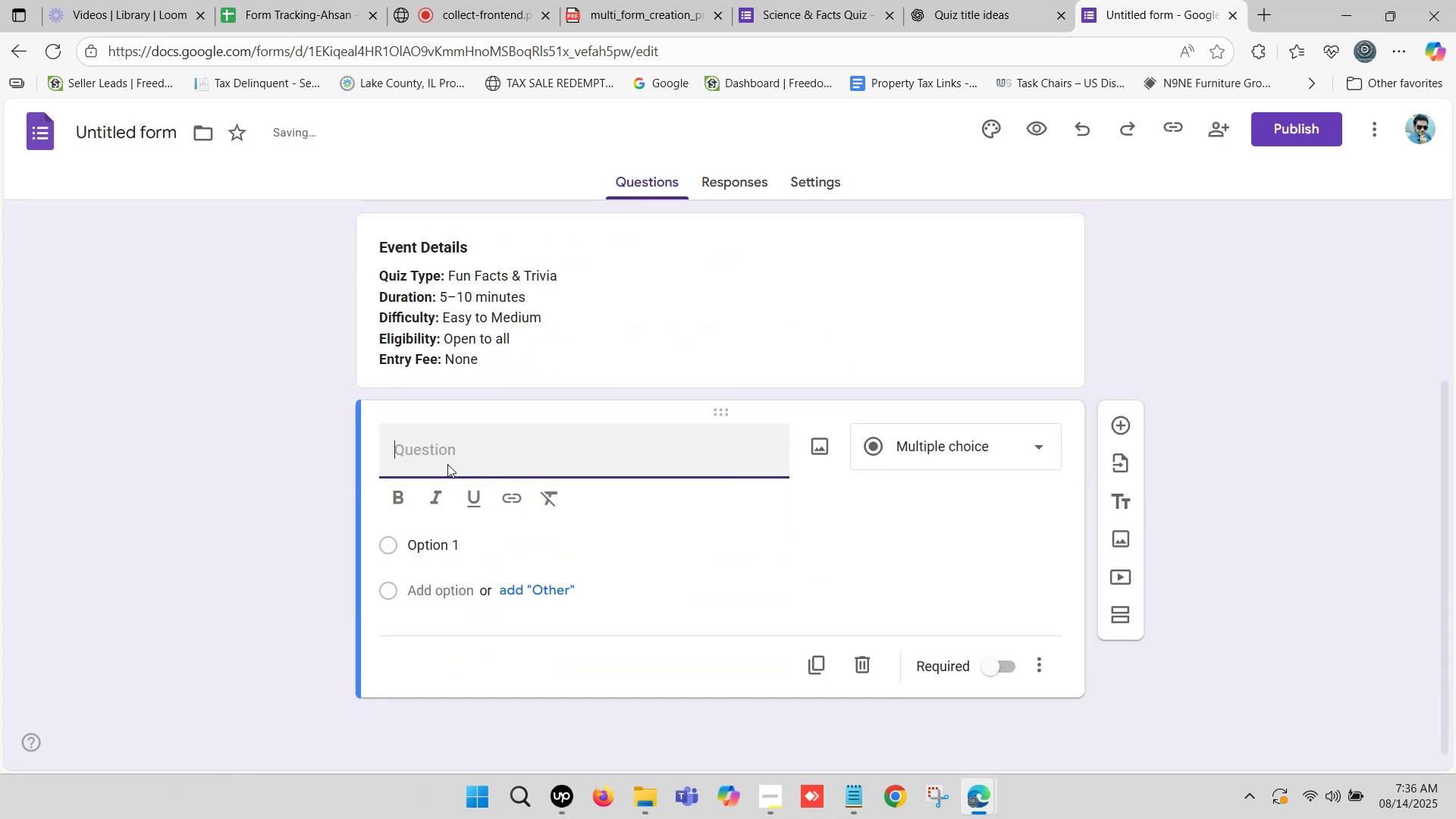 
left_click([433, 446])
 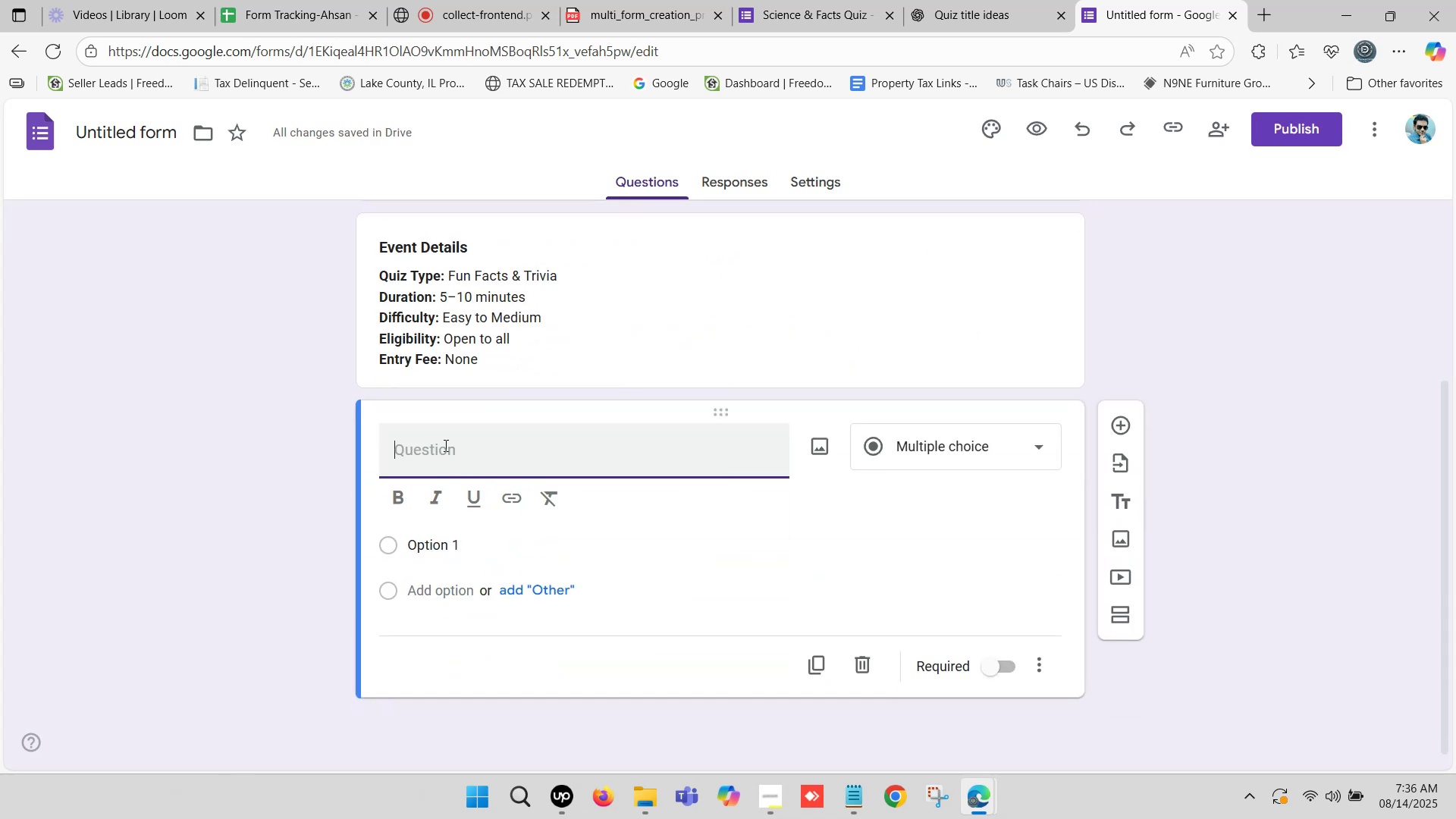 
type(First Name)
 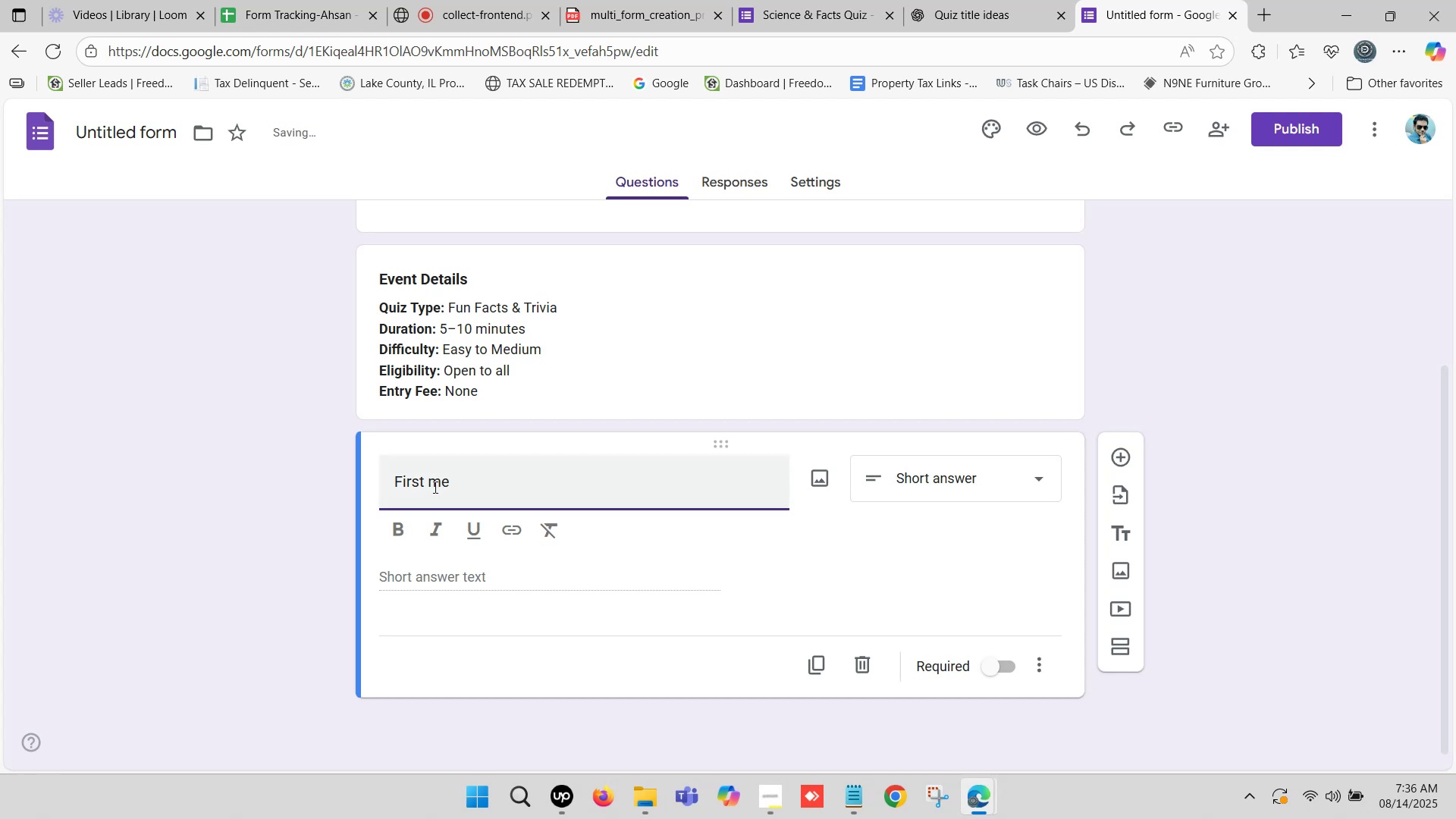 
left_click([429, 480])
 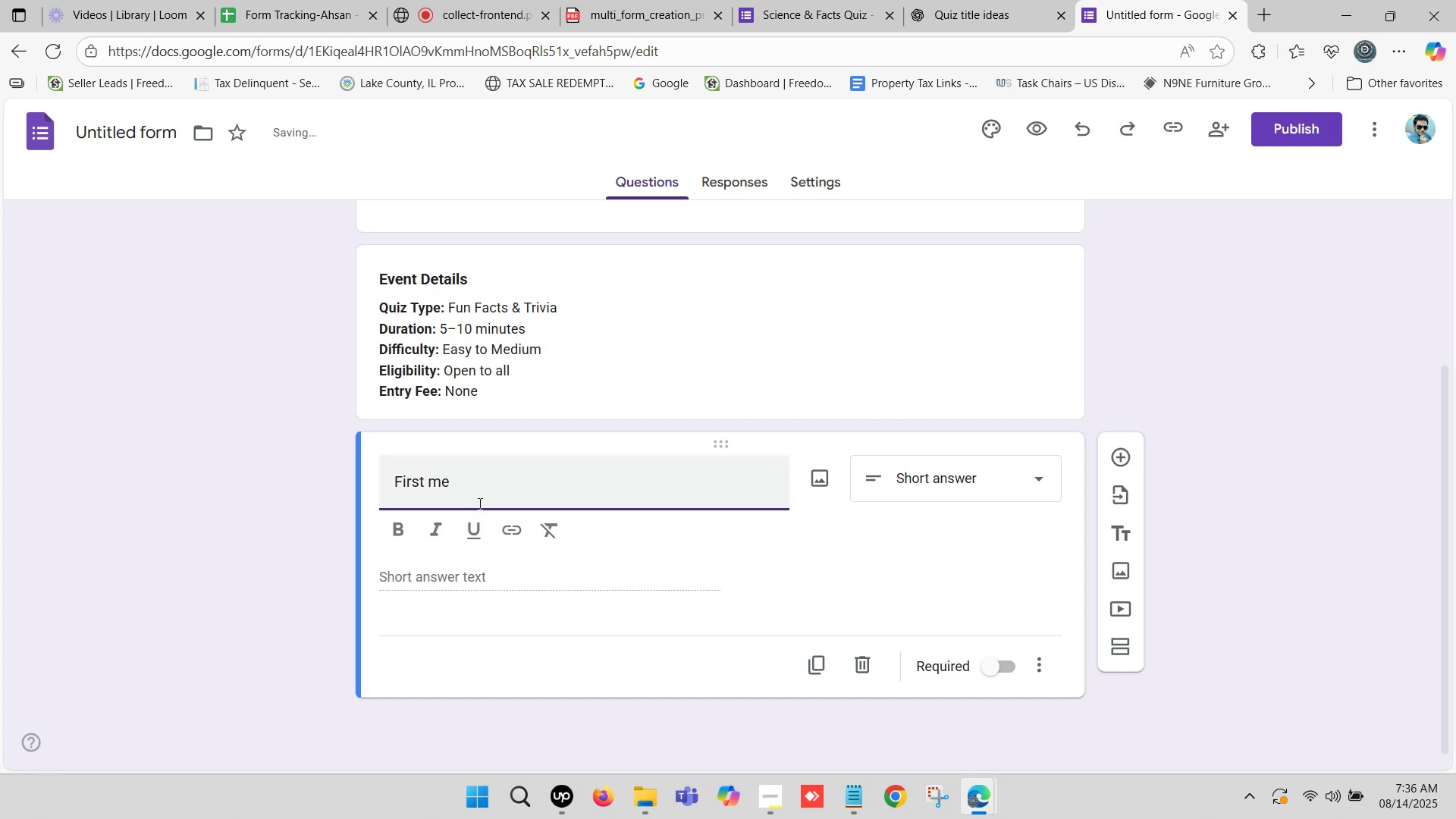 
type(Na)
 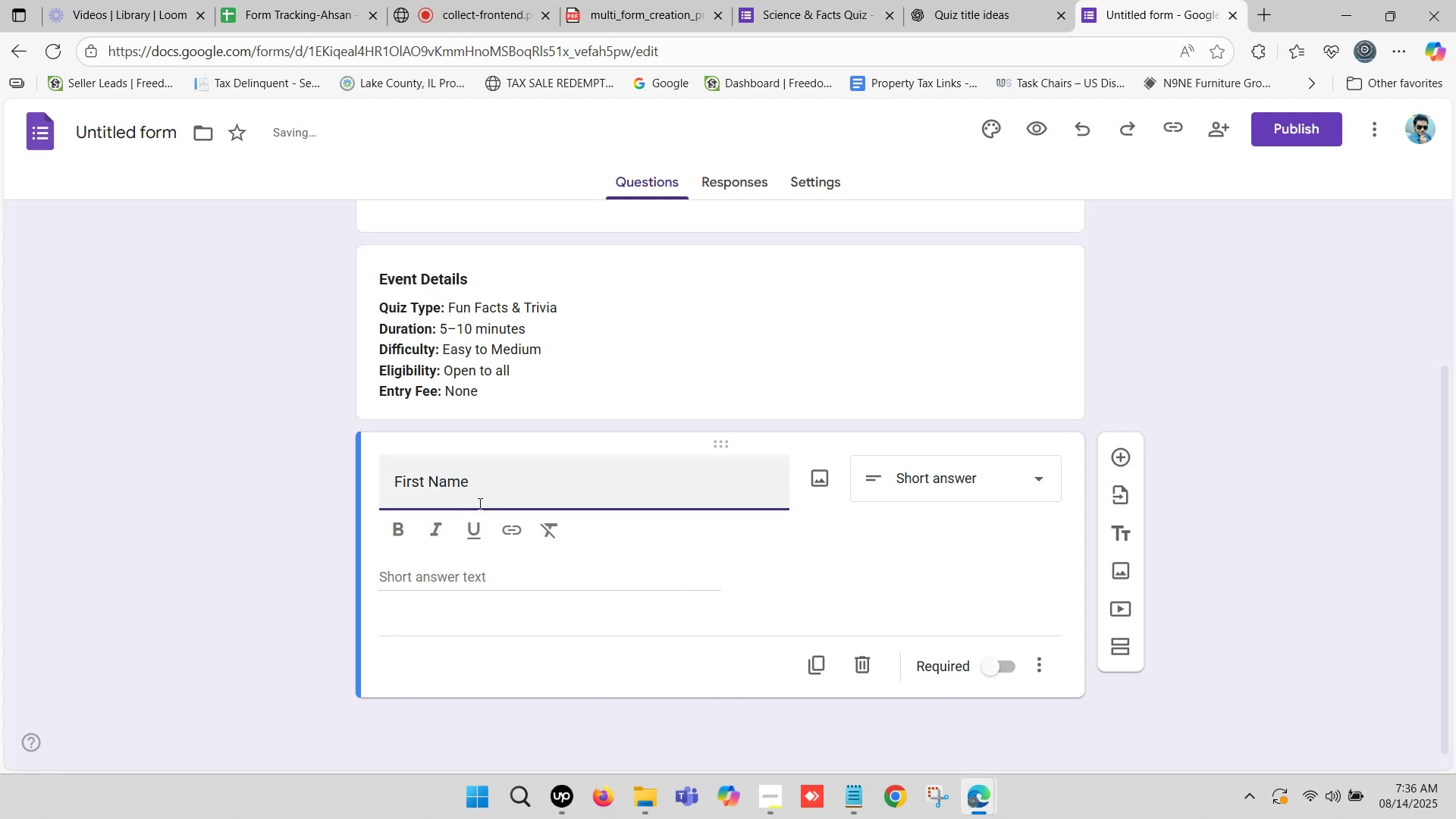 
left_click_drag(start_coordinate=[499, 475], to_coordinate=[358, 482])
 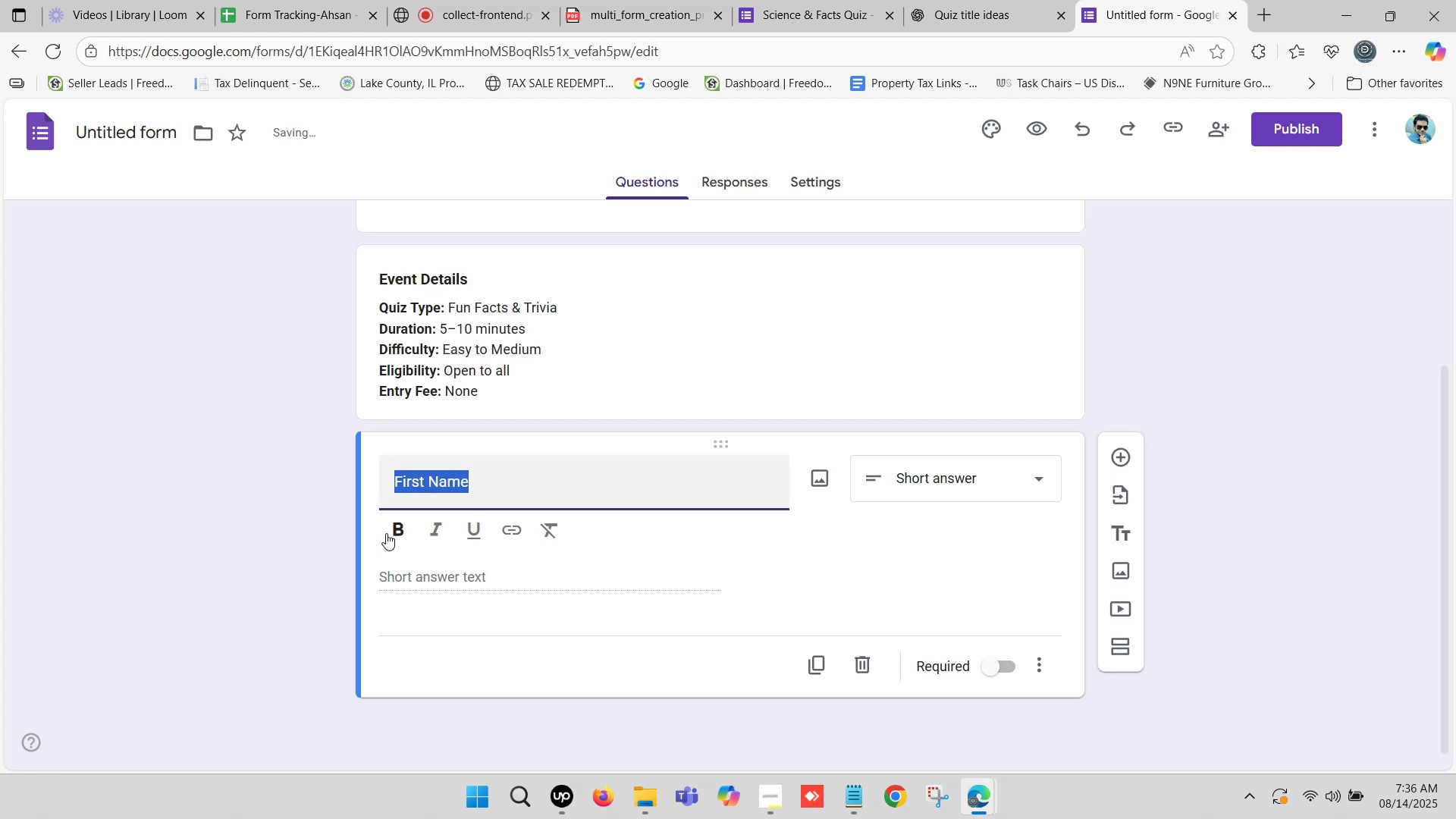 
left_click([400, 526])
 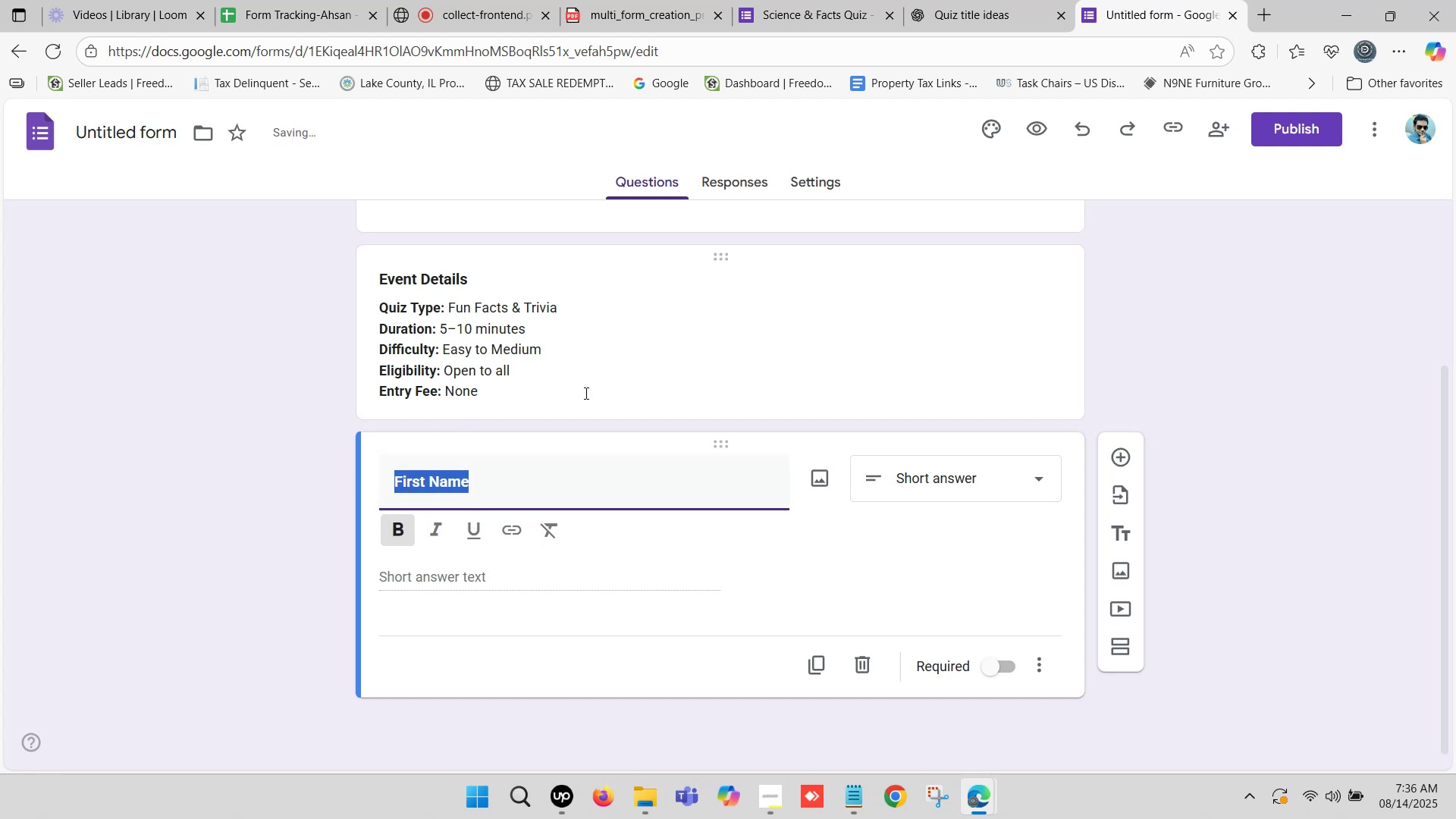 
scroll: coordinate [588, 370], scroll_direction: down, amount: 3.0
 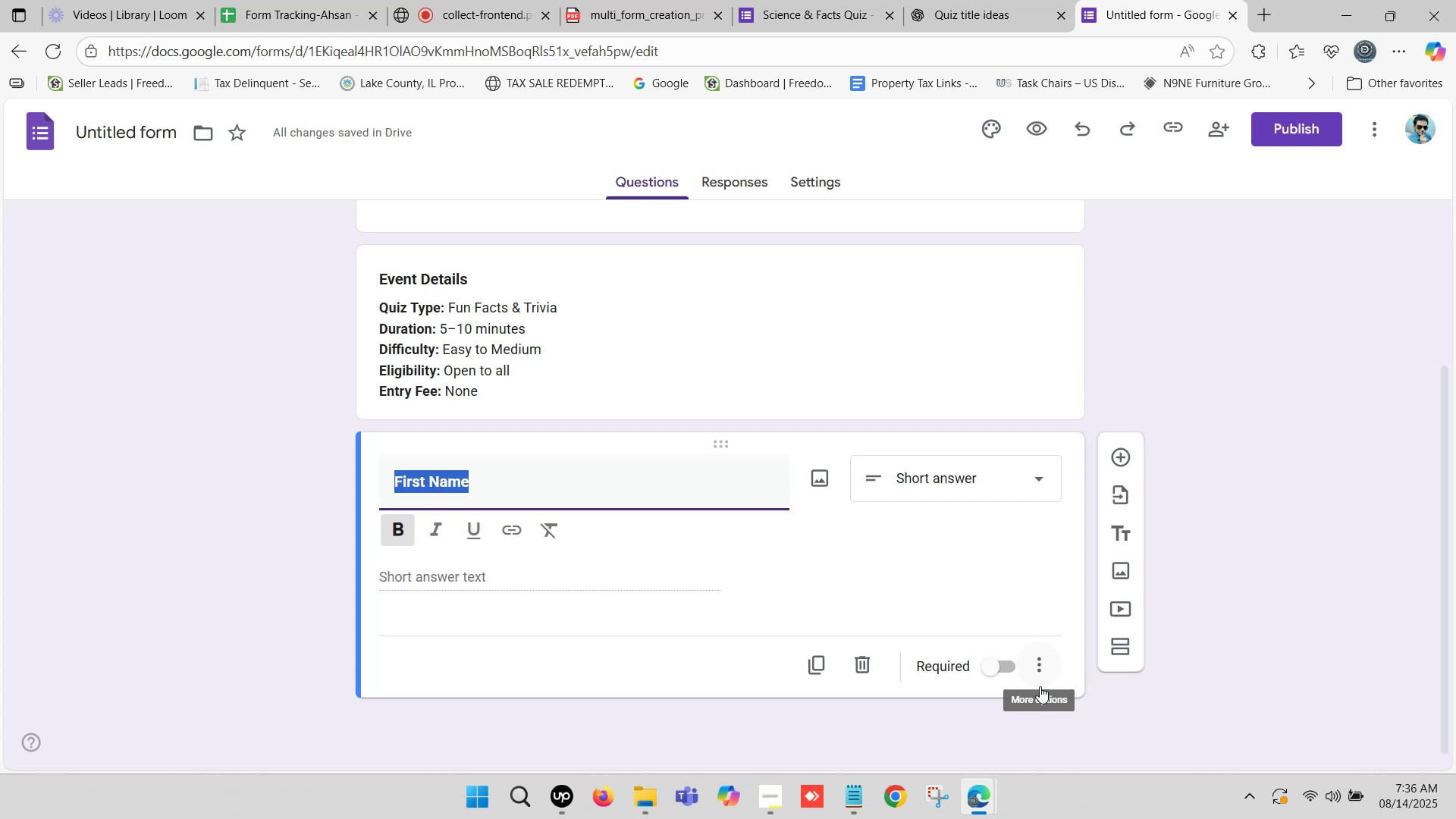 
left_click([1003, 662])
 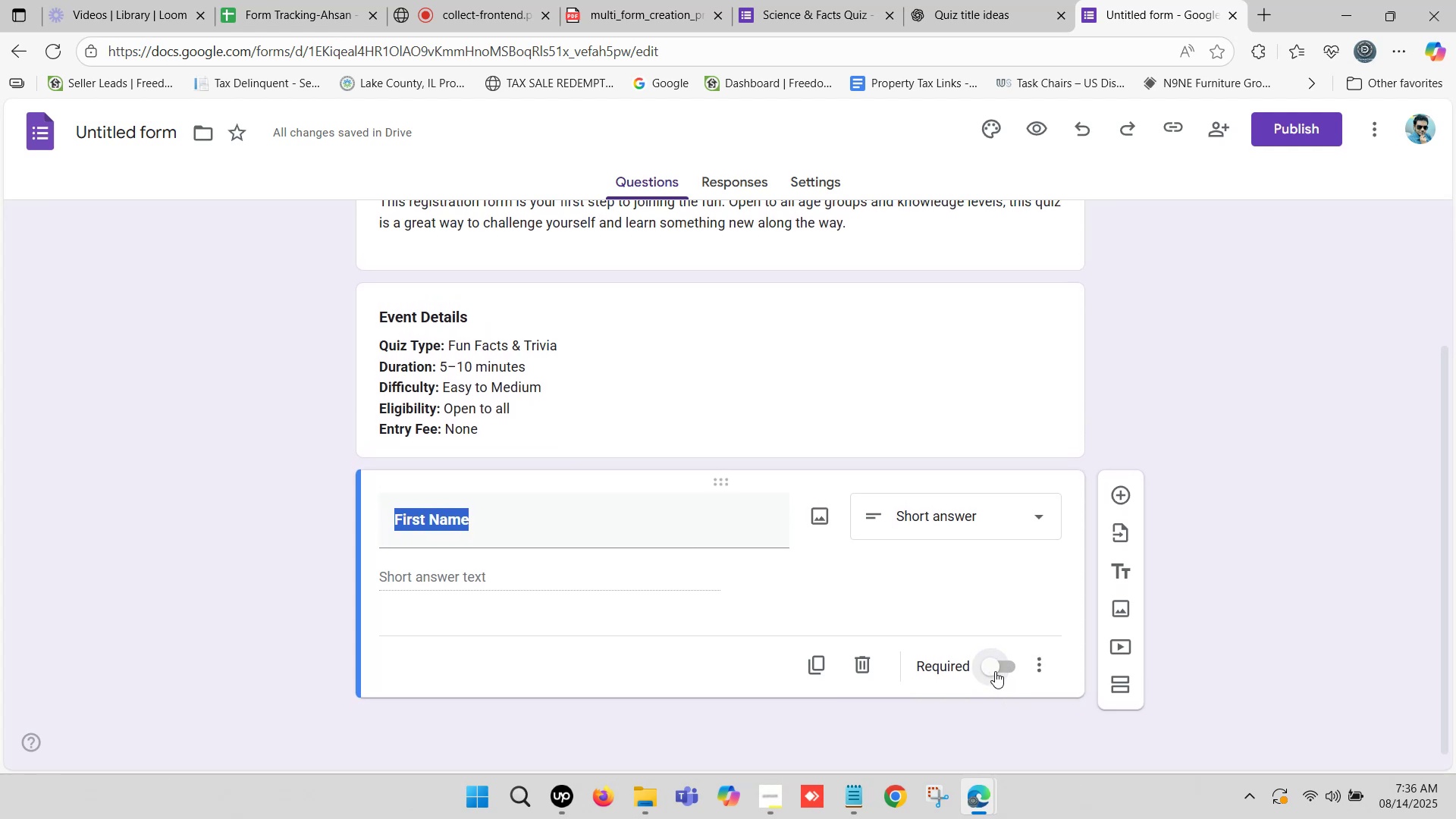 
left_click([997, 671])
 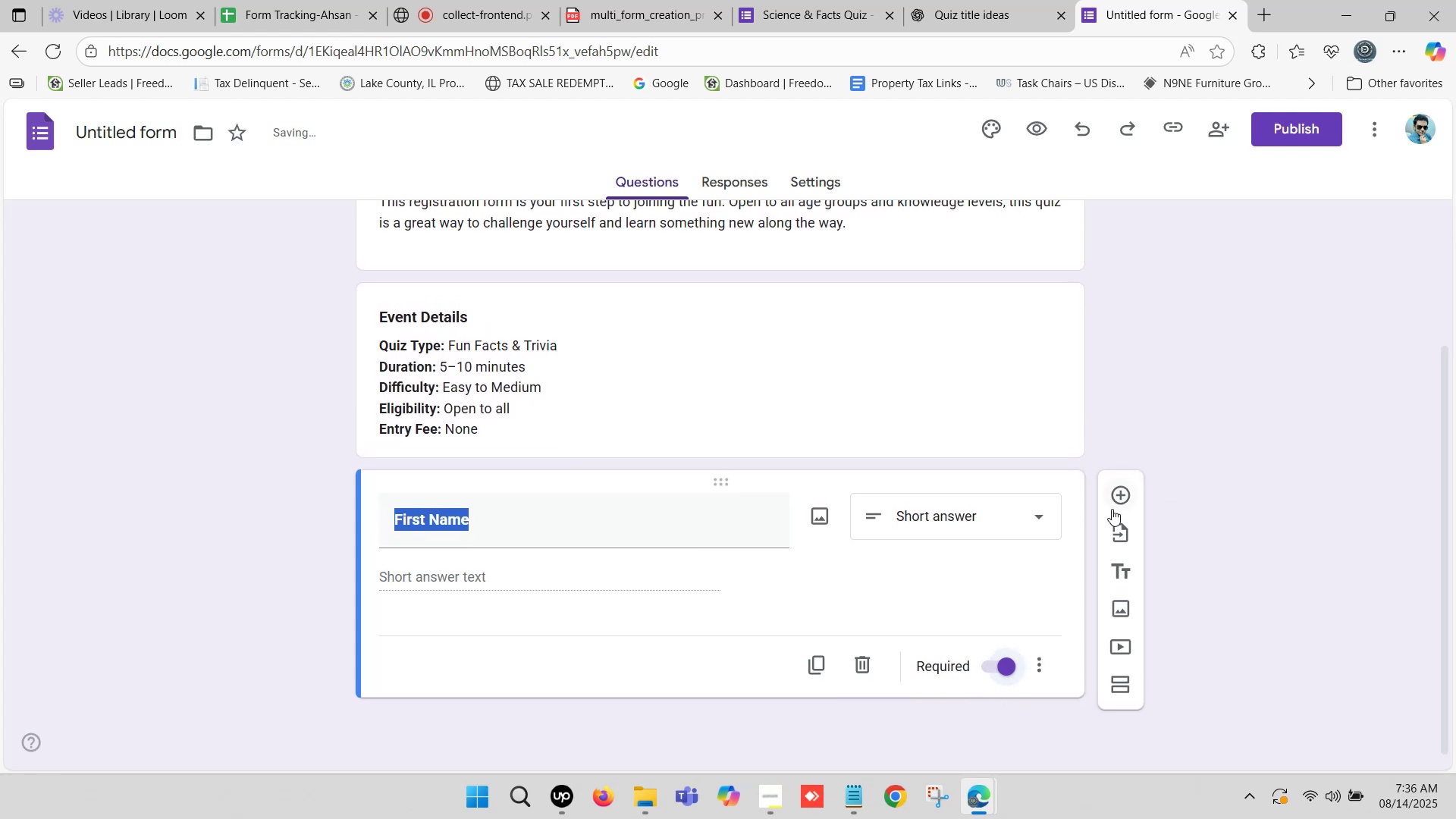 
left_click([1115, 496])
 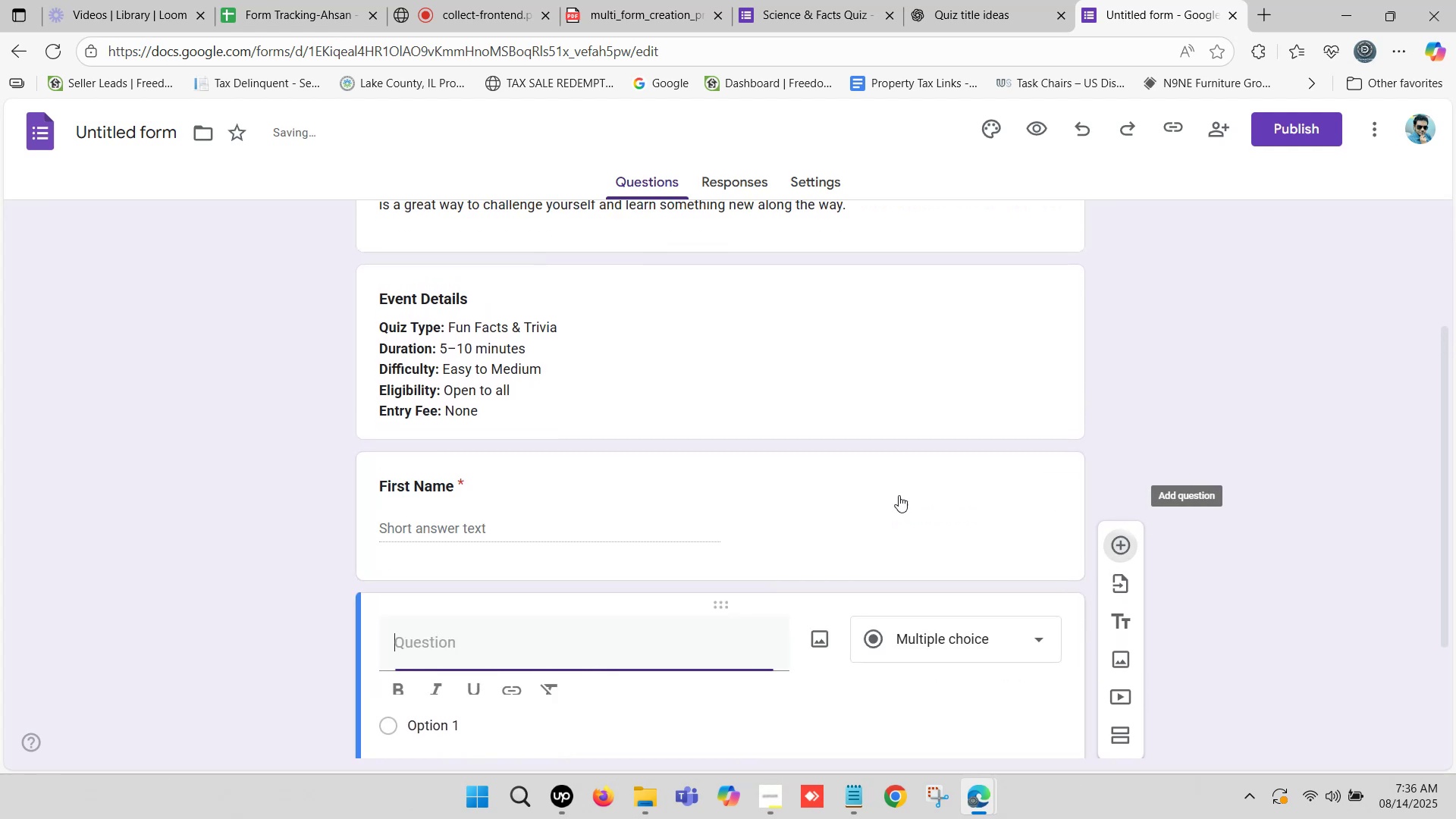 
scroll: coordinate [606, 500], scroll_direction: down, amount: 2.0
 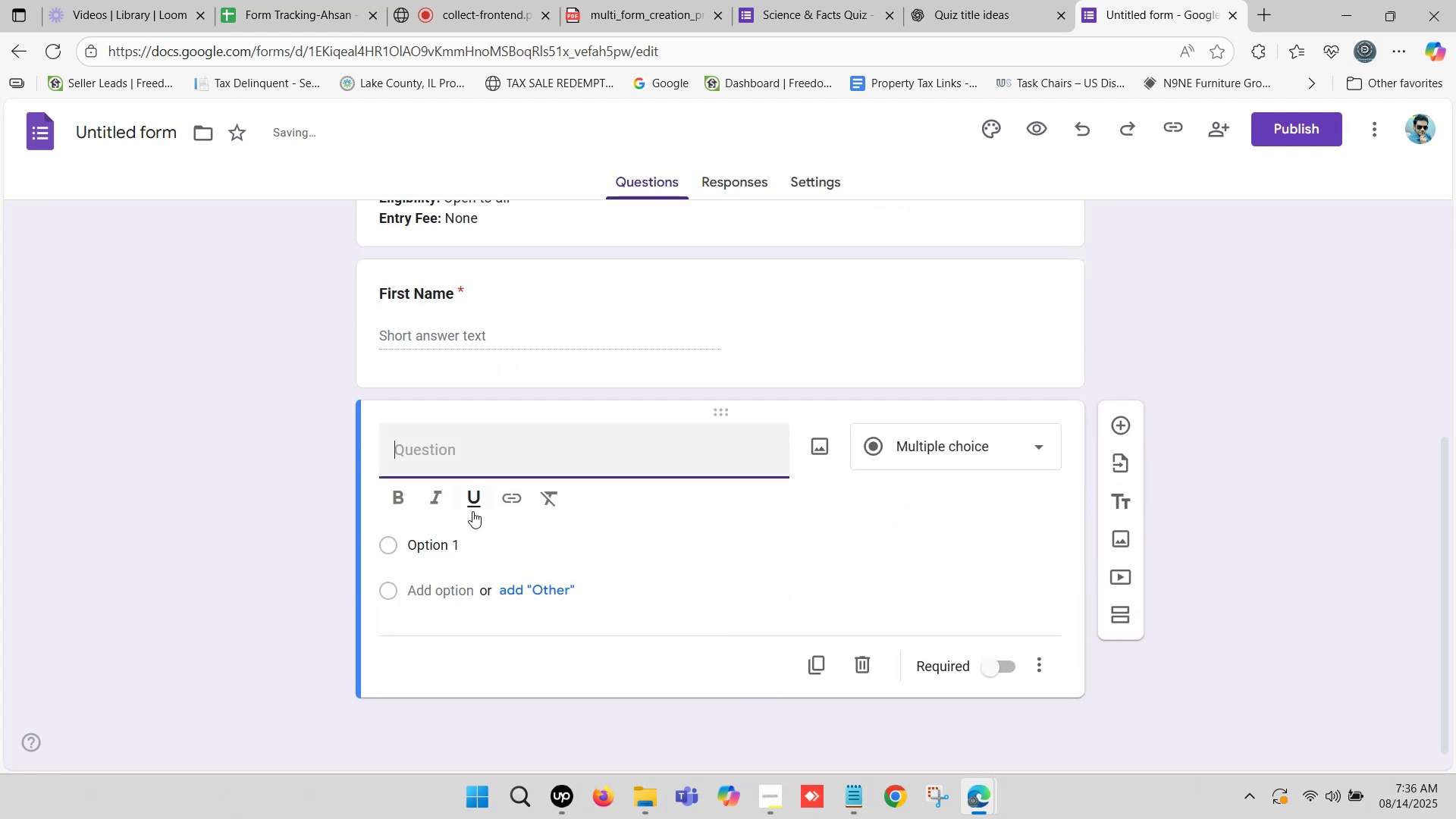 
type(Last Na)
key(Backspace)
type(Name)
 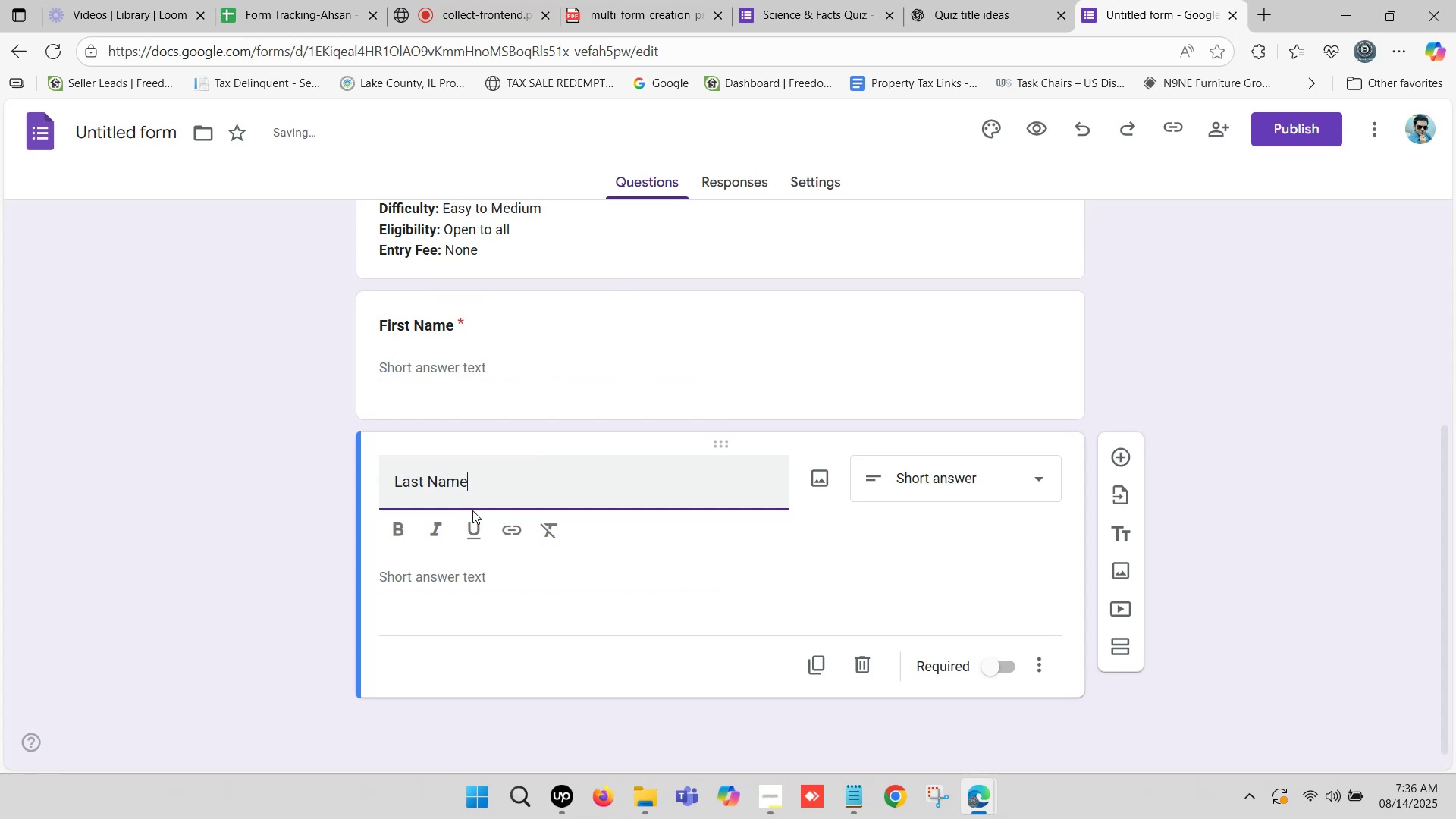 
left_click_drag(start_coordinate=[507, 486], to_coordinate=[381, 486])
 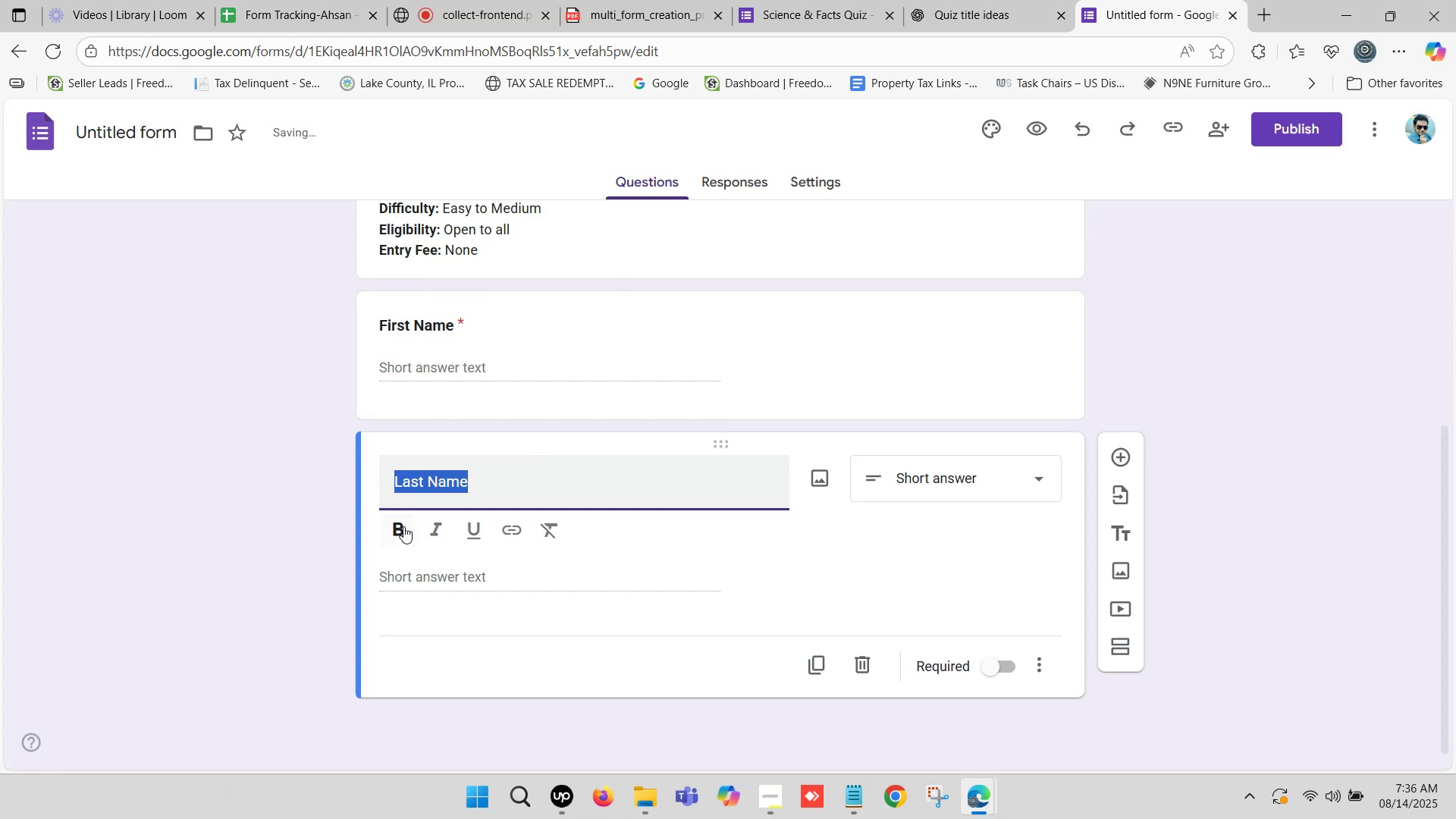 
left_click([403, 526])
 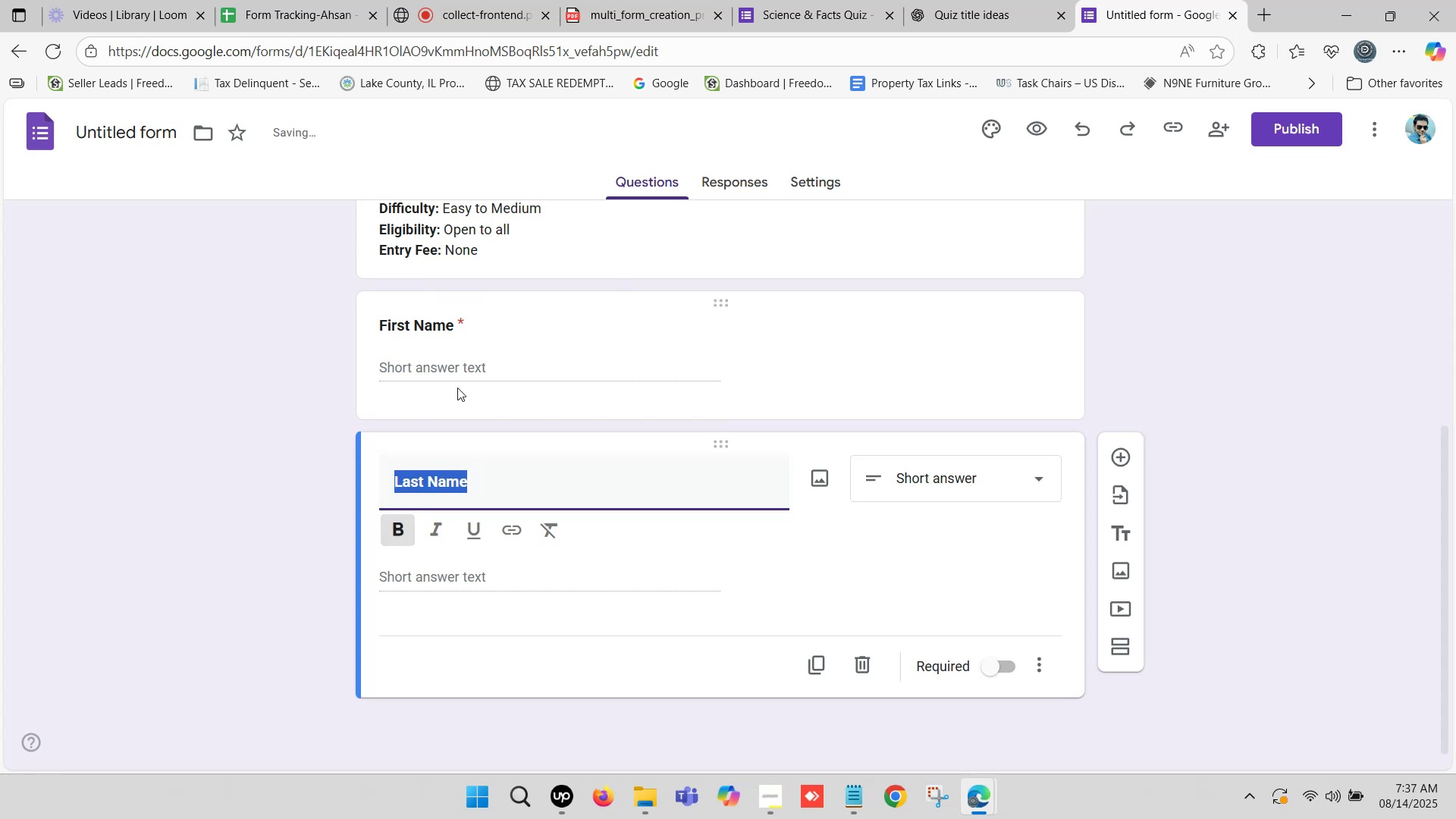 
scroll: coordinate [475, 432], scroll_direction: down, amount: 1.0
 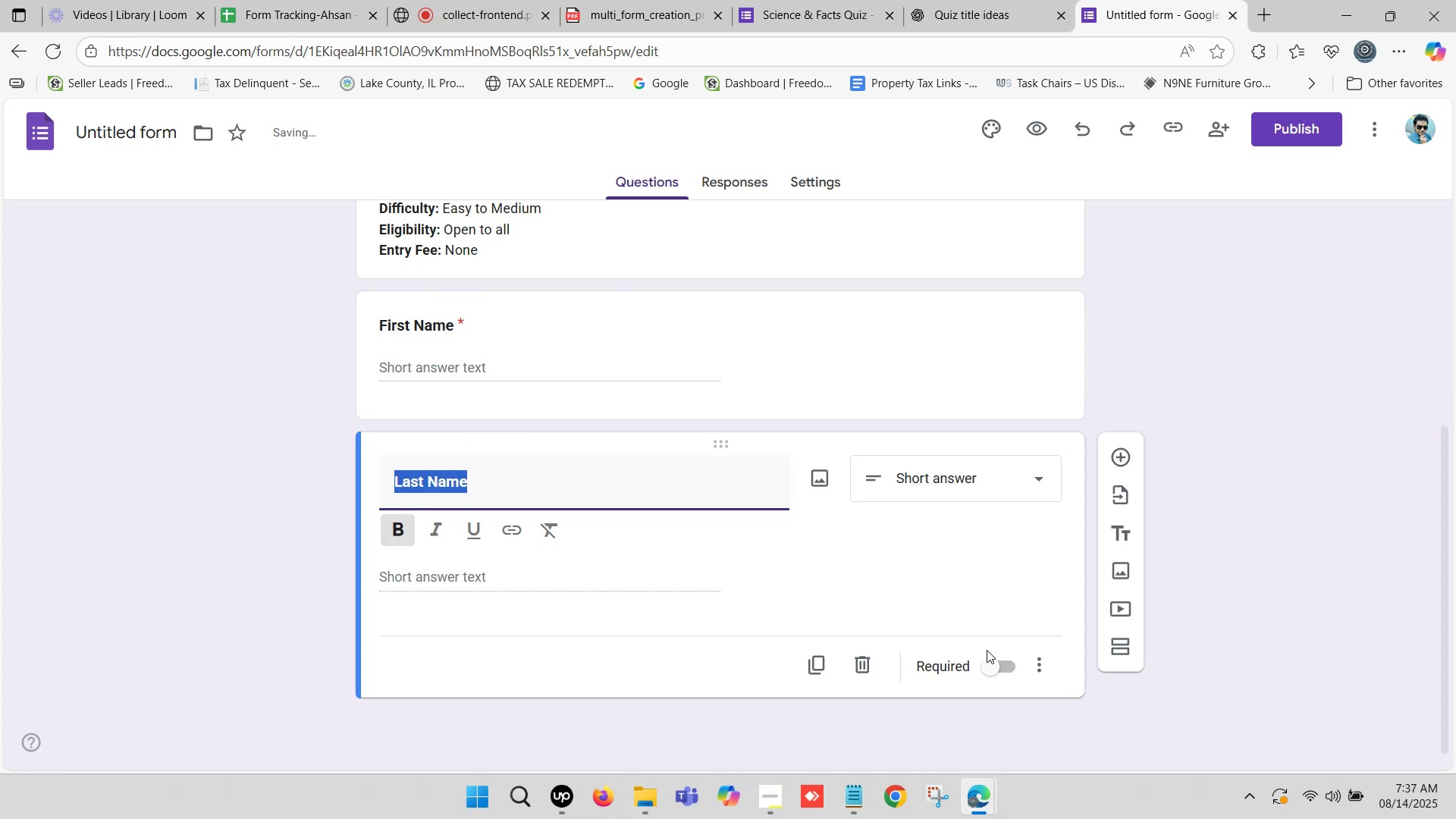 
left_click([993, 666])
 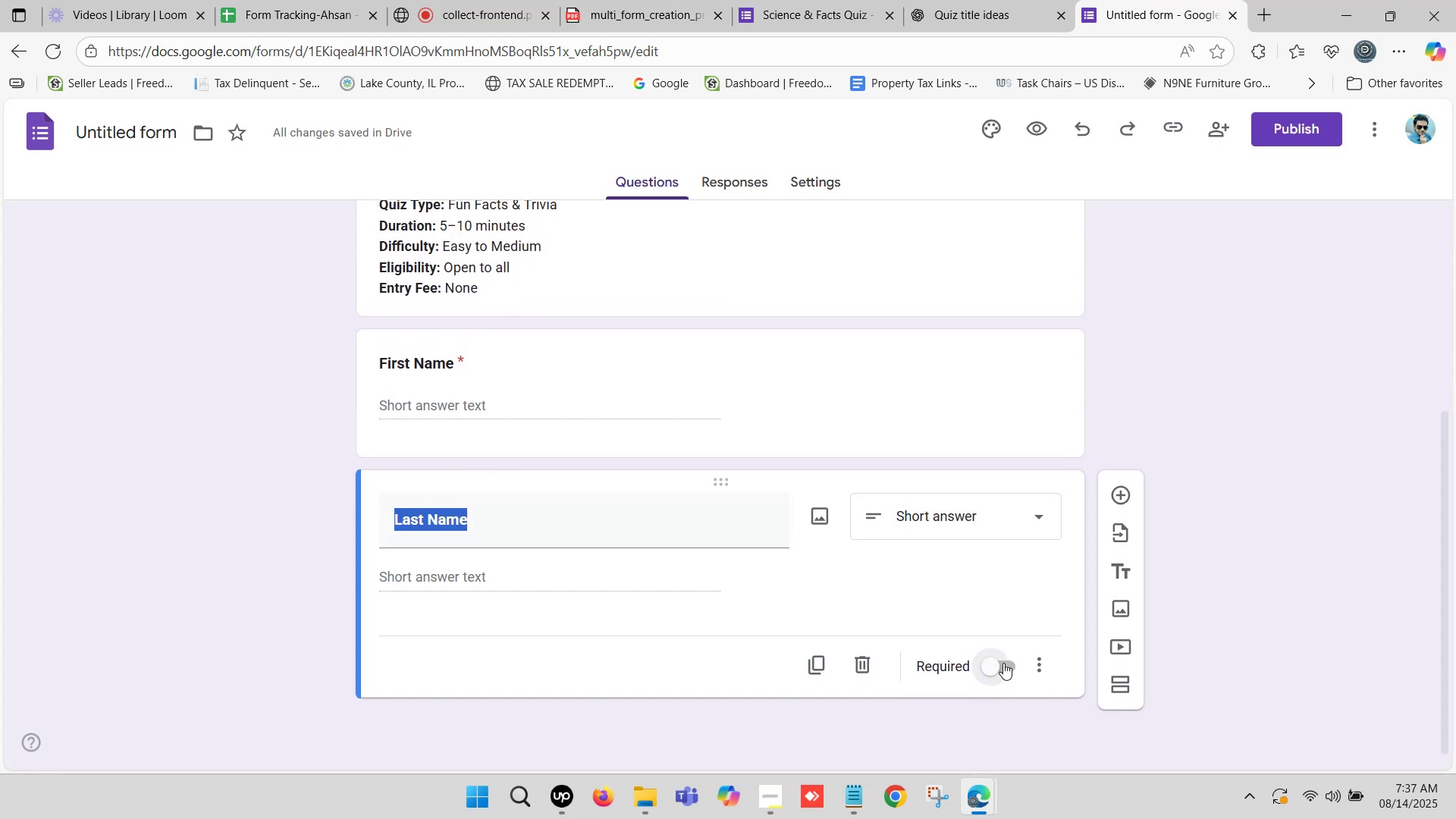 
left_click([999, 664])
 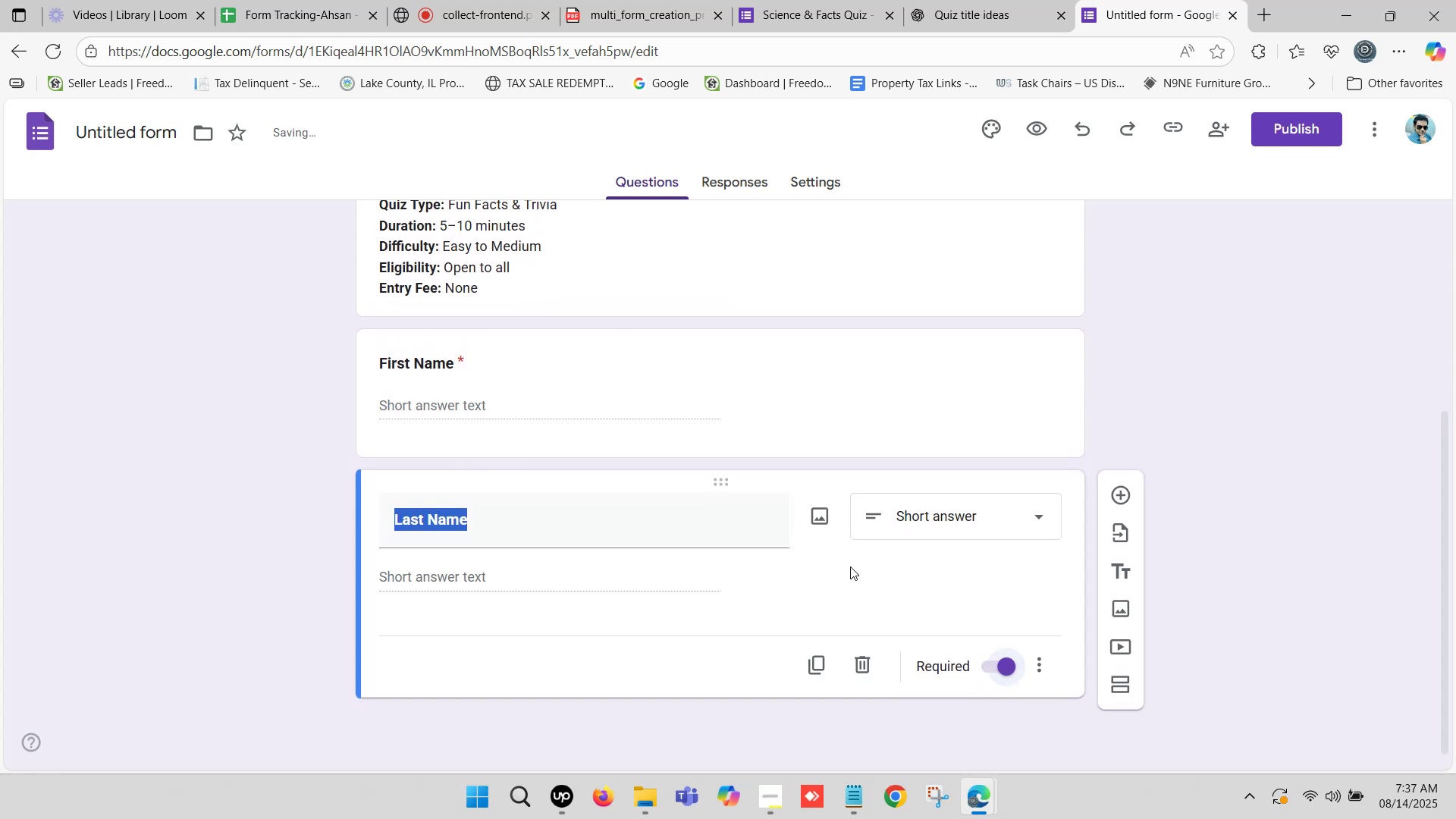 
scroll: coordinate [822, 536], scroll_direction: down, amount: 2.0
 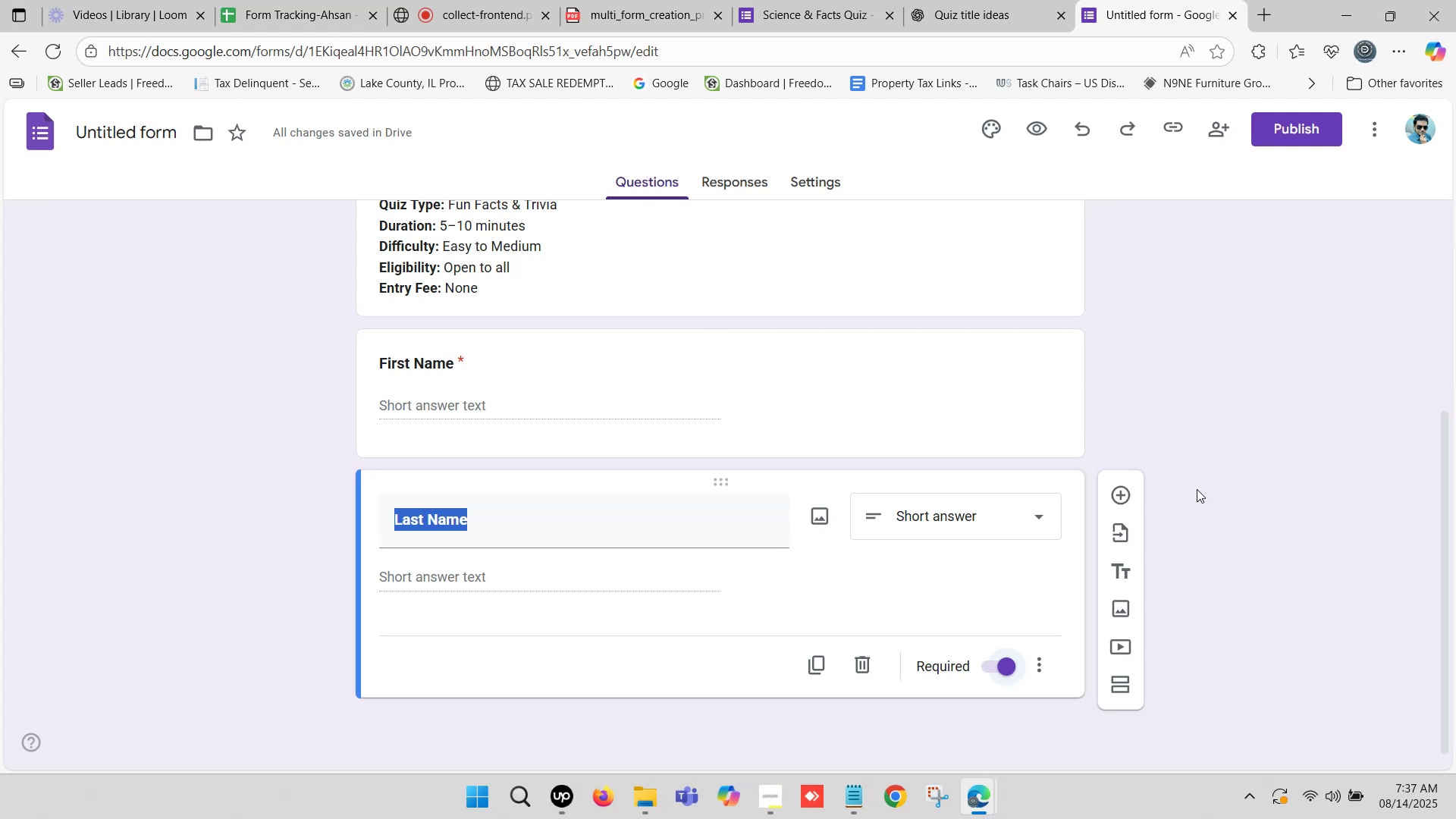 
left_click([1127, 491])
 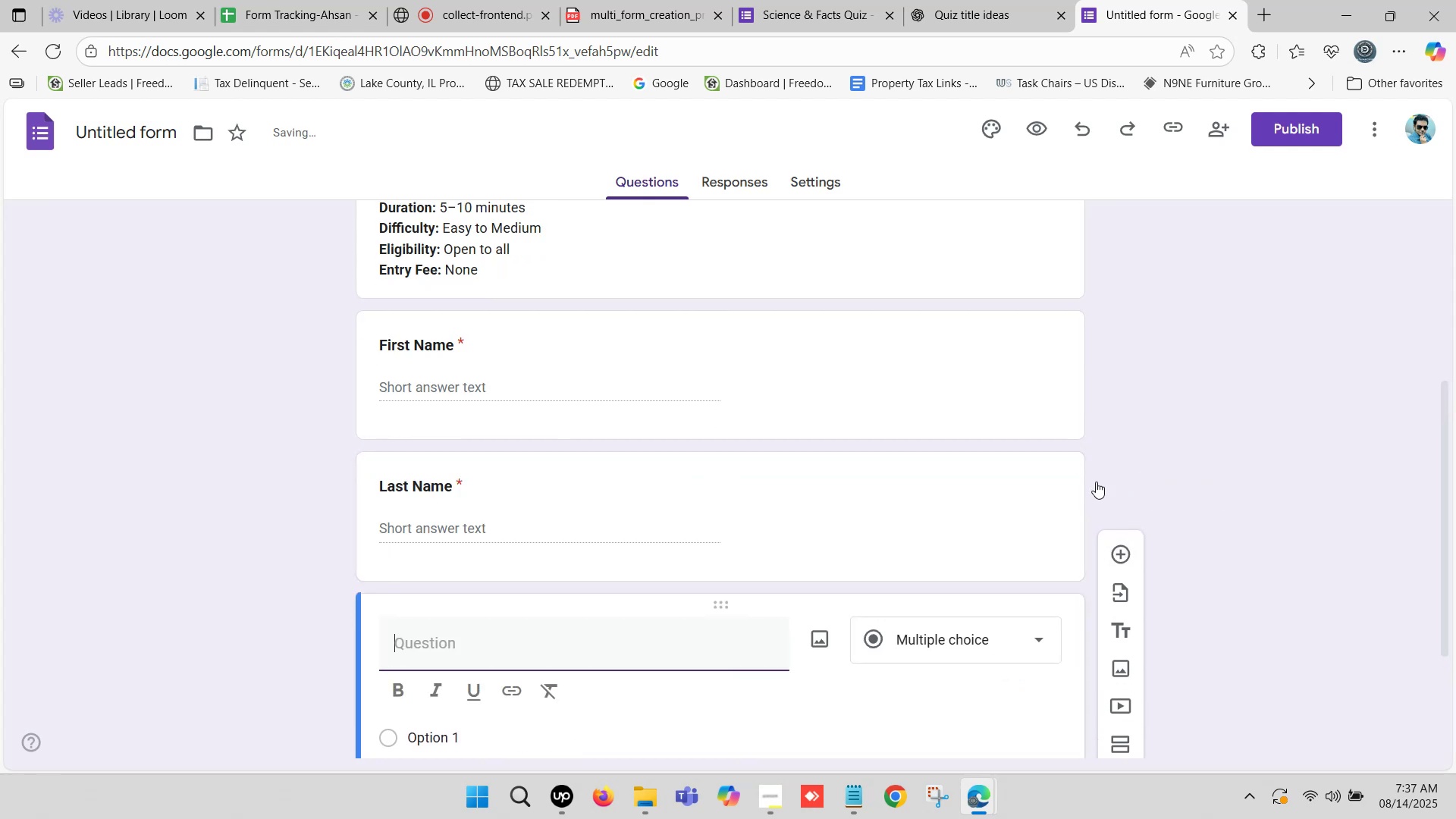 
scroll: coordinate [737, 438], scroll_direction: down, amount: 2.0
 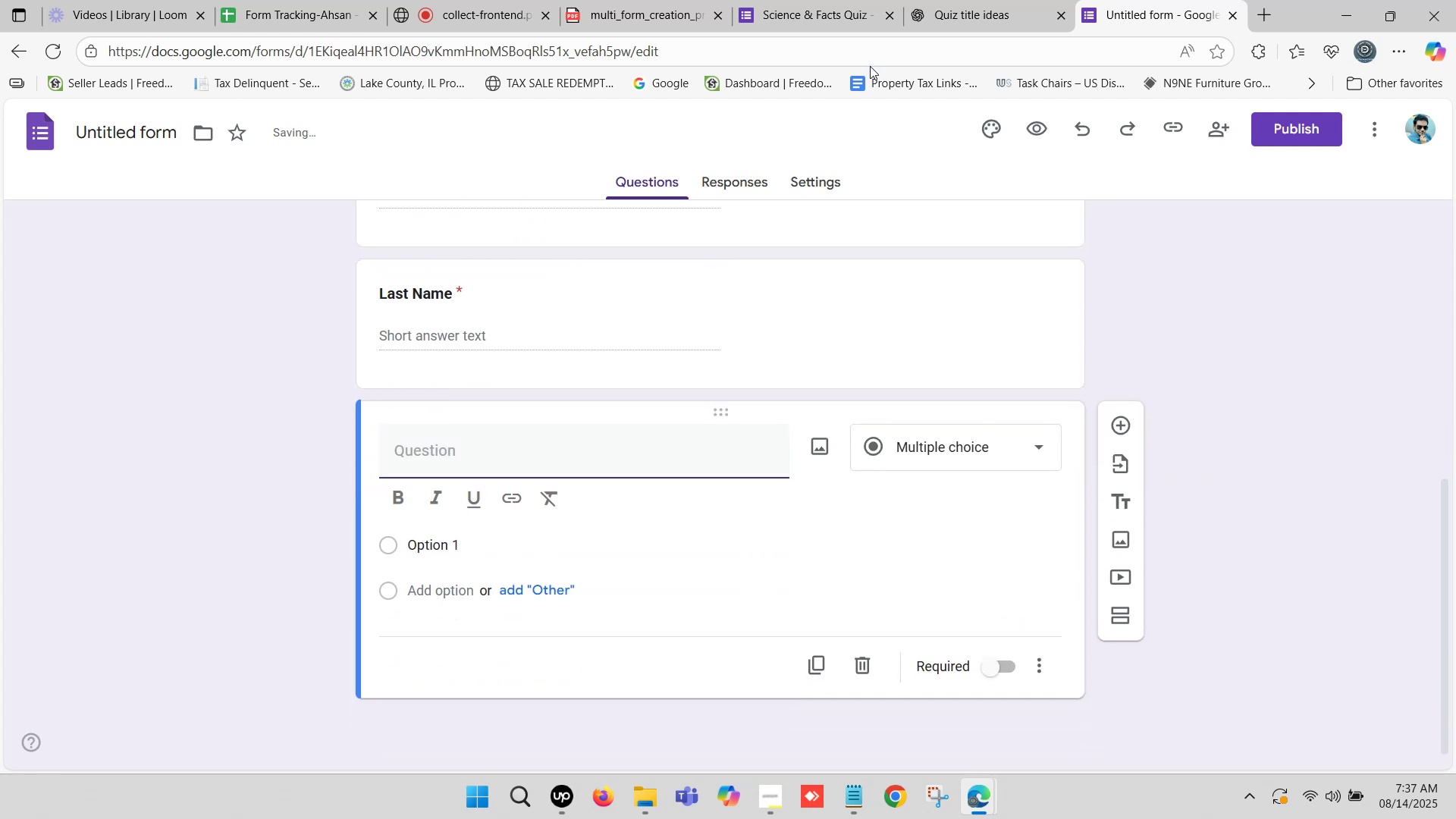 
left_click([838, 0])
 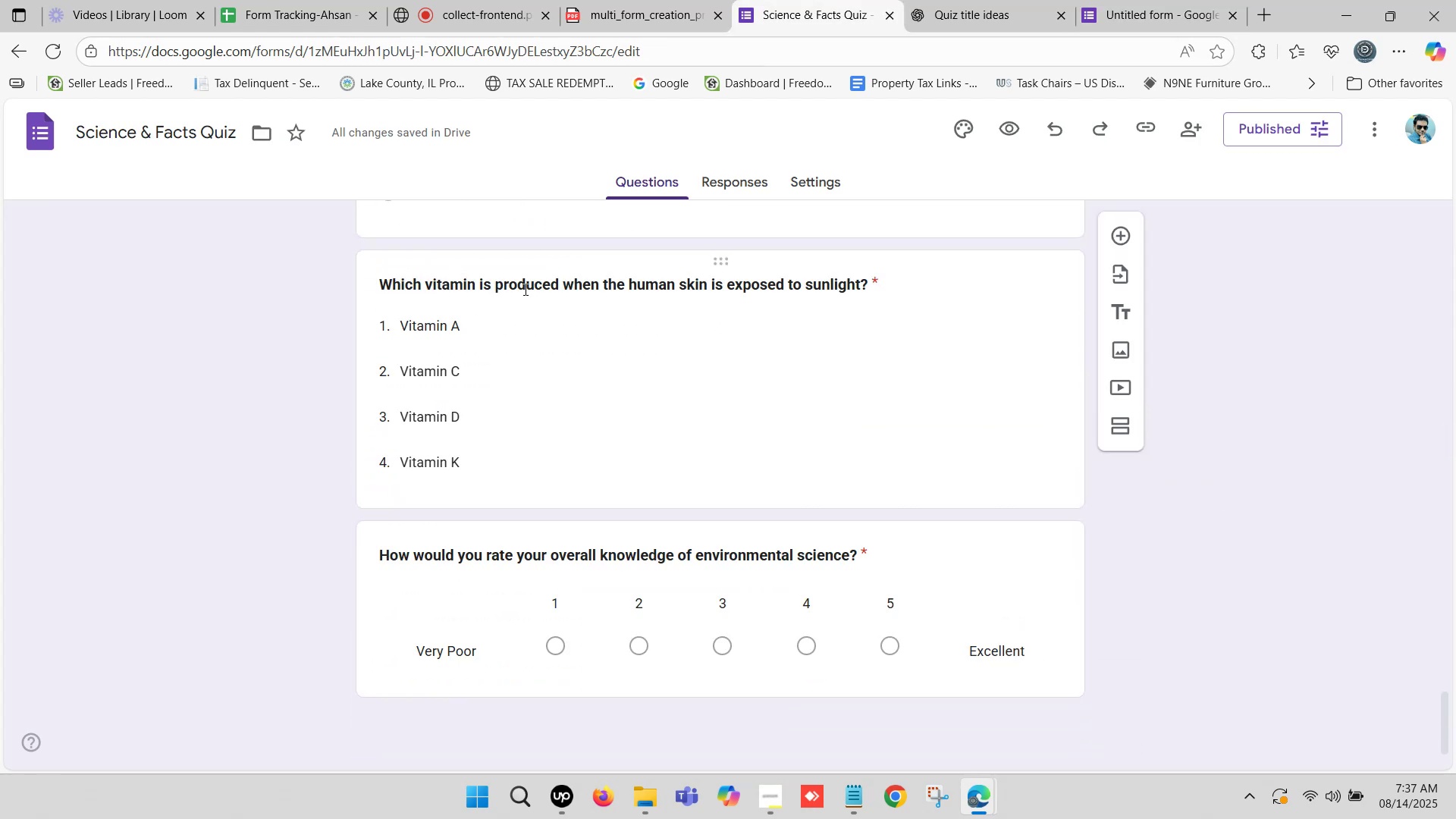 
scroll: coordinate [425, 317], scroll_direction: up, amount: 27.0
 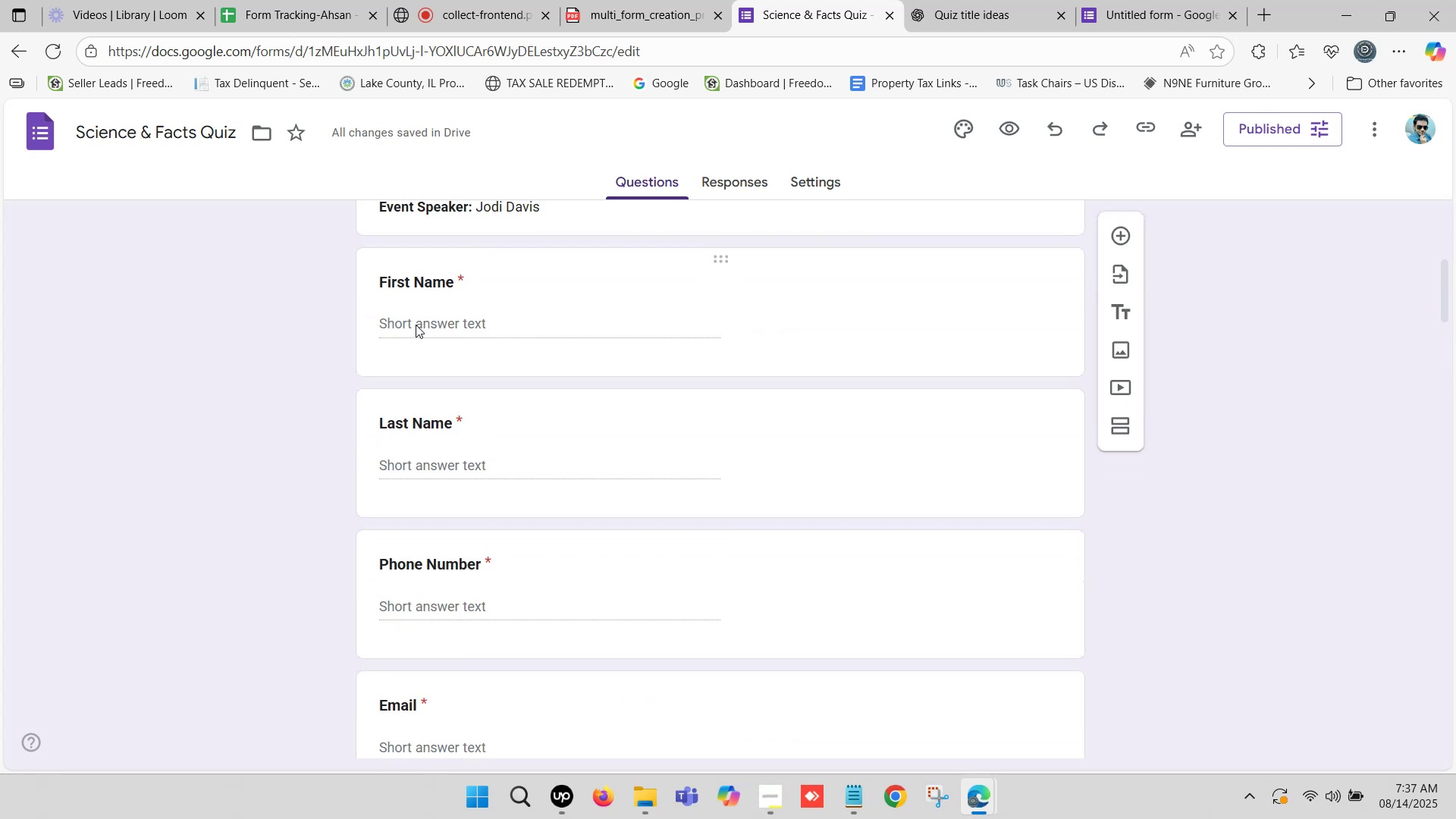 
scroll: coordinate [410, 329], scroll_direction: down, amount: 1.0
 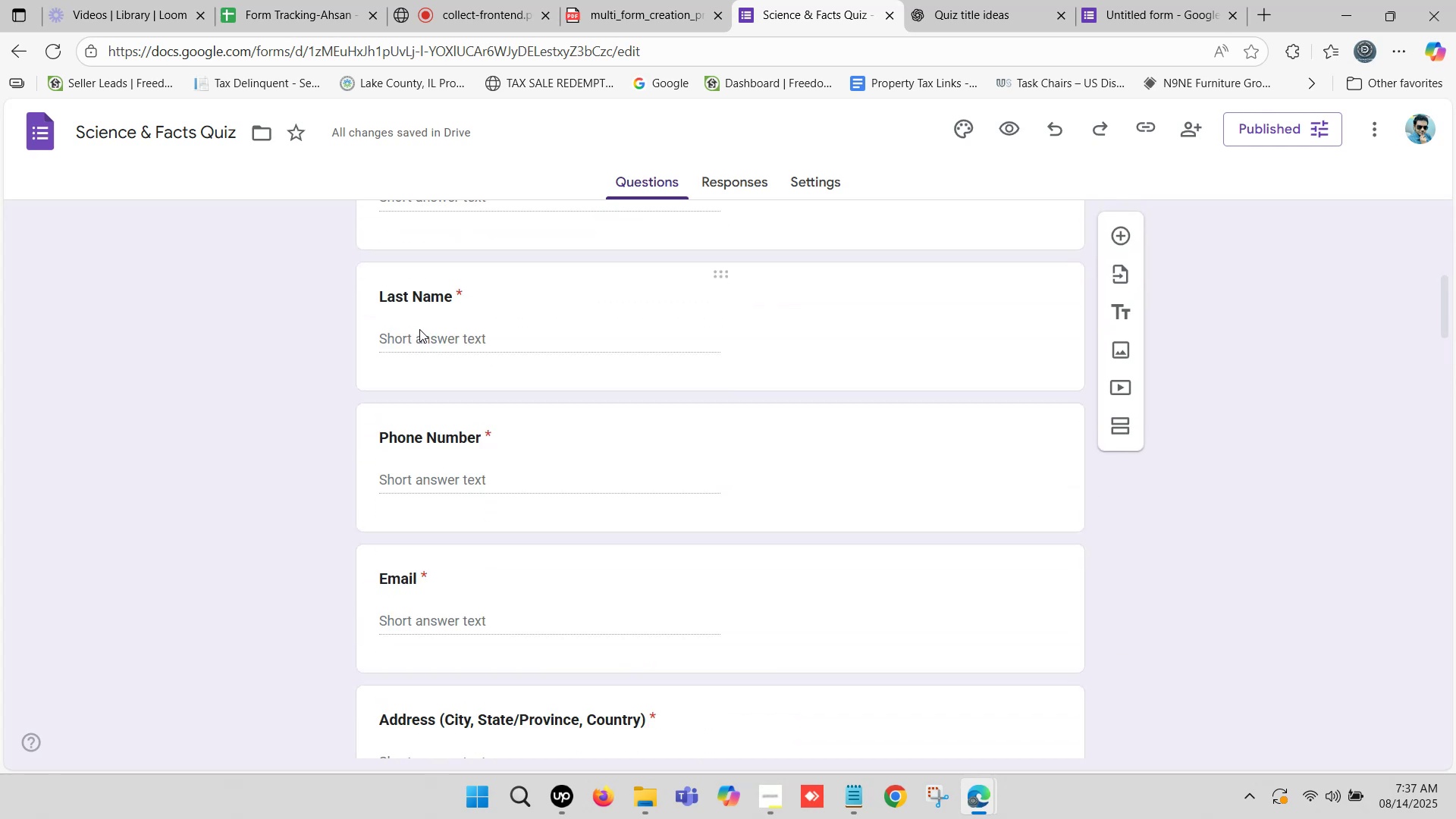 
wait(9.64)
 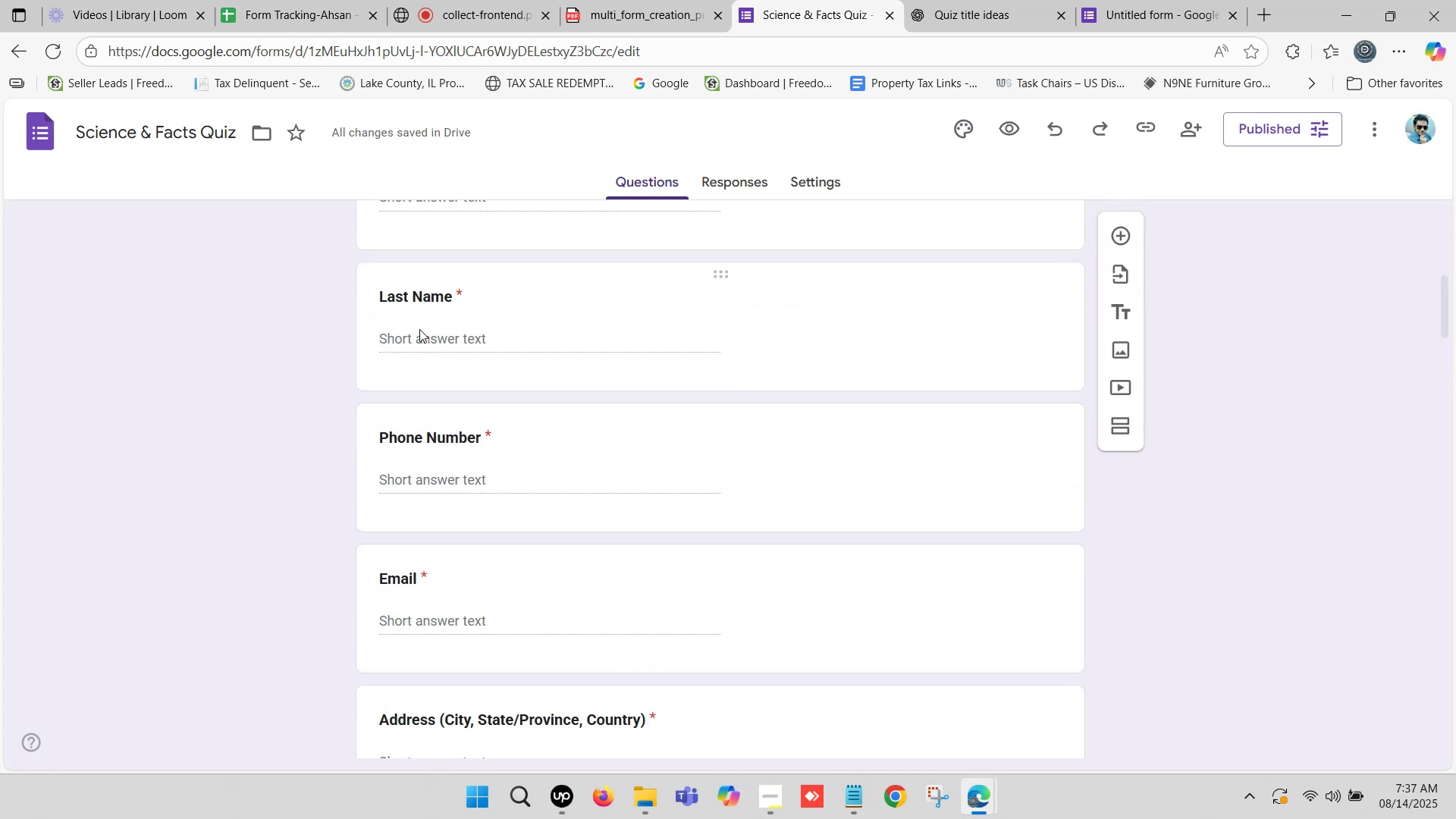 
scroll: coordinate [460, 334], scroll_direction: up, amount: 3.0
 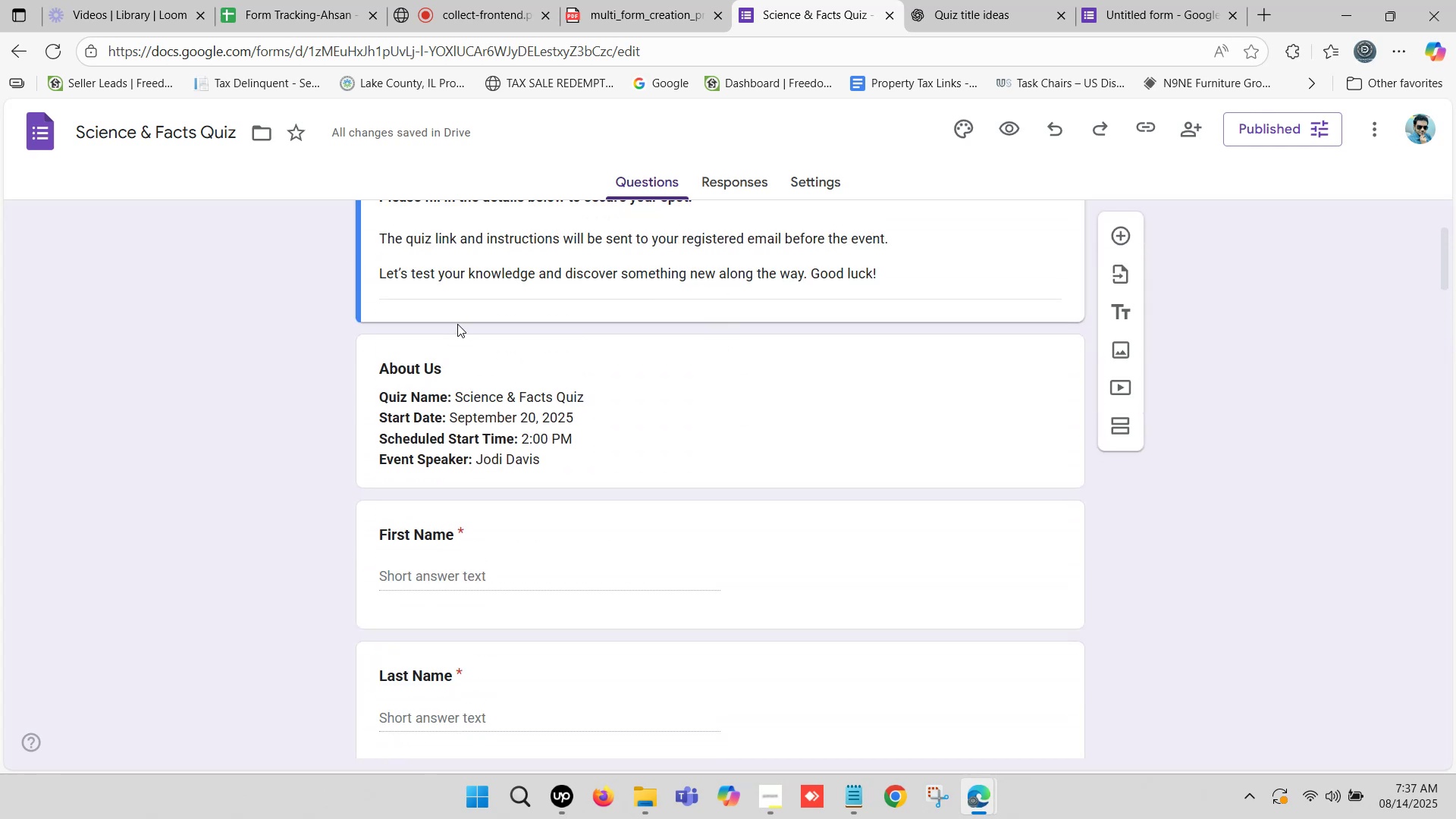 
scroll: coordinate [457, 325], scroll_direction: down, amount: 1.0
 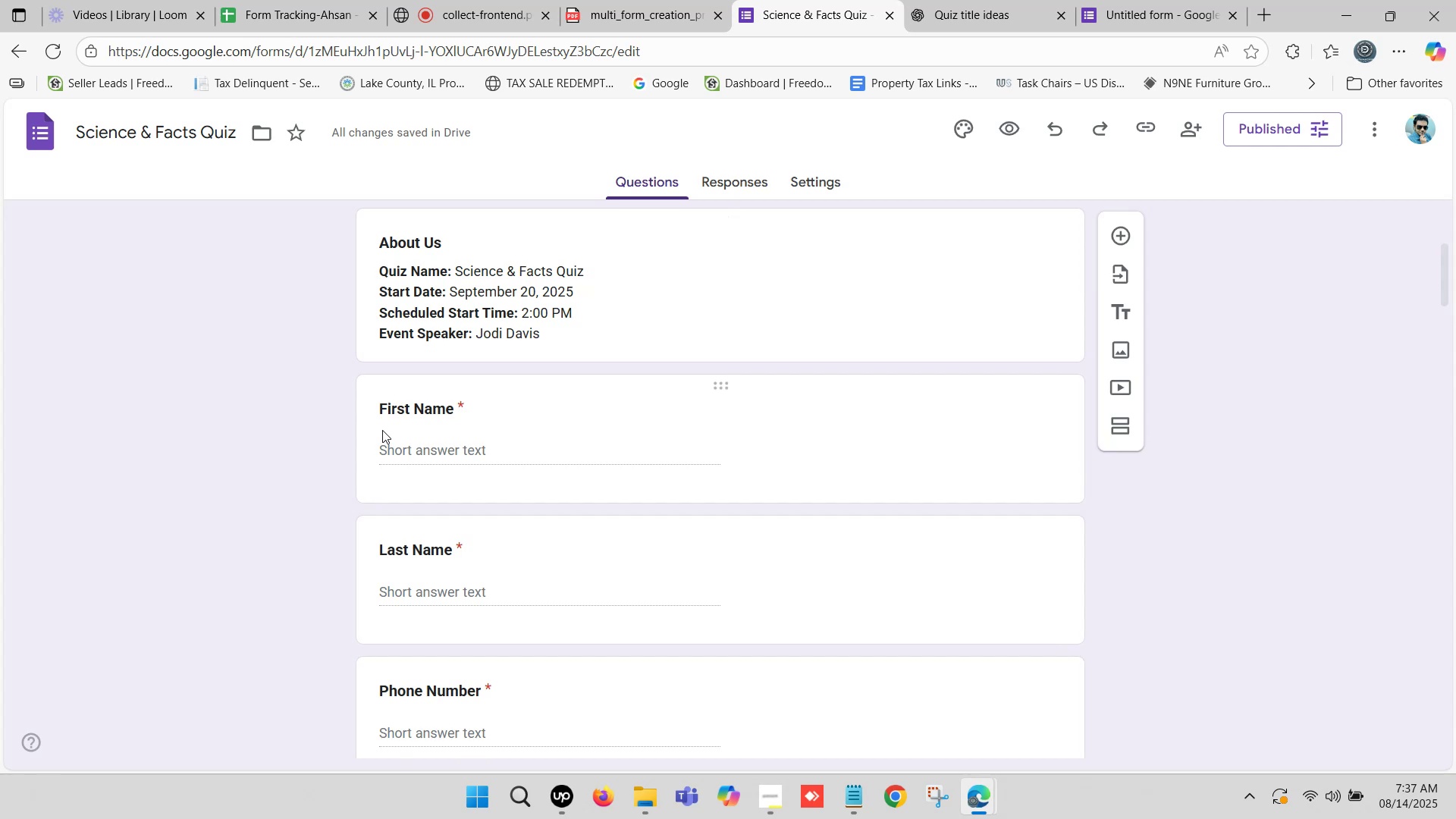 
wait(30.93)
 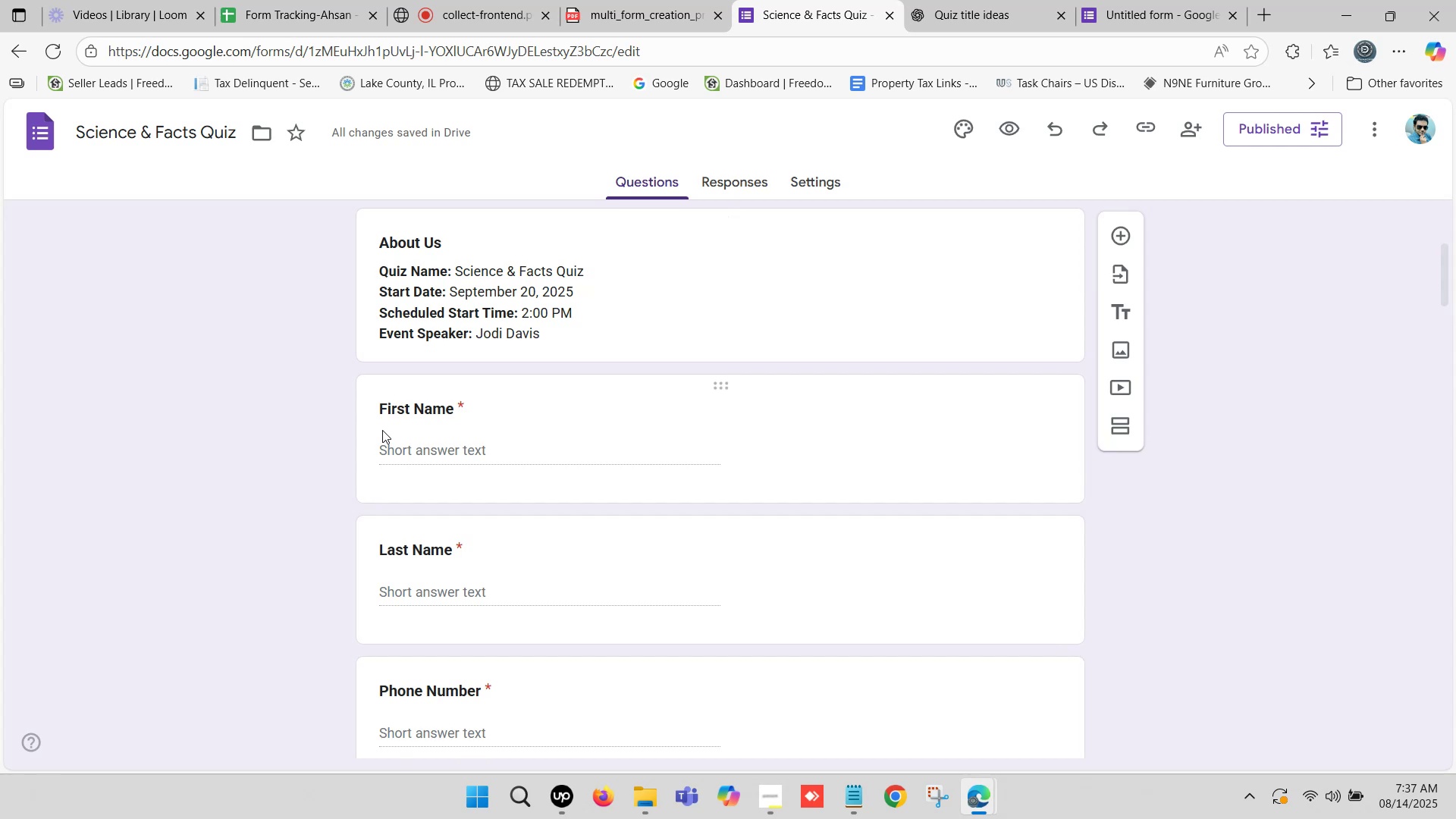 
scroll: coordinate [427, 423], scroll_direction: down, amount: 2.0
 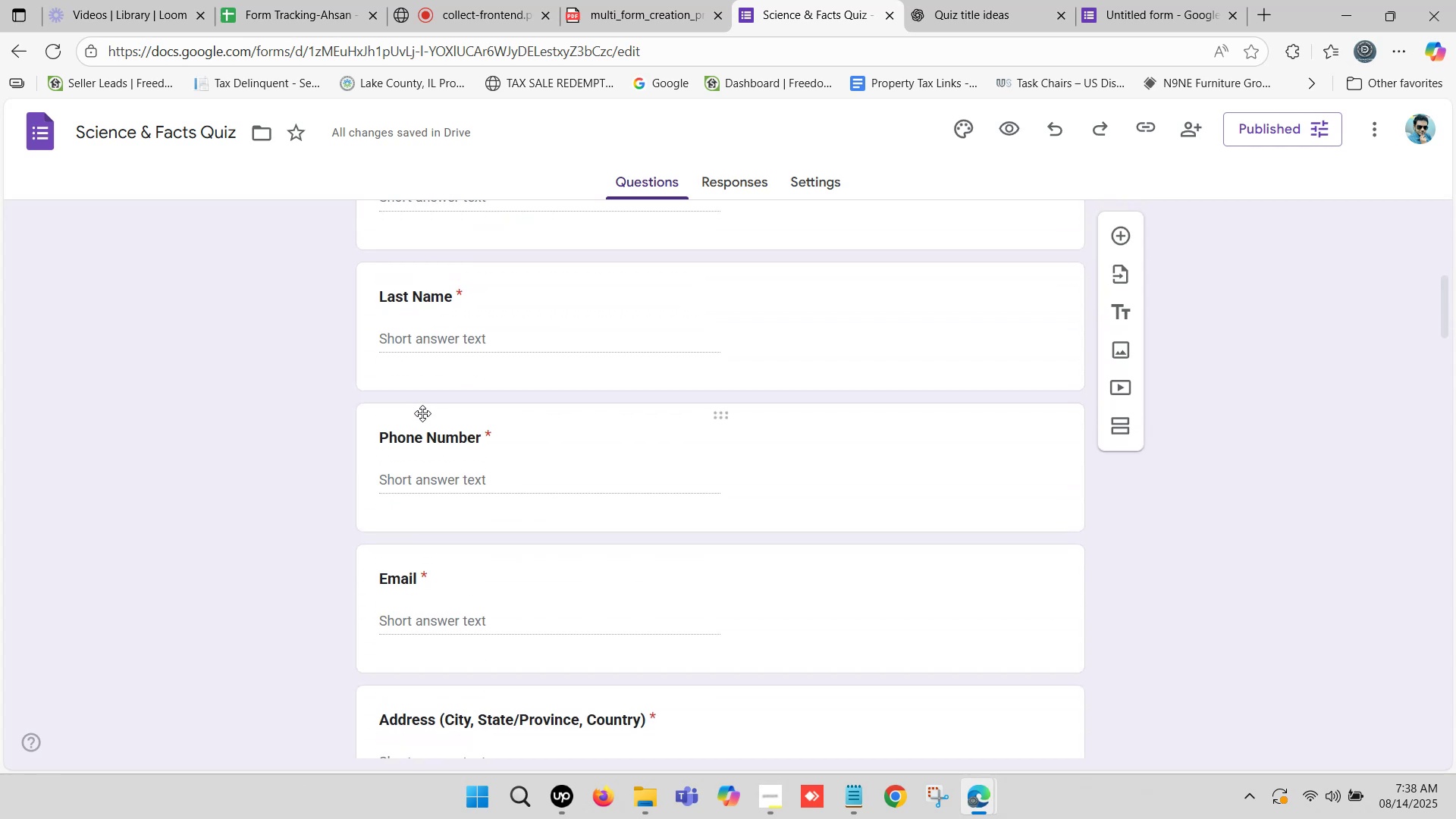 
scroll: coordinate [414, 391], scroll_direction: up, amount: 2.0
 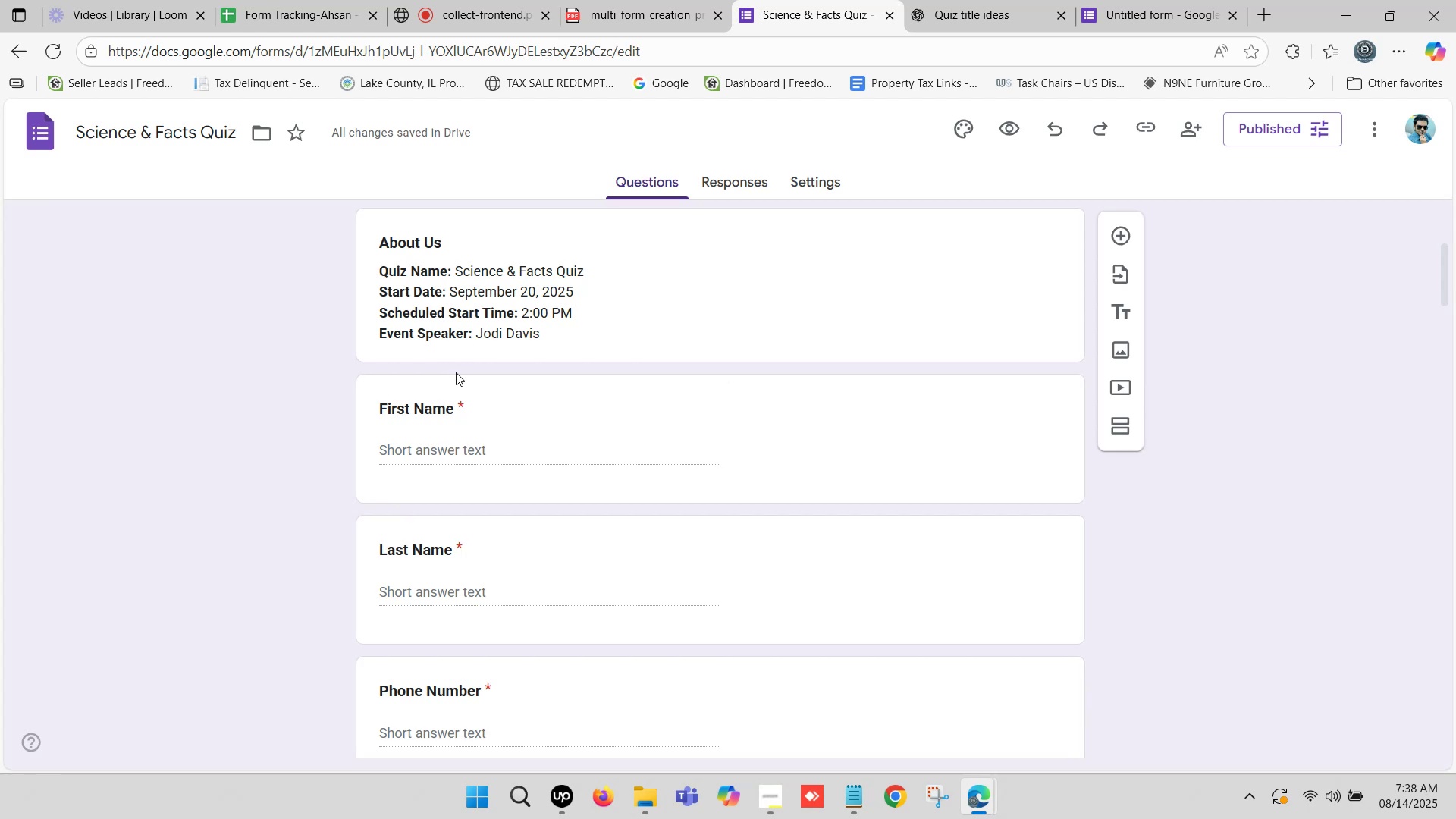 
scroll: coordinate [436, 382], scroll_direction: down, amount: 1.0
 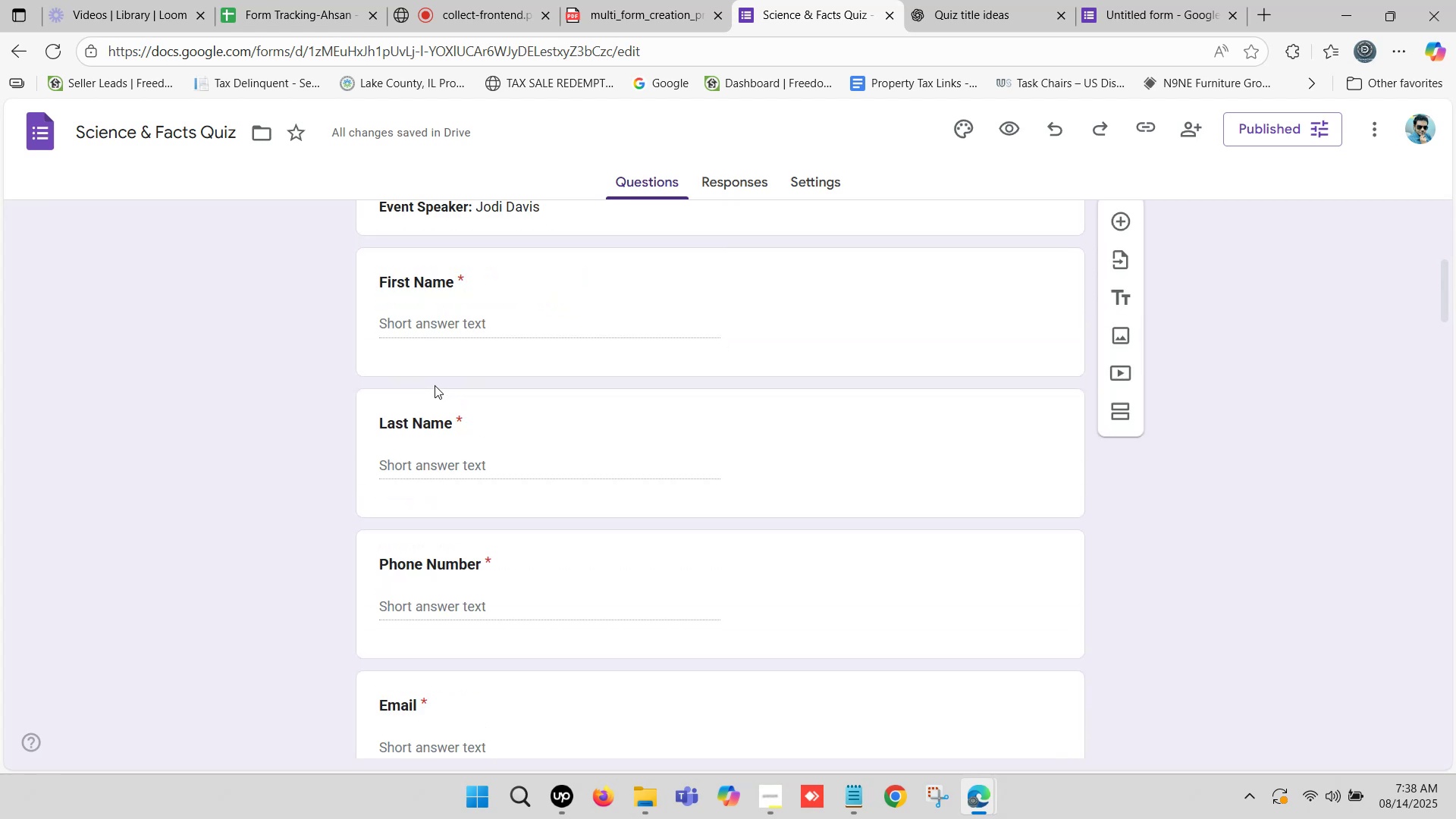 
scroll: coordinate [491, 297], scroll_direction: up, amount: 6.0
 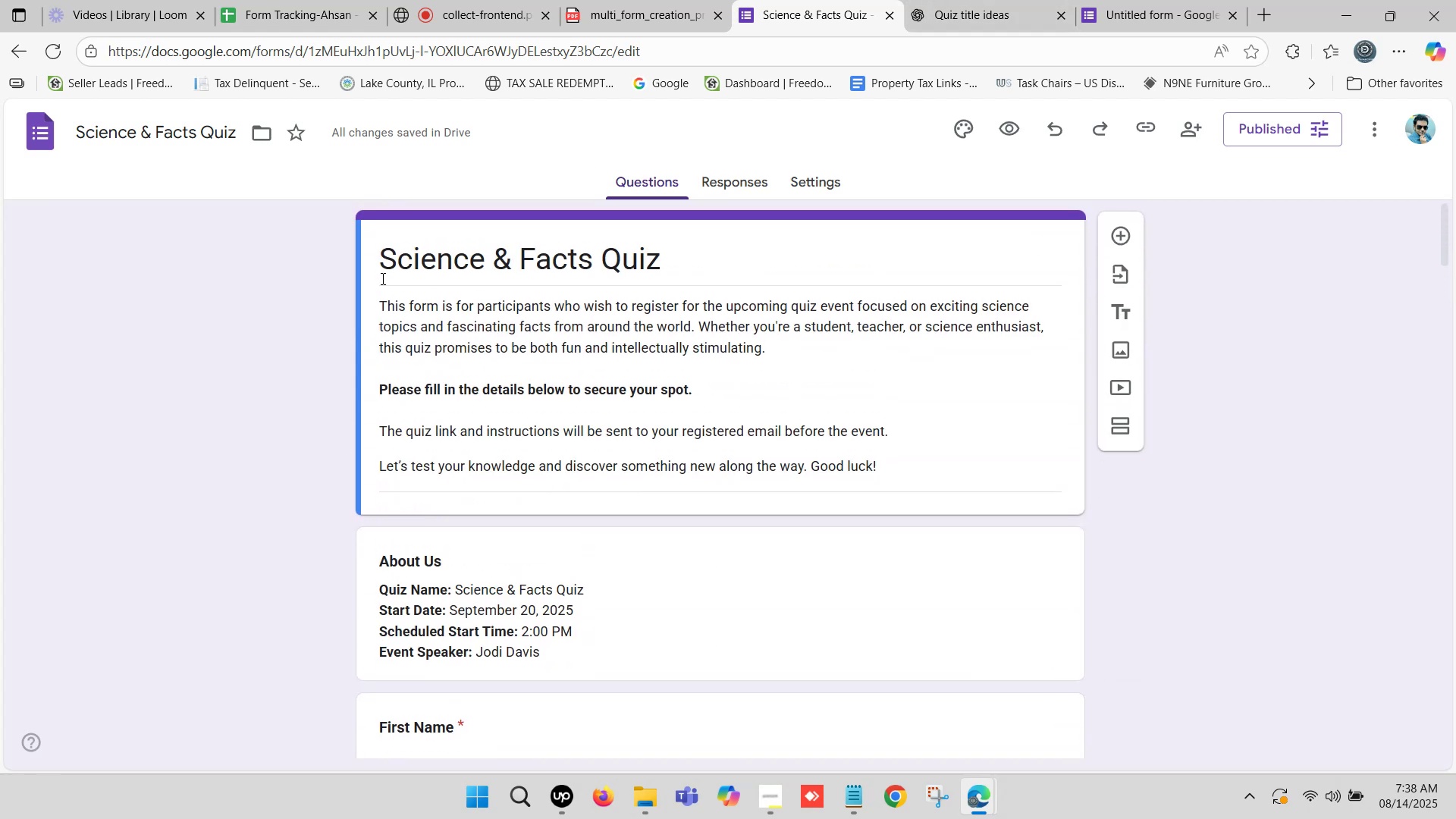 
left_click([388, 256])
 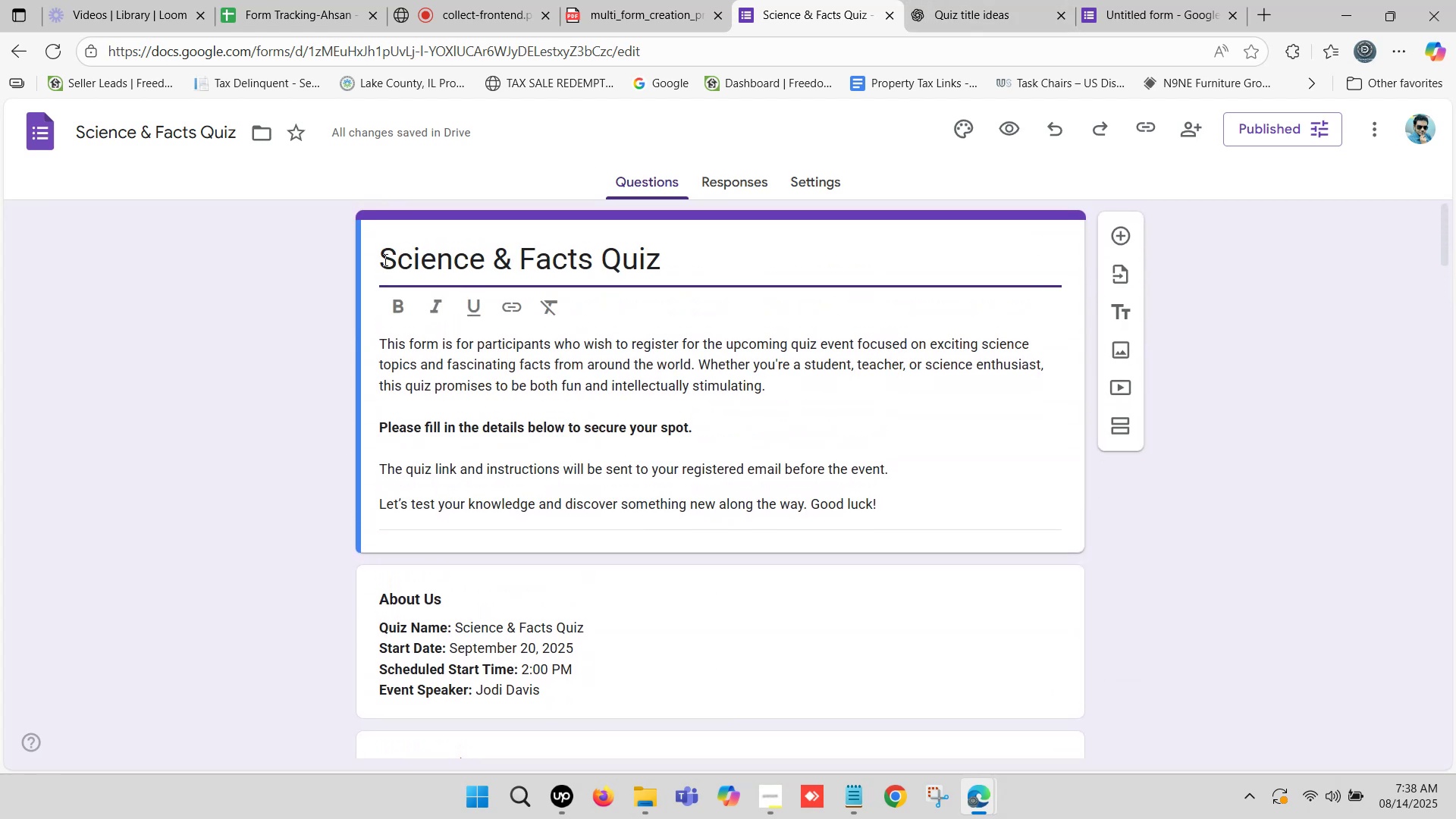 
left_click_drag(start_coordinate=[384, 259], to_coordinate=[668, 262])
 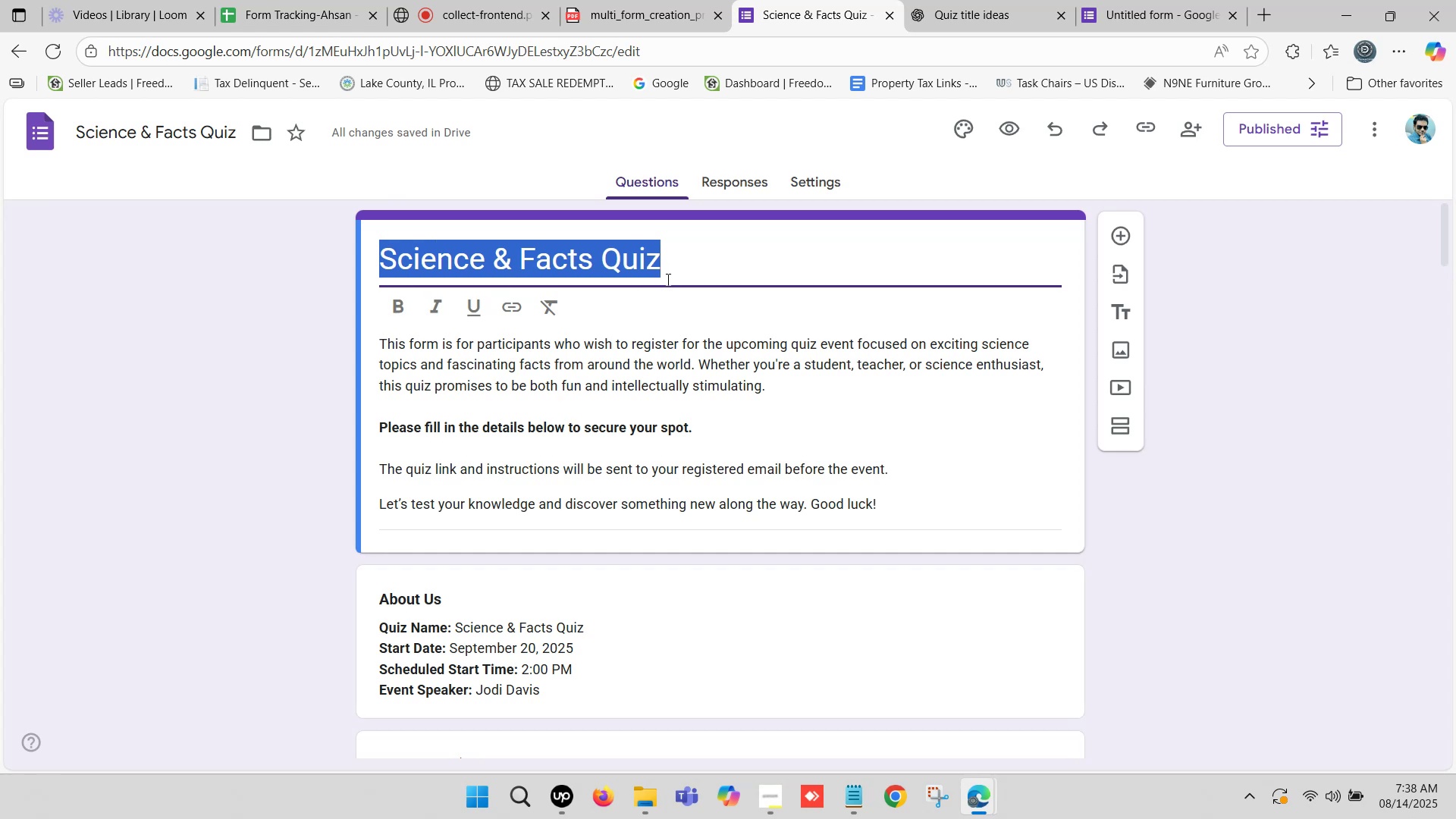 
key(Control+C)
 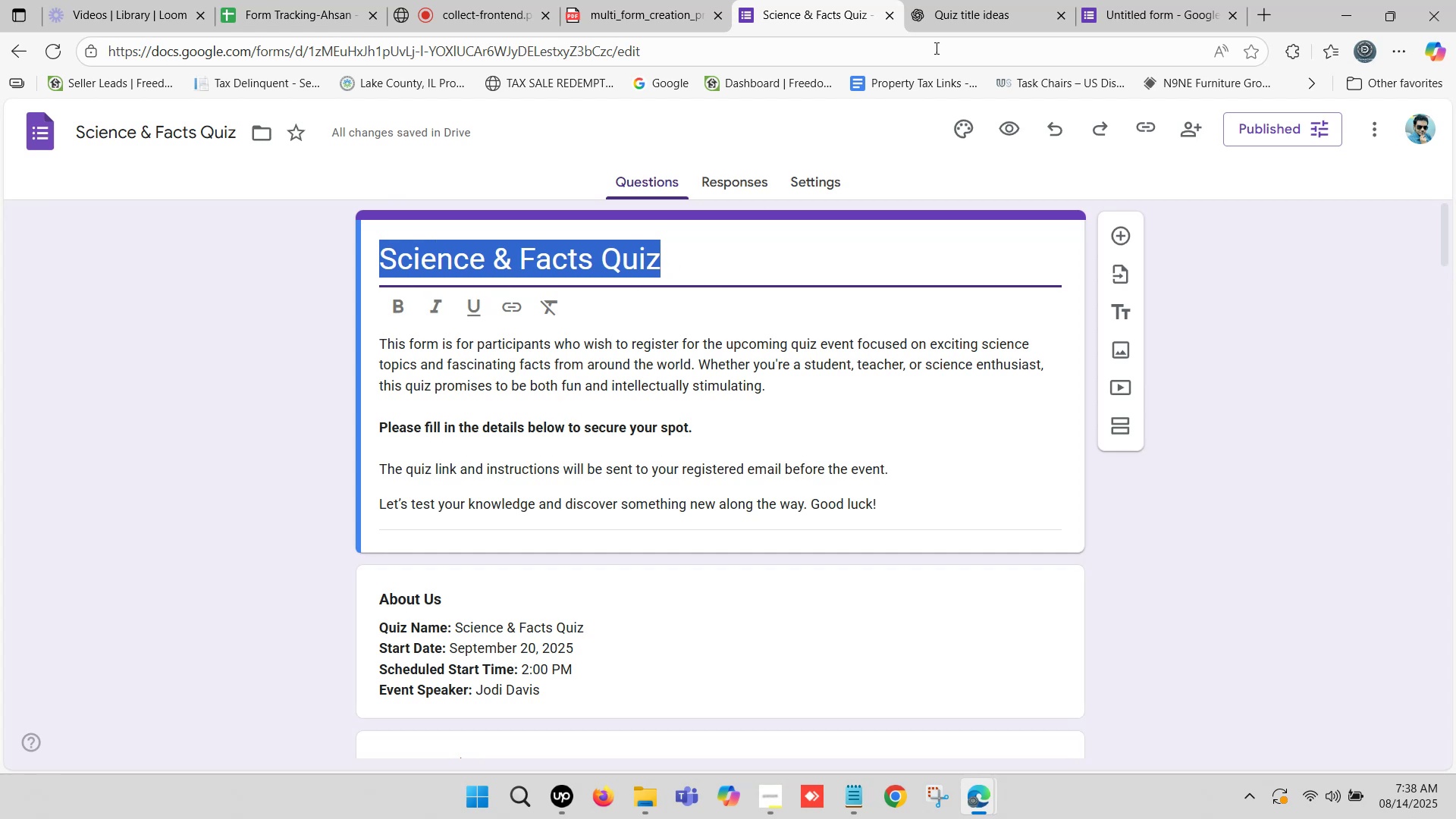 
left_click([981, 0])
 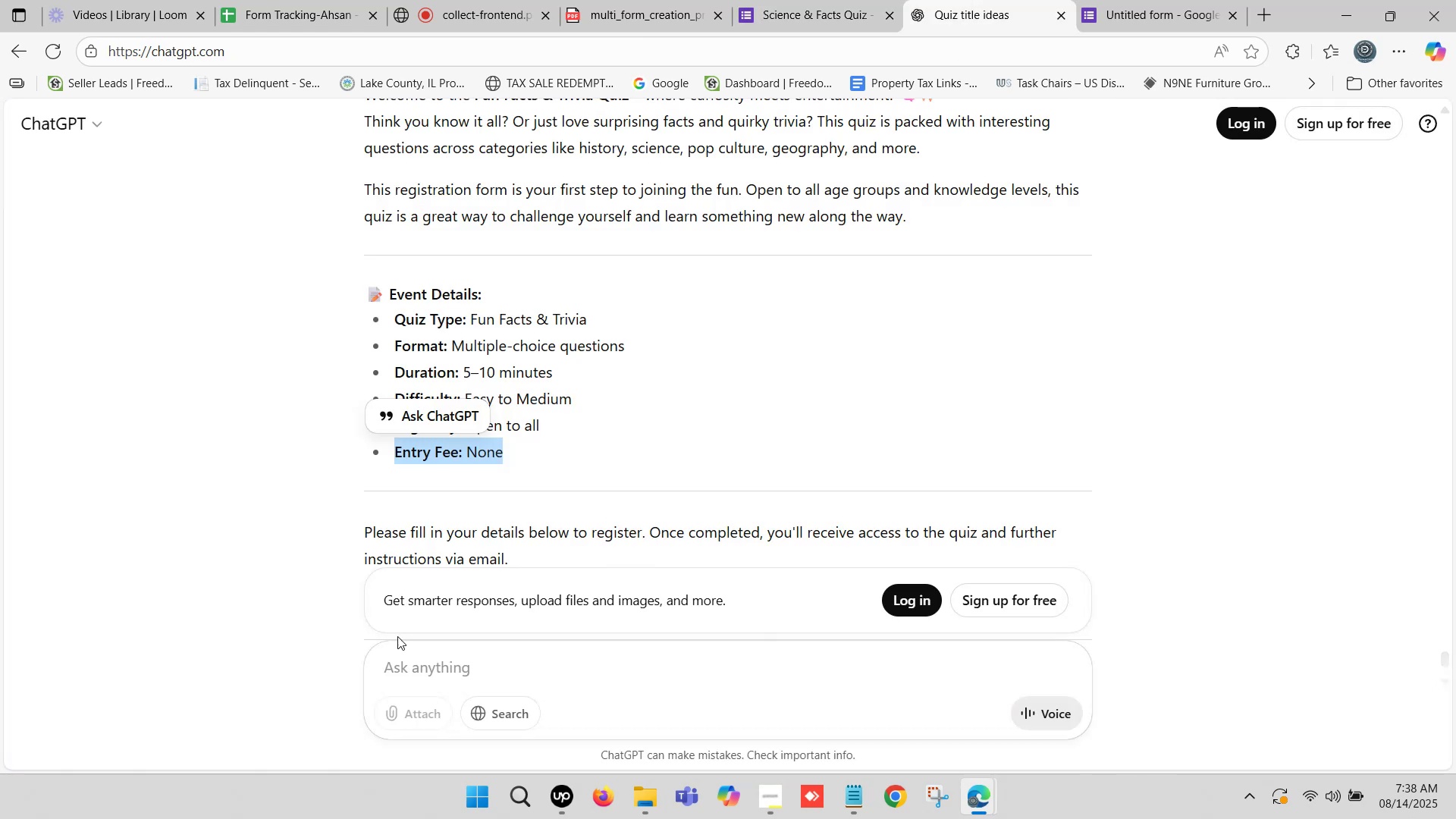 
left_click([424, 667])
 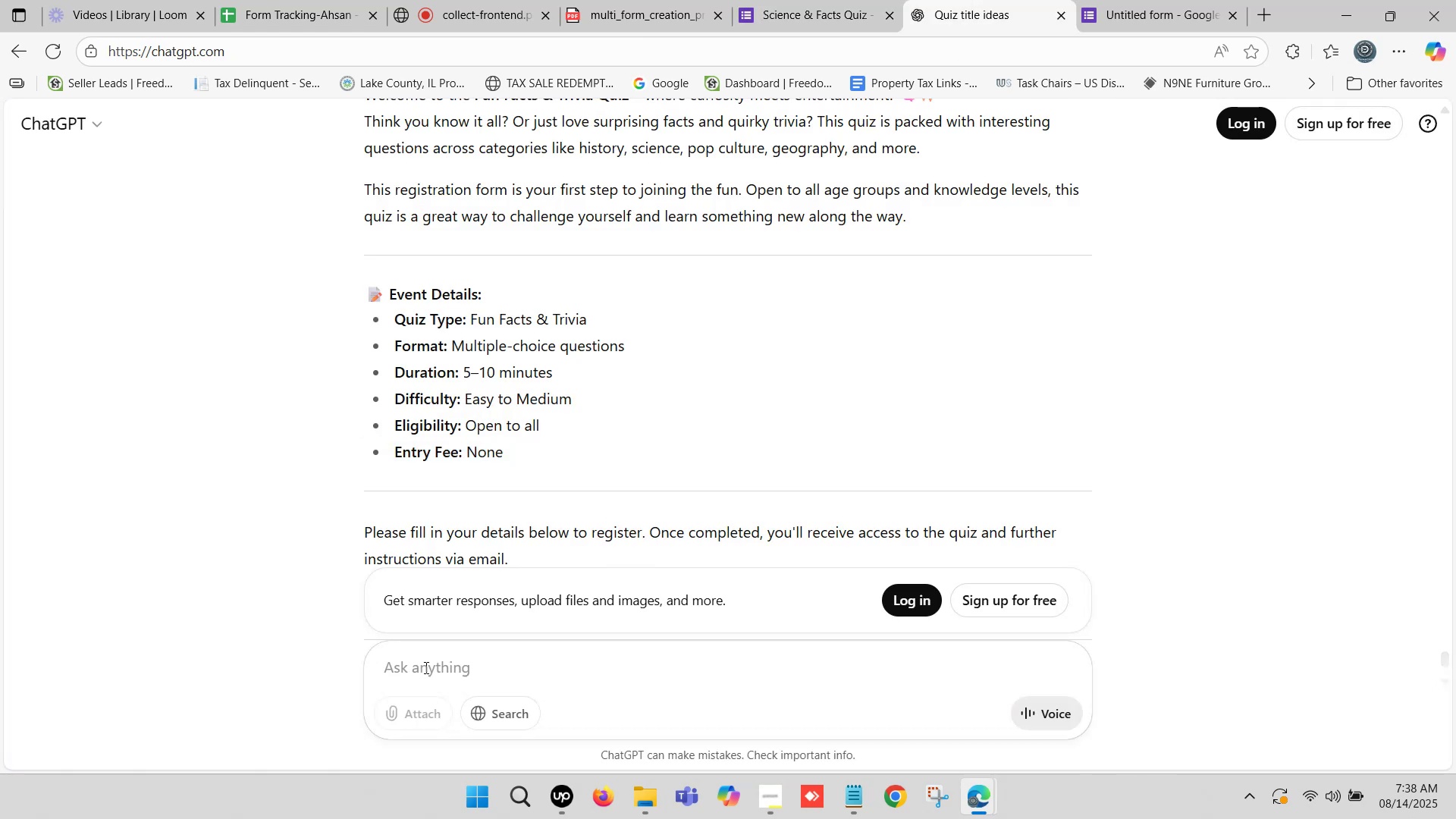 
type(Create )
 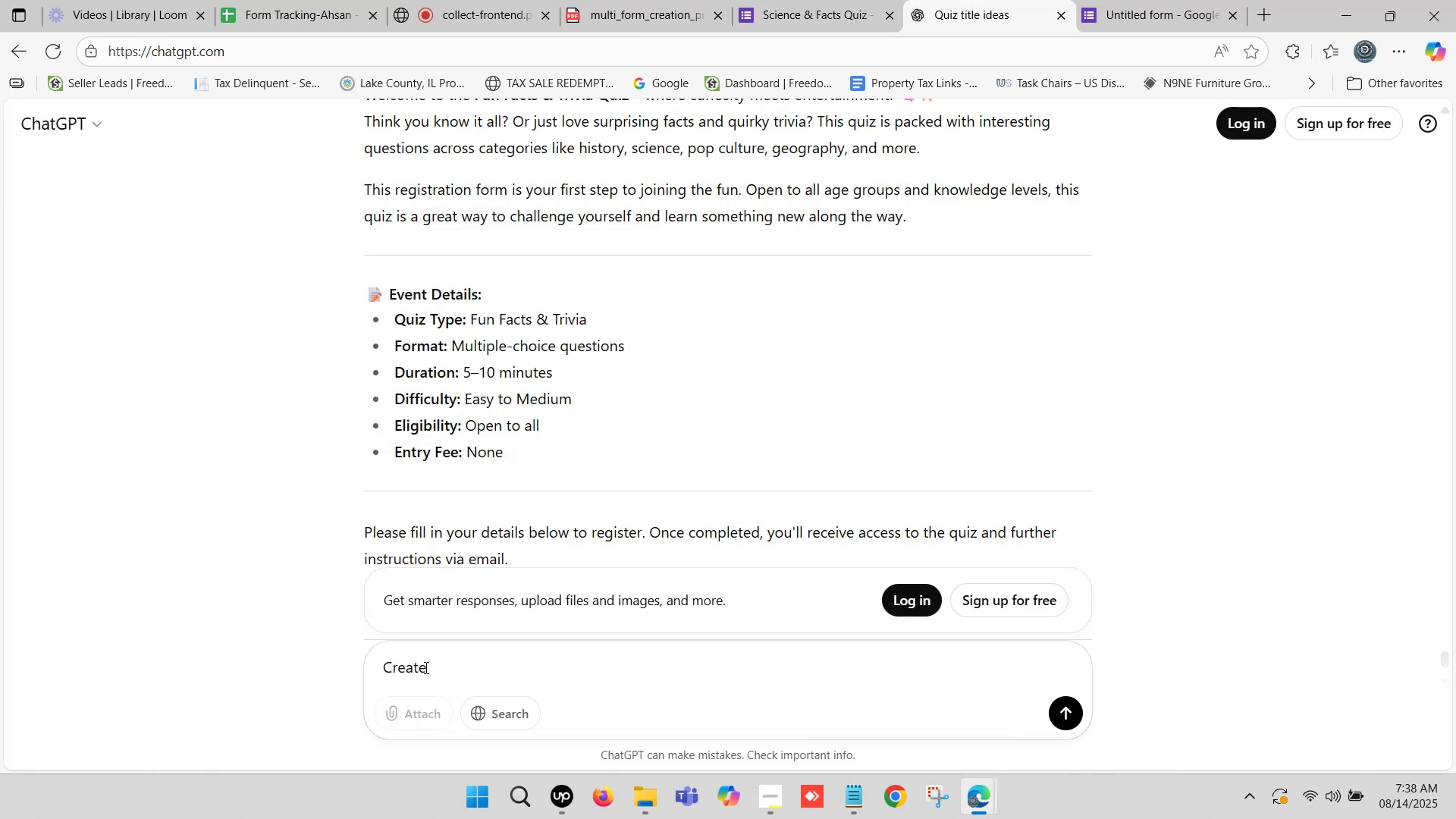 
type(some question for google form)
 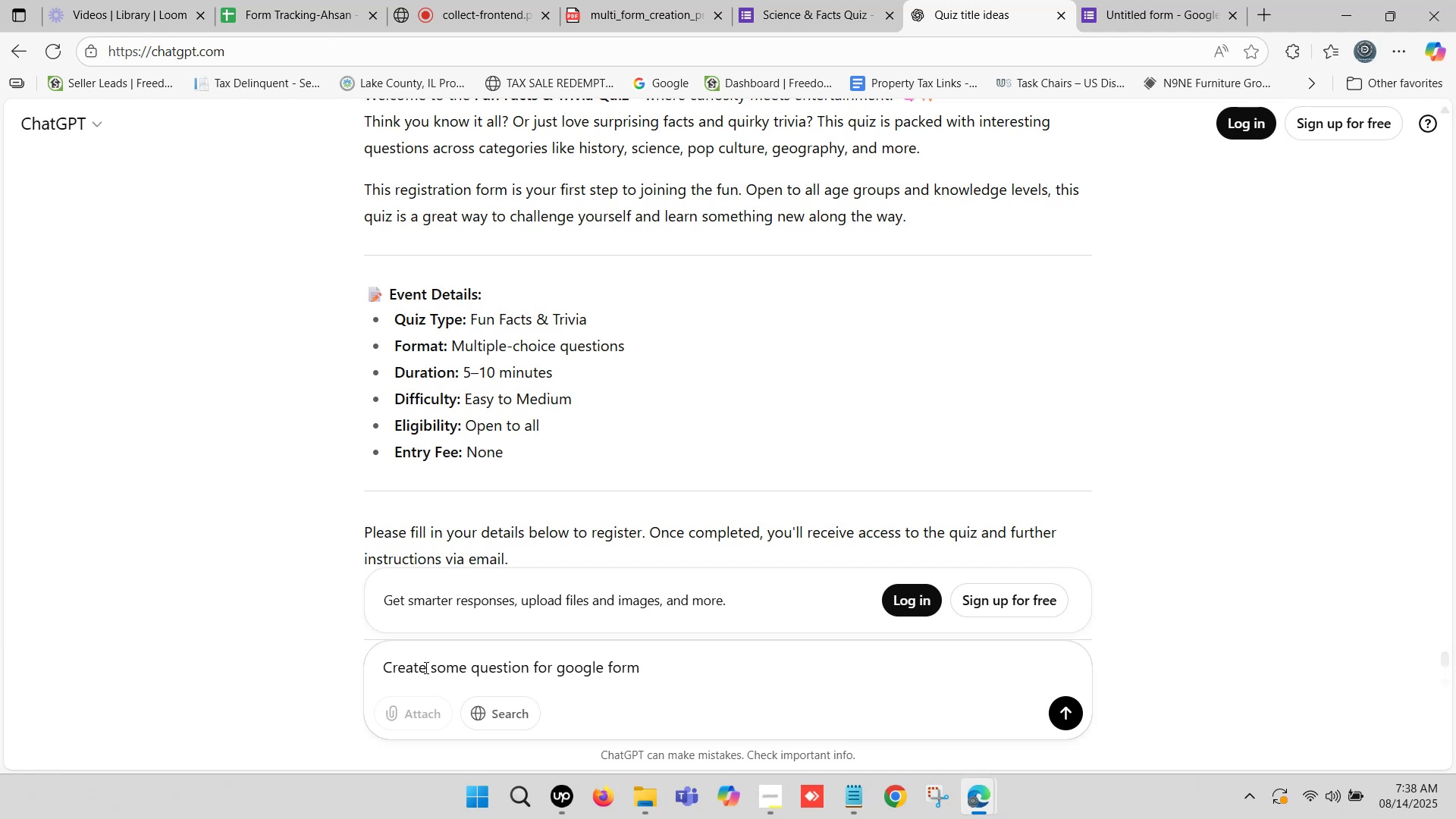 
wait(7.02)
 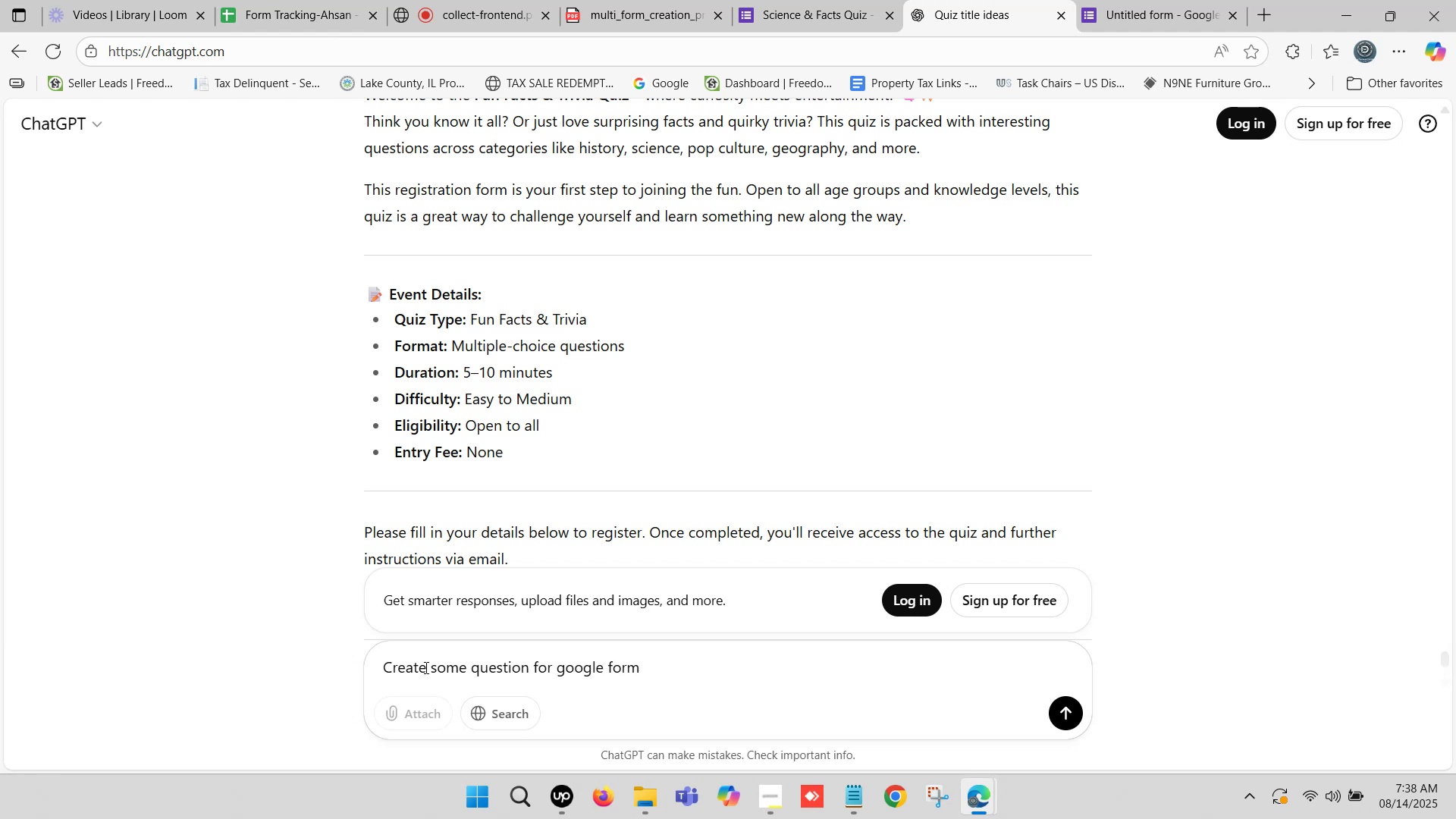 
type( ab)
key(Backspace)
key(Backspace)
type(step by step about - )
 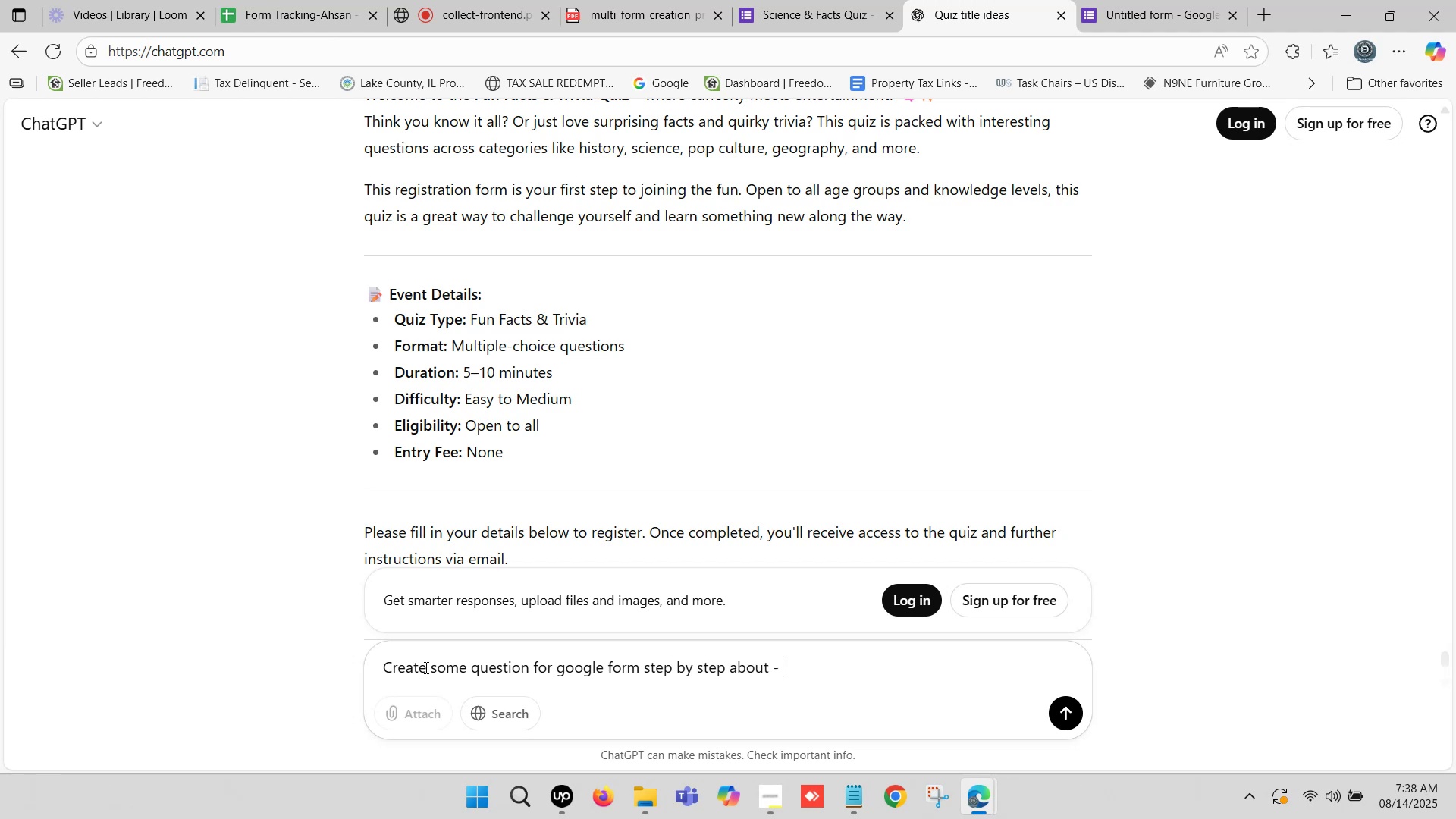 
key(Control+V)
 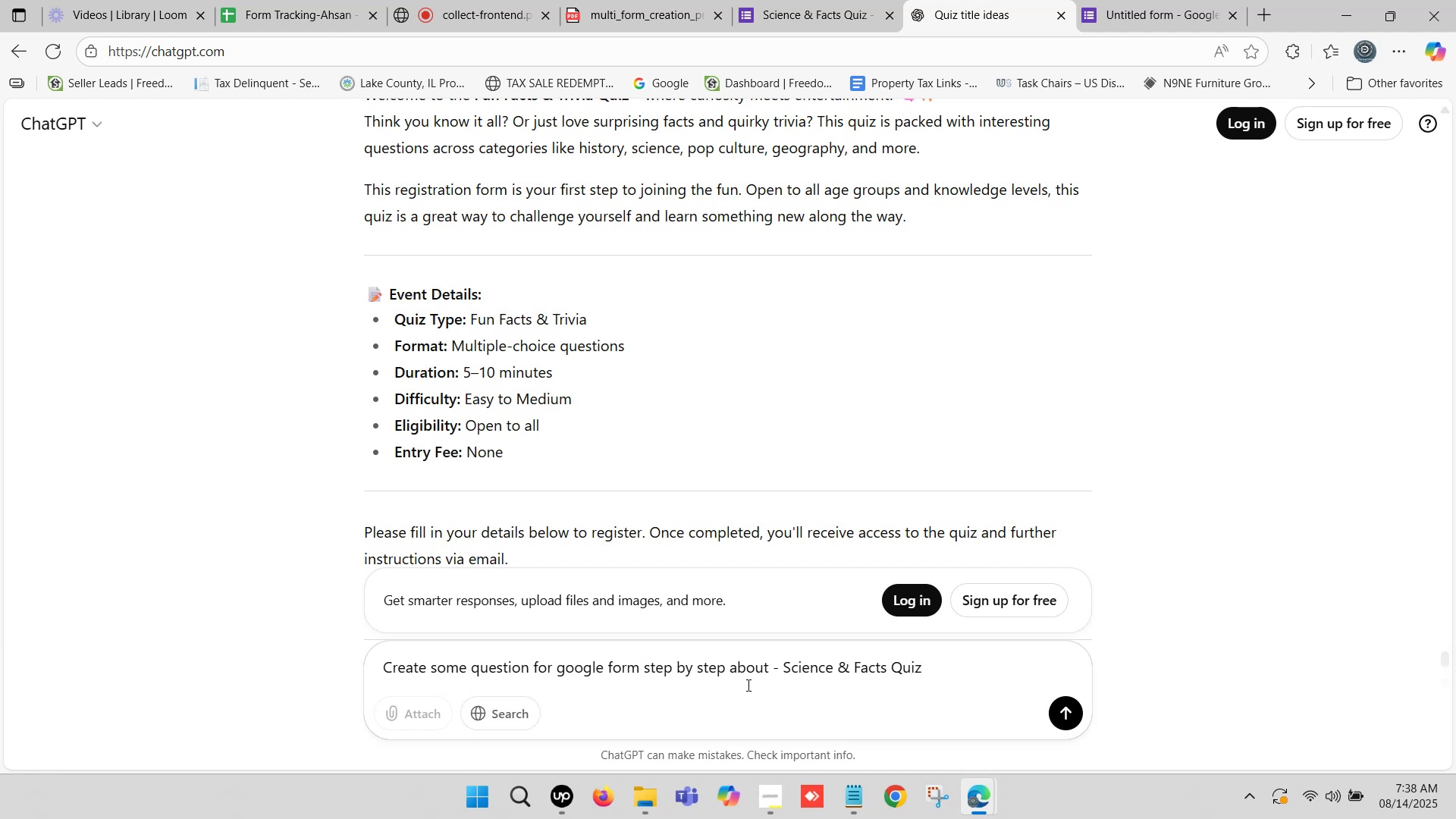 
left_click([726, 666])
 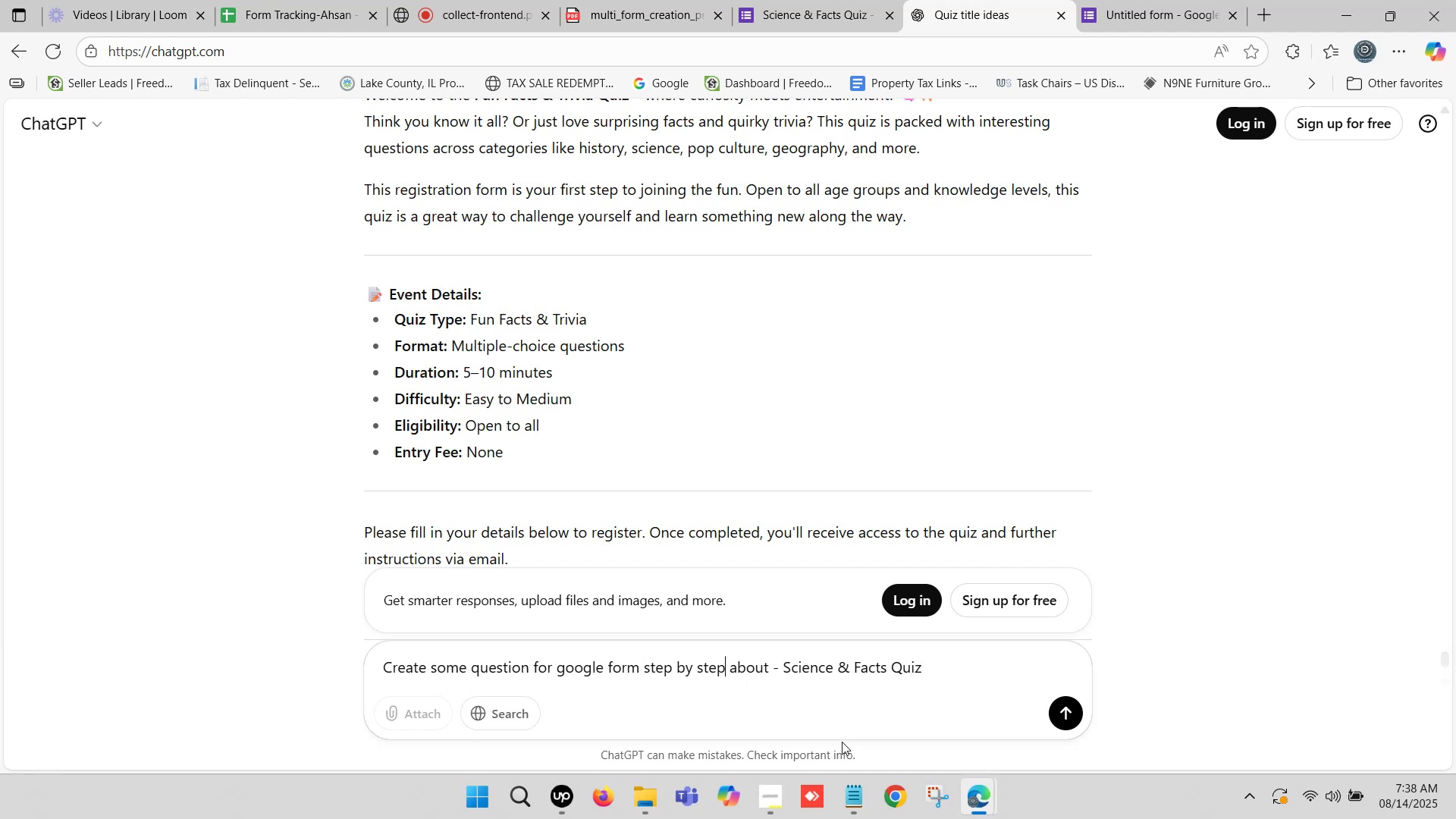 
type( (Personal information, Educational Background, )
 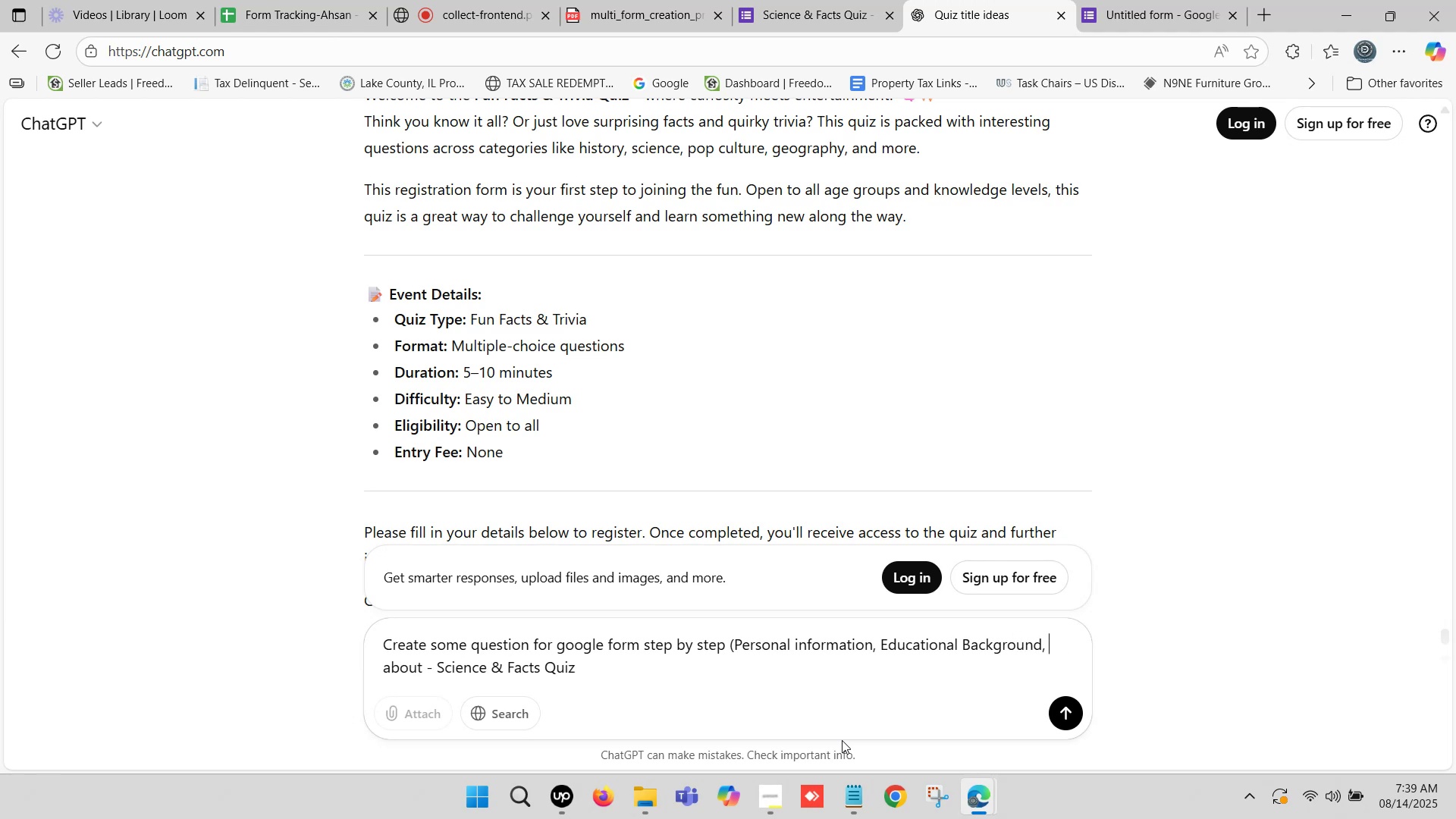 
wait(10.05)
 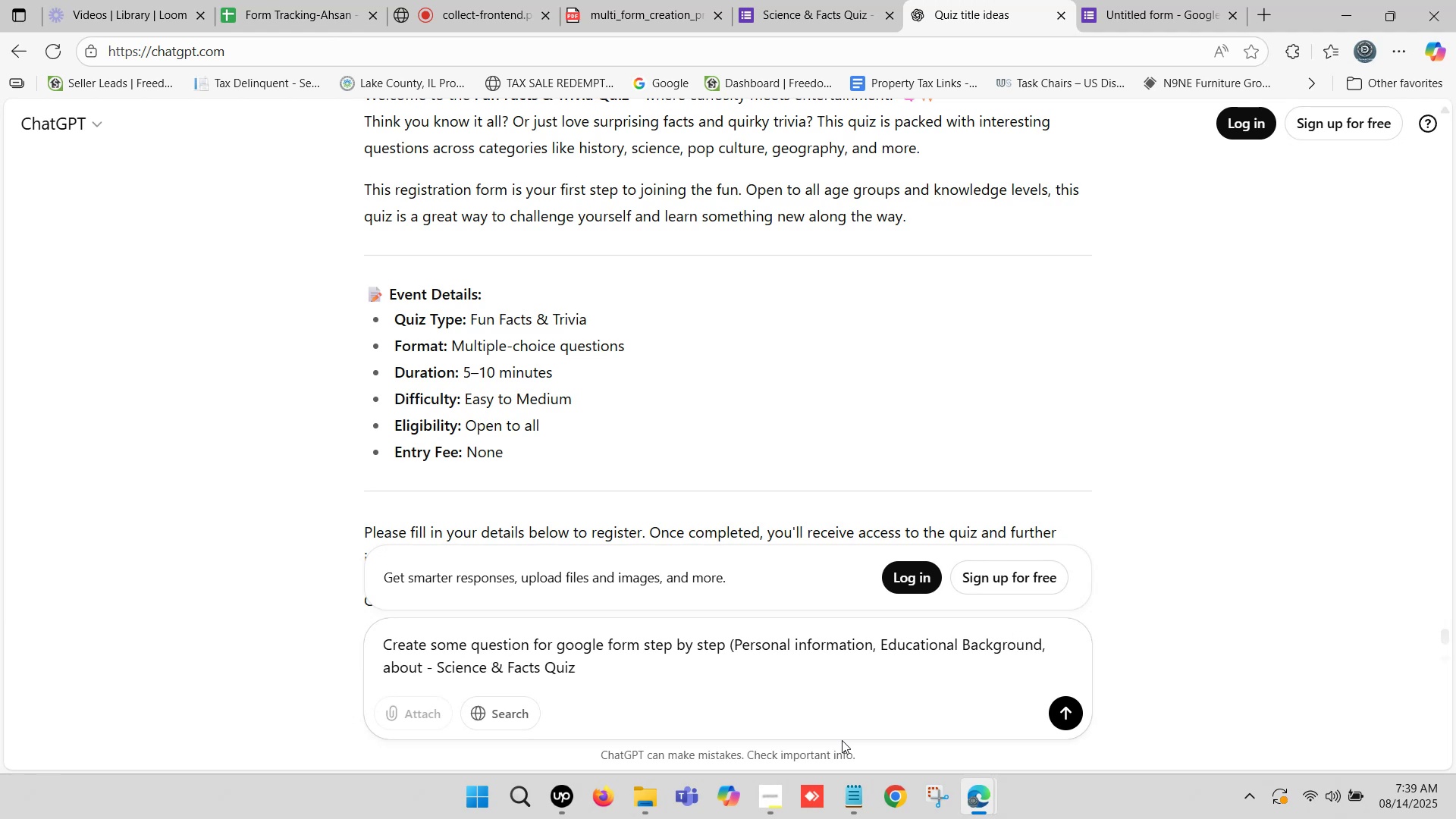 
key(Backspace)
type( and othes related steps)
 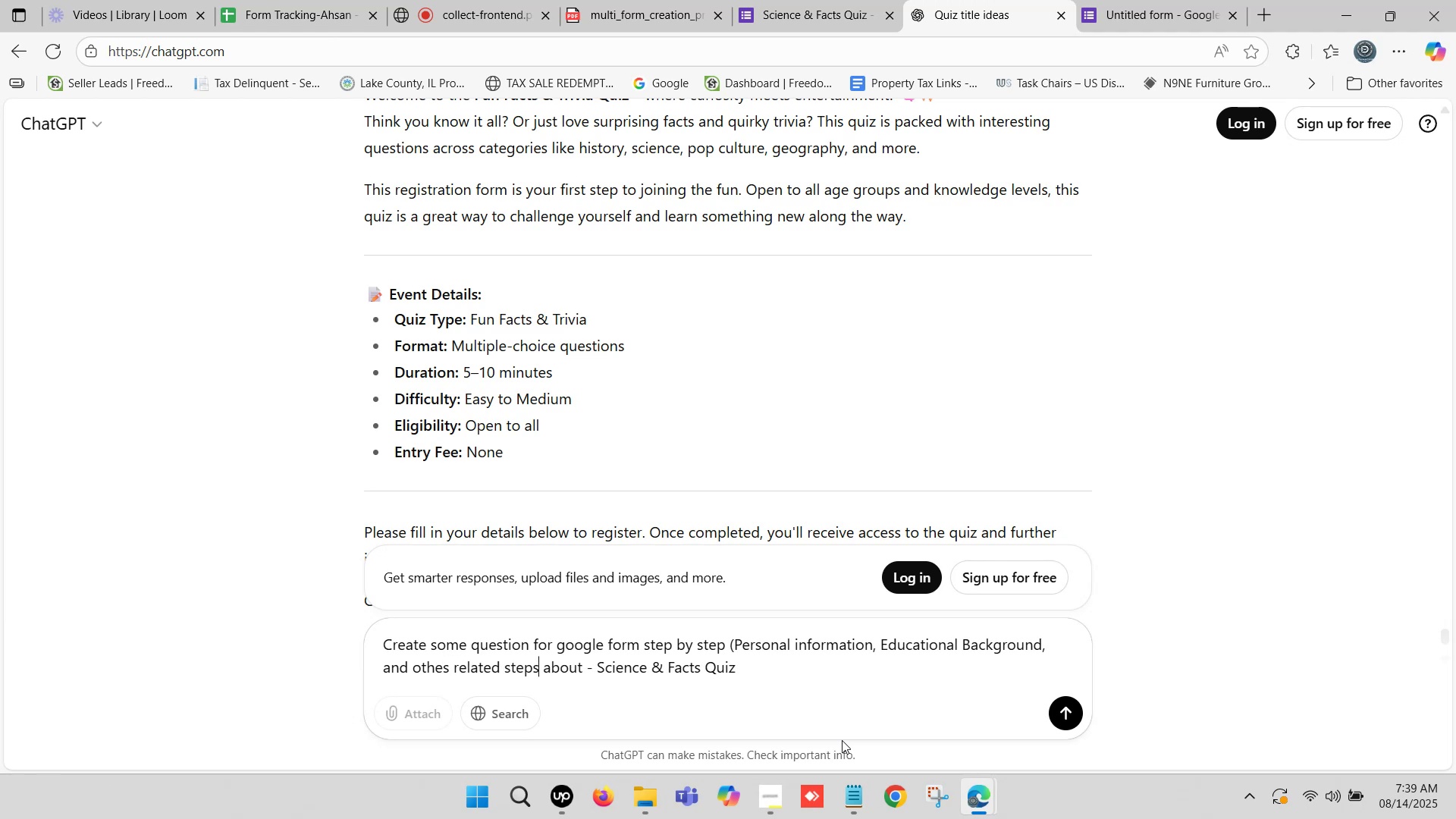 
key(Enter)
 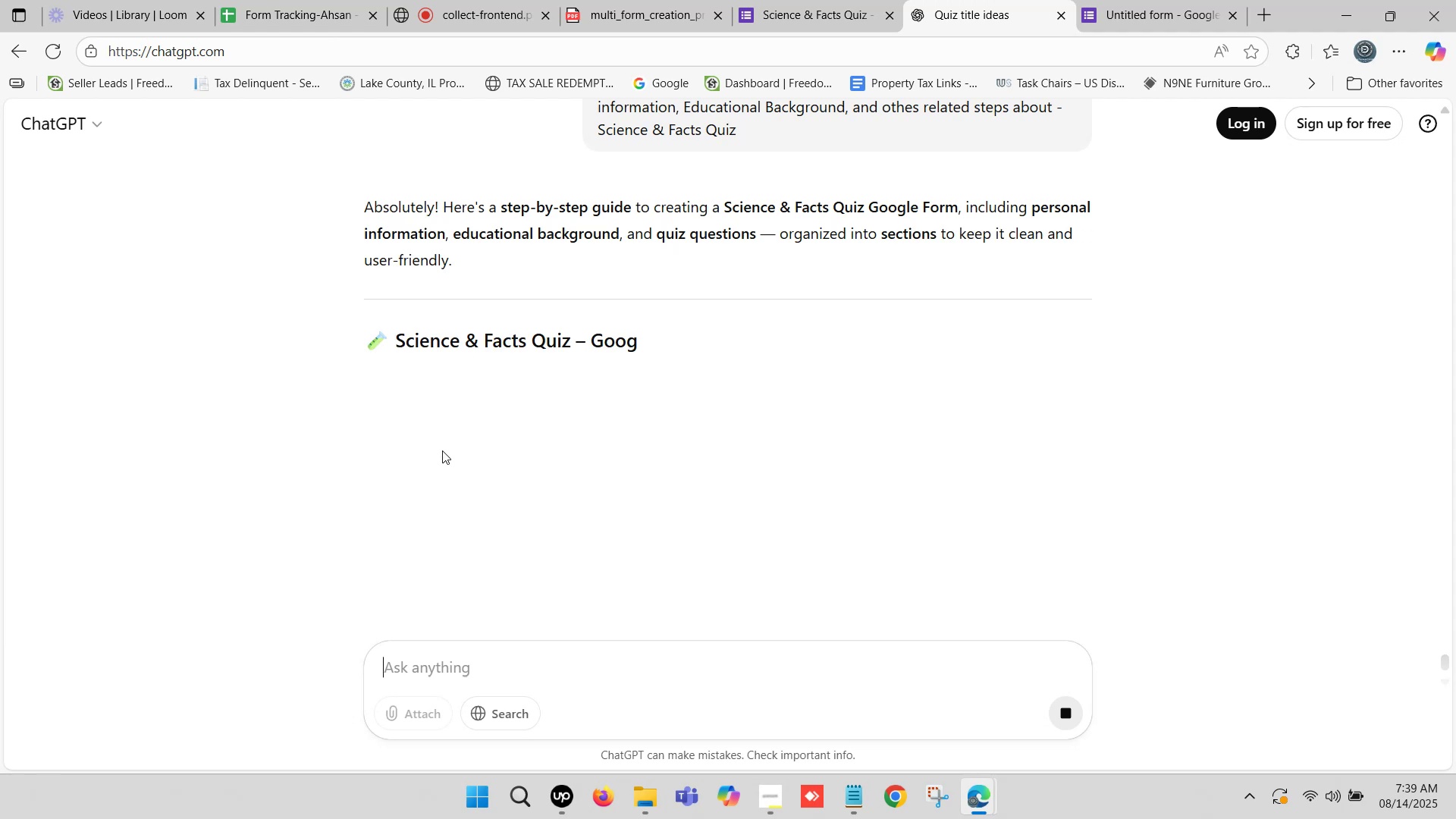 
wait(5.22)
 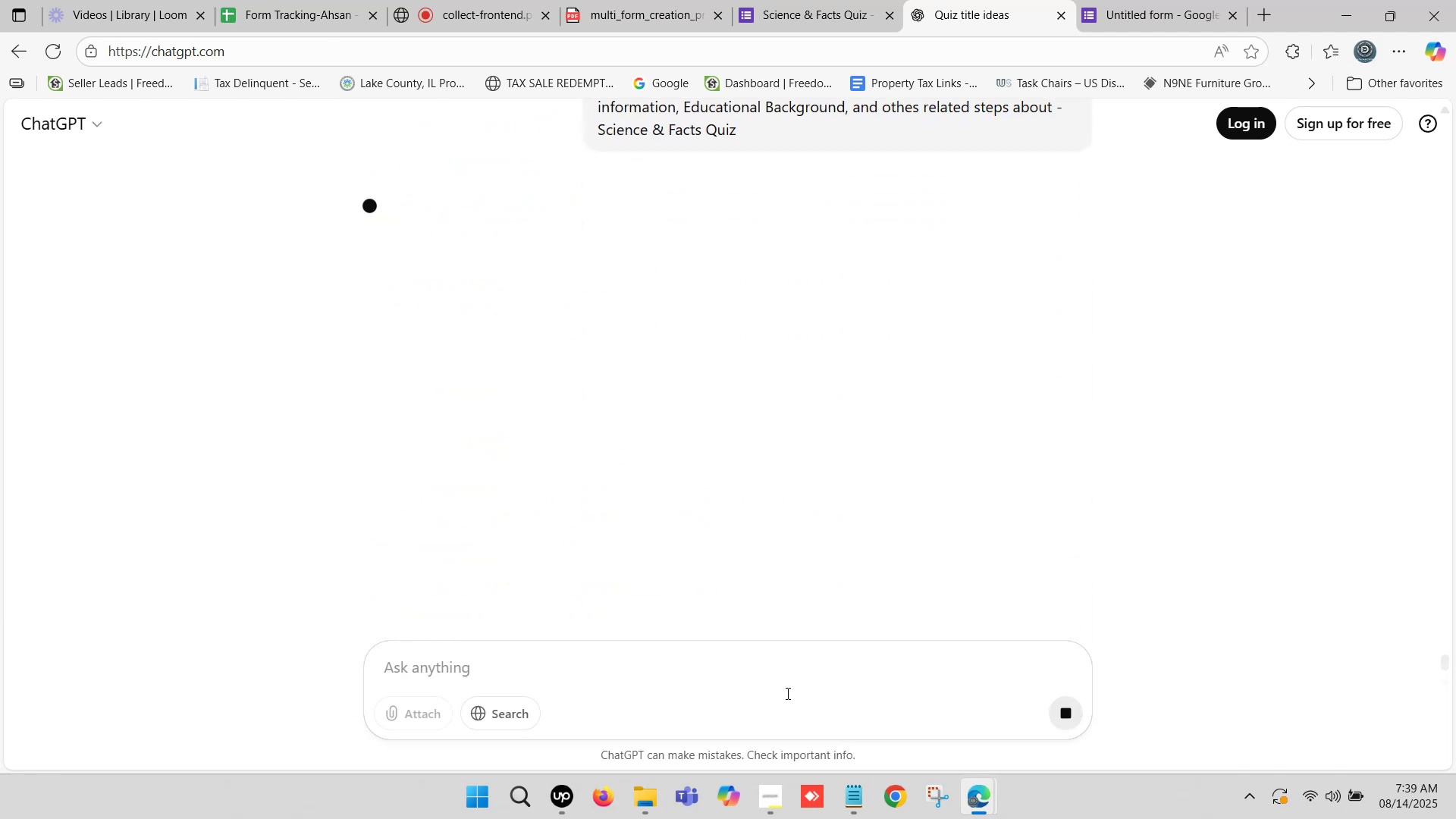 
scroll: coordinate [568, 443], scroll_direction: down, amount: 8.0
 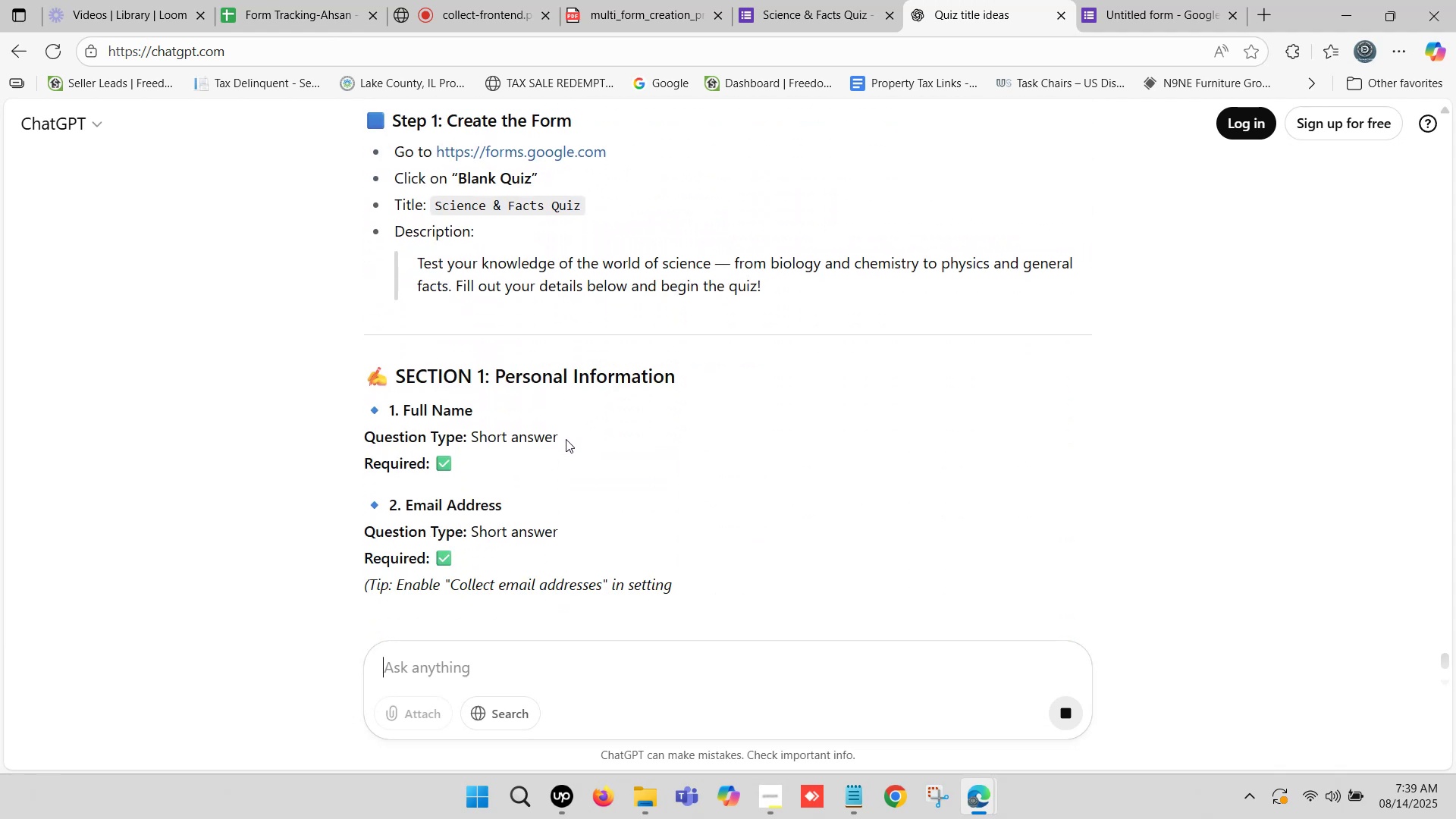 
scroll: coordinate [460, 436], scroll_direction: down, amount: 18.0
 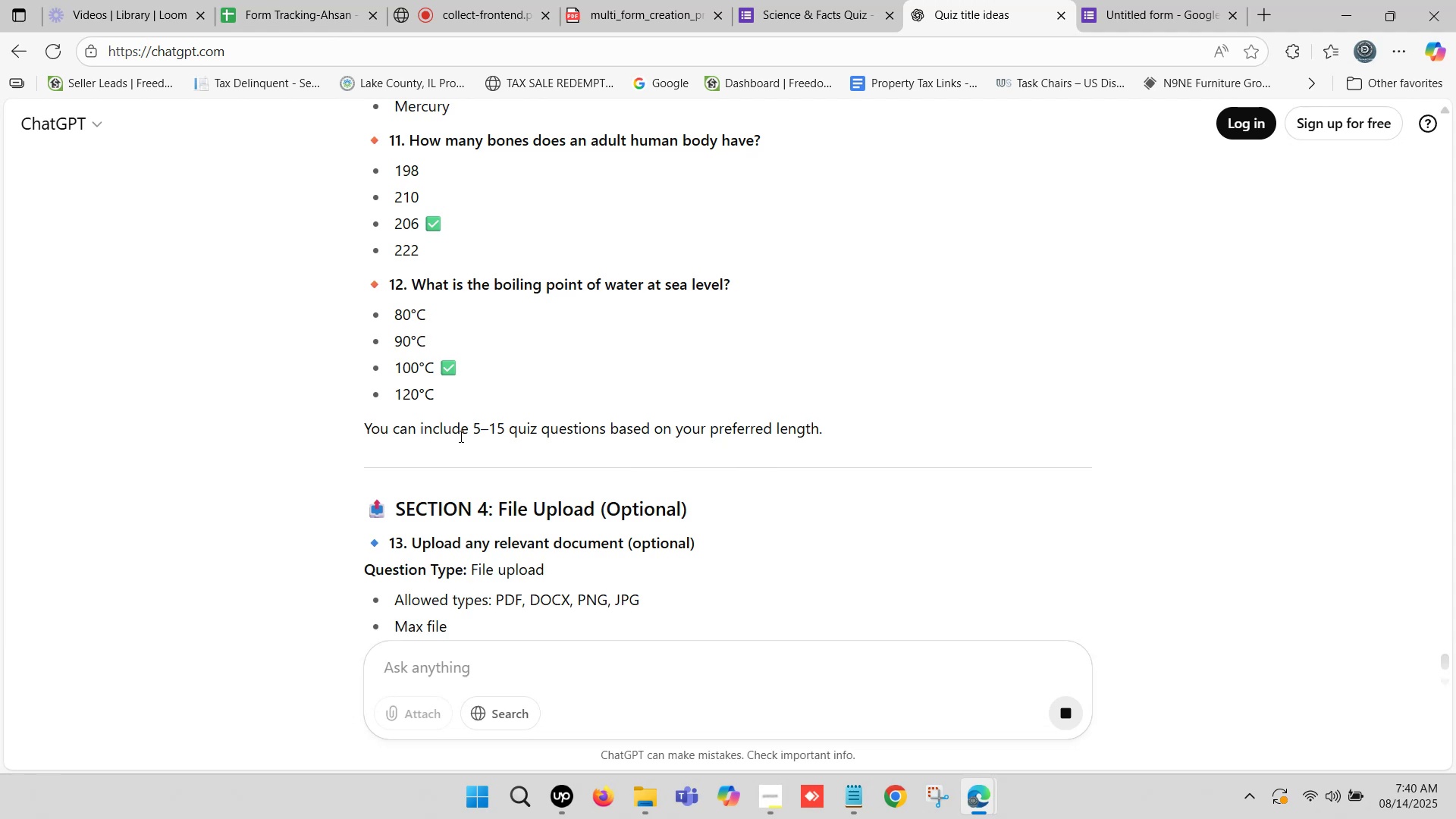 
scroll: coordinate [452, 433], scroll_direction: down, amount: 9.0
 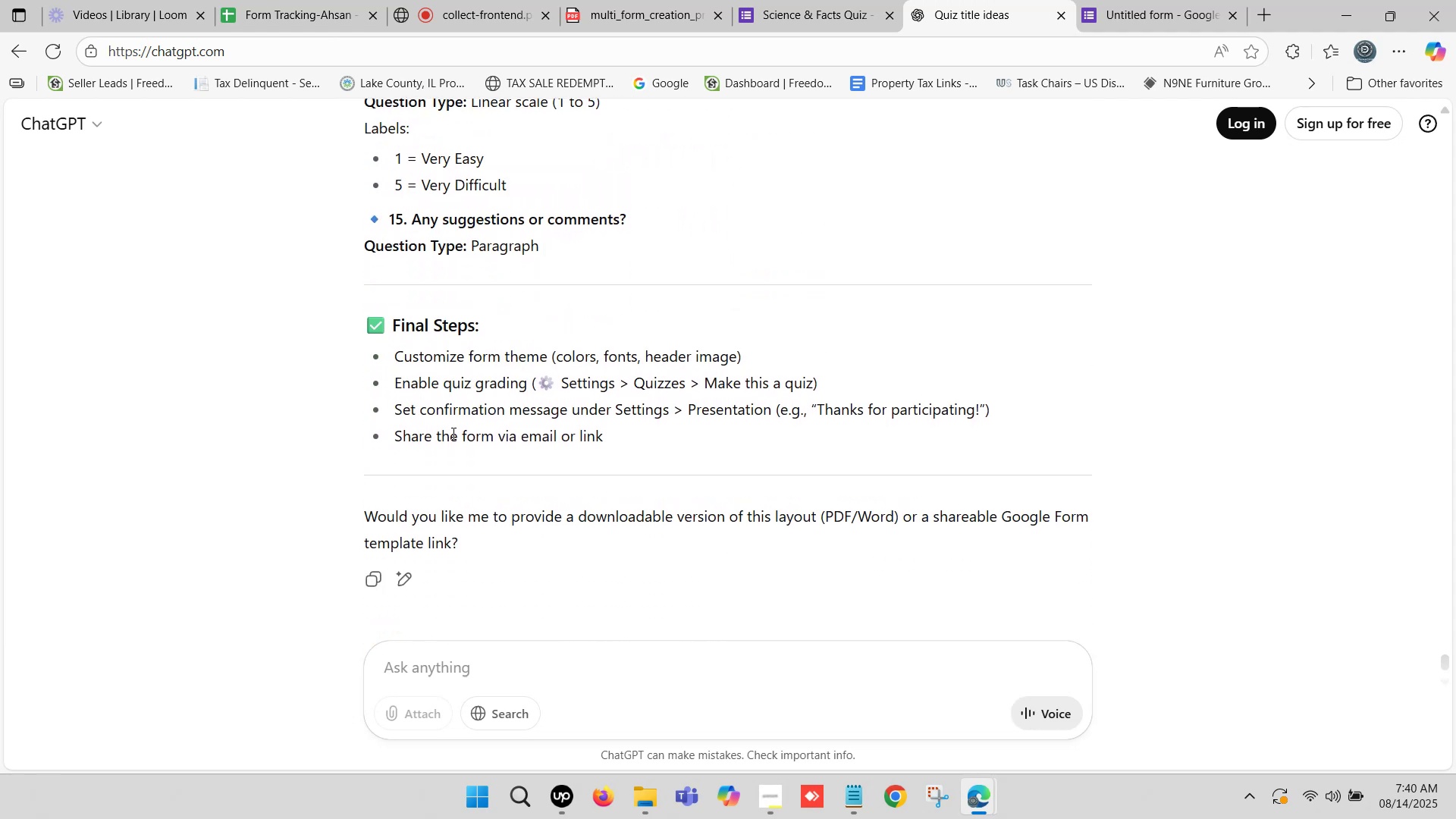 
scroll: coordinate [460, 450], scroll_direction: up, amount: 23.0
 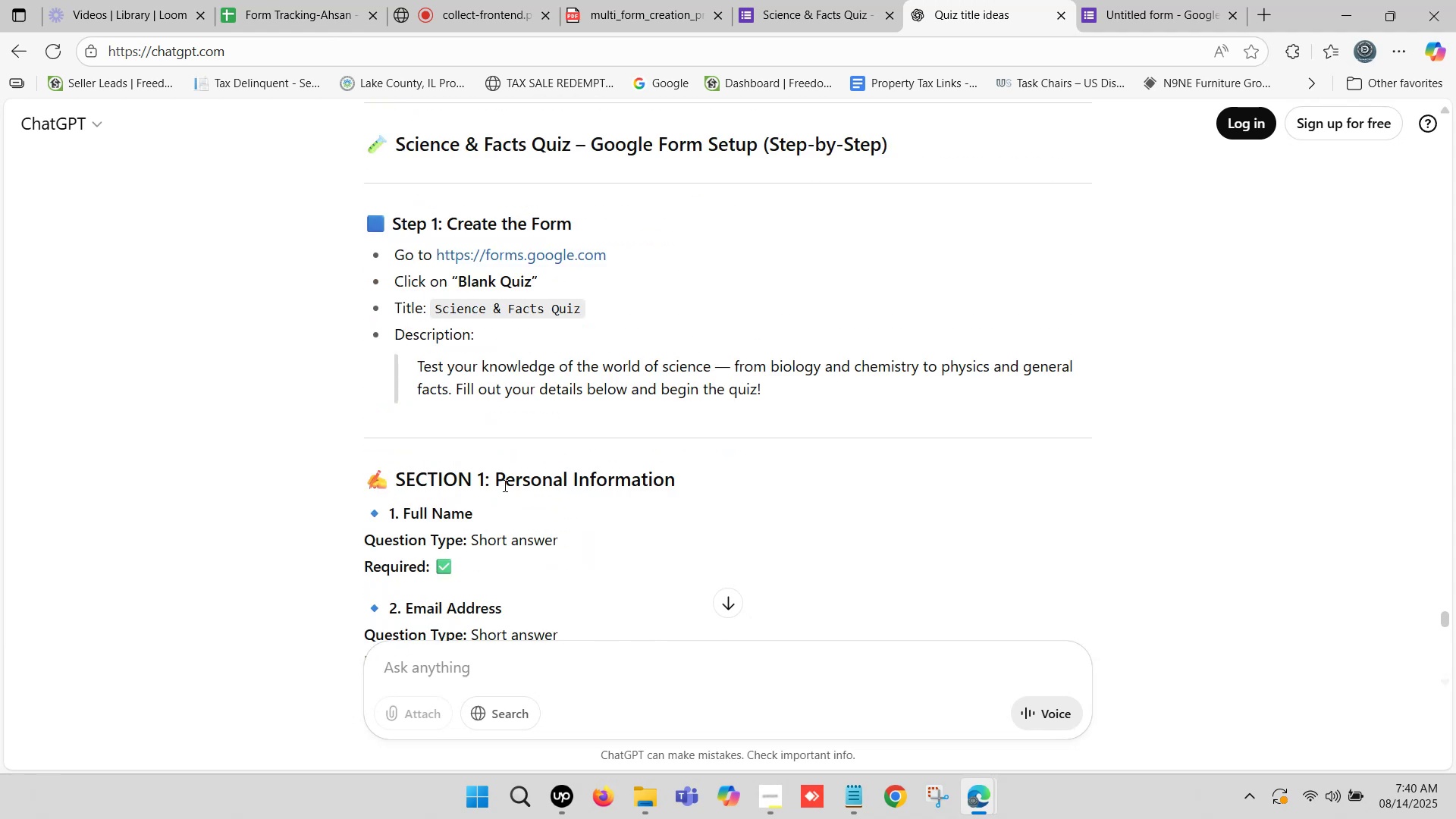 
left_click_drag(start_coordinate=[496, 479], to_coordinate=[671, 483])
 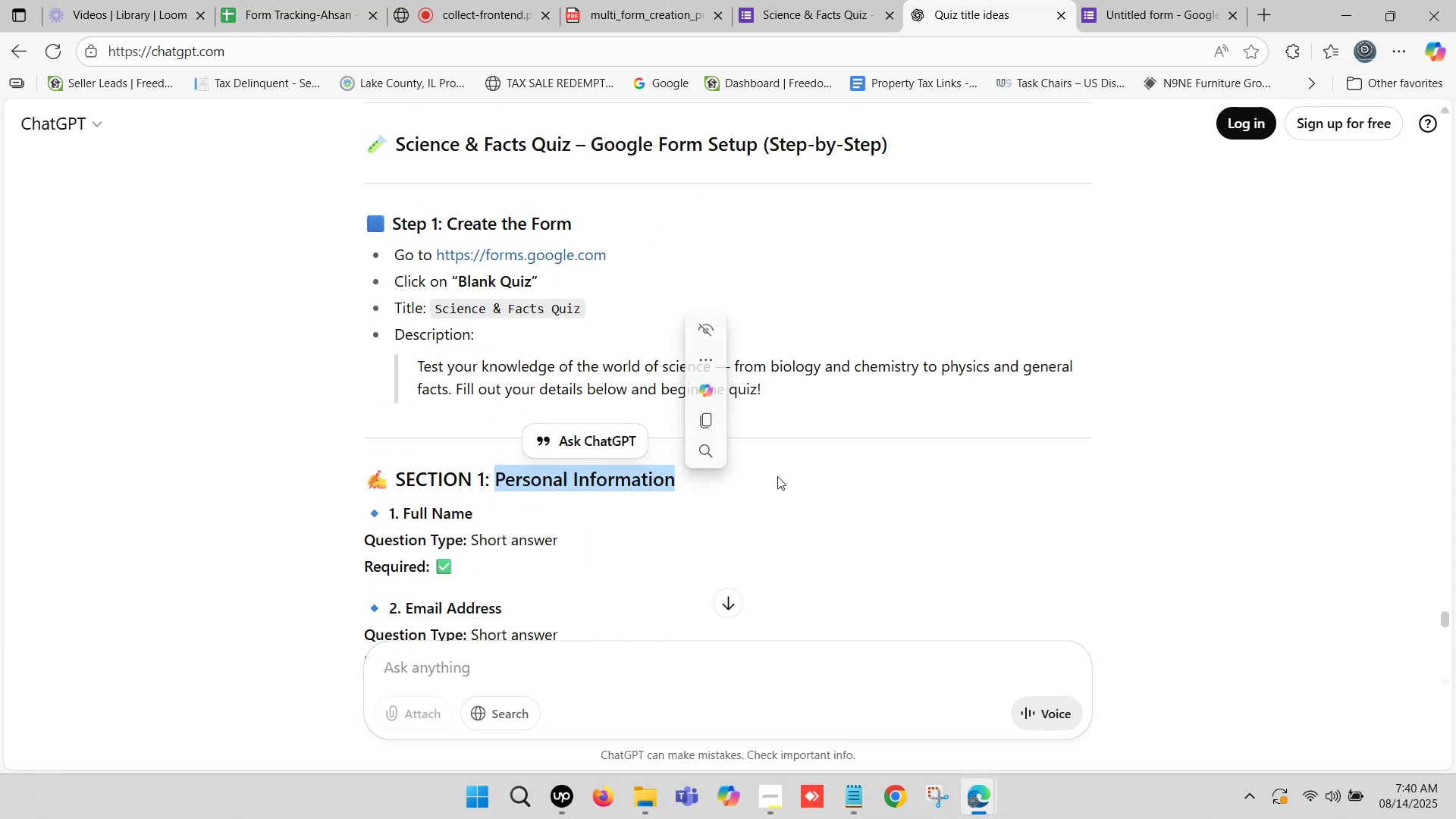 
key(Control+C)
 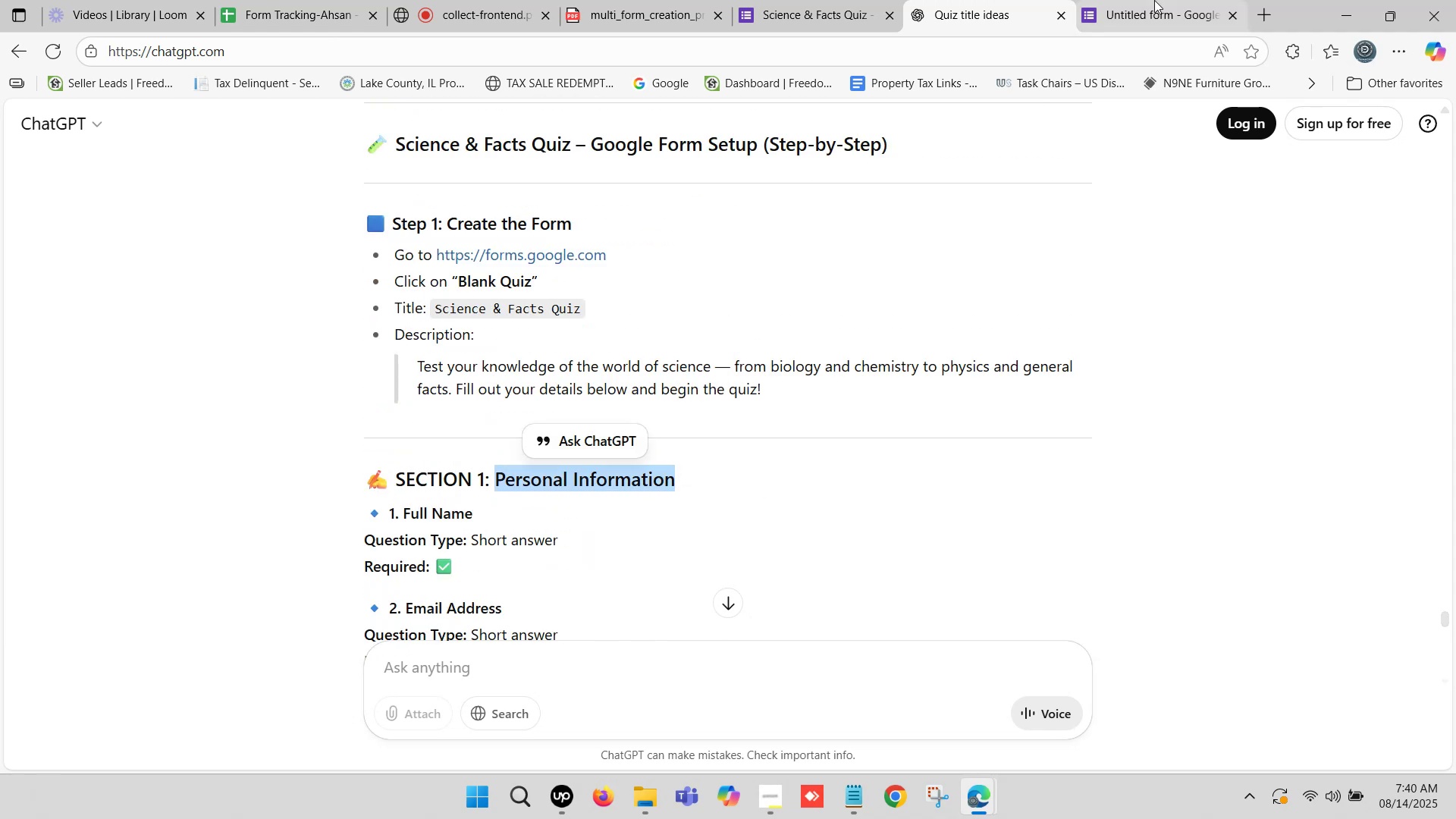 
left_click([1154, 0])
 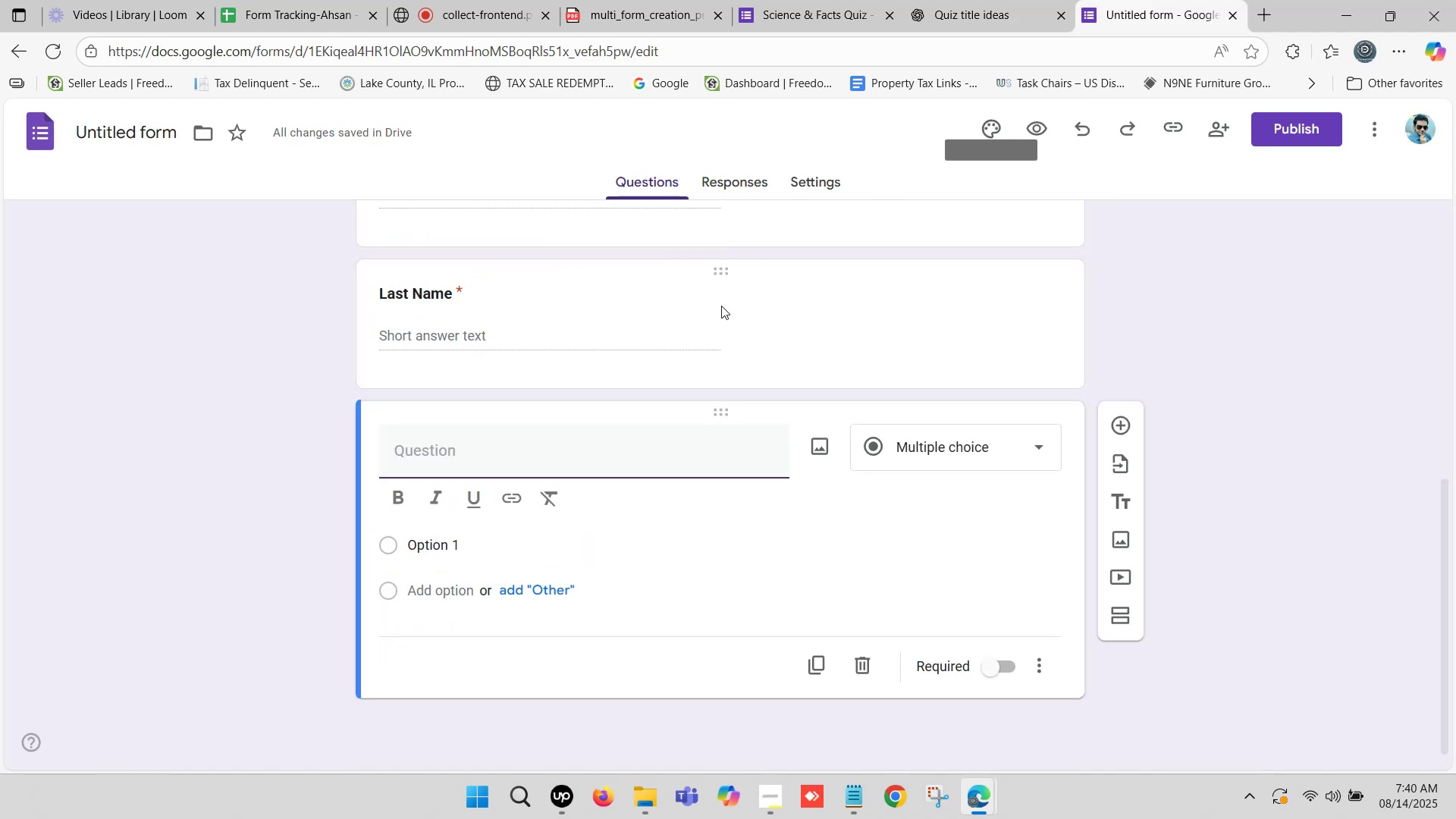 
scroll: coordinate [525, 372], scroll_direction: up, amount: 2.0
 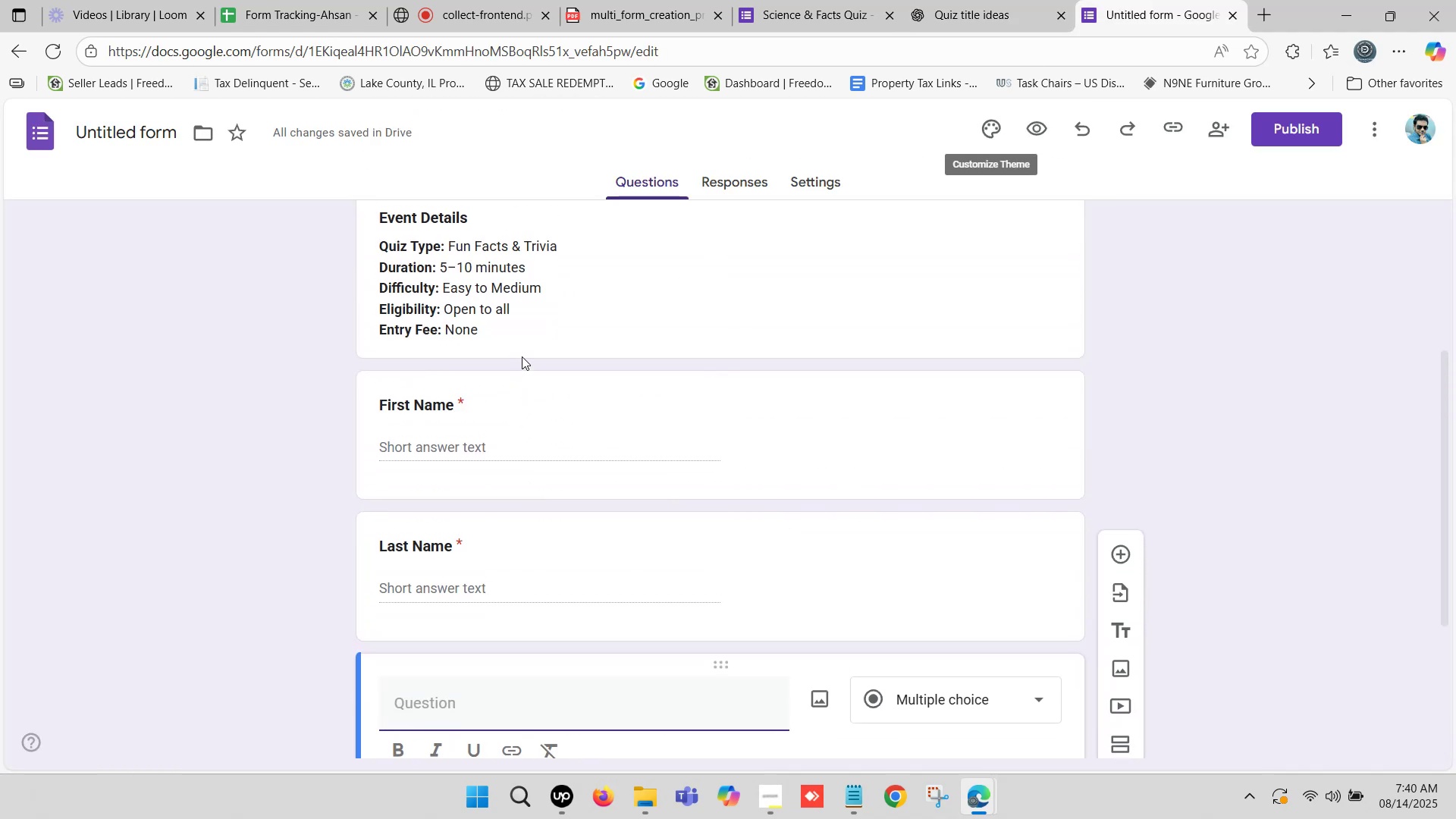 
left_click([536, 315])
 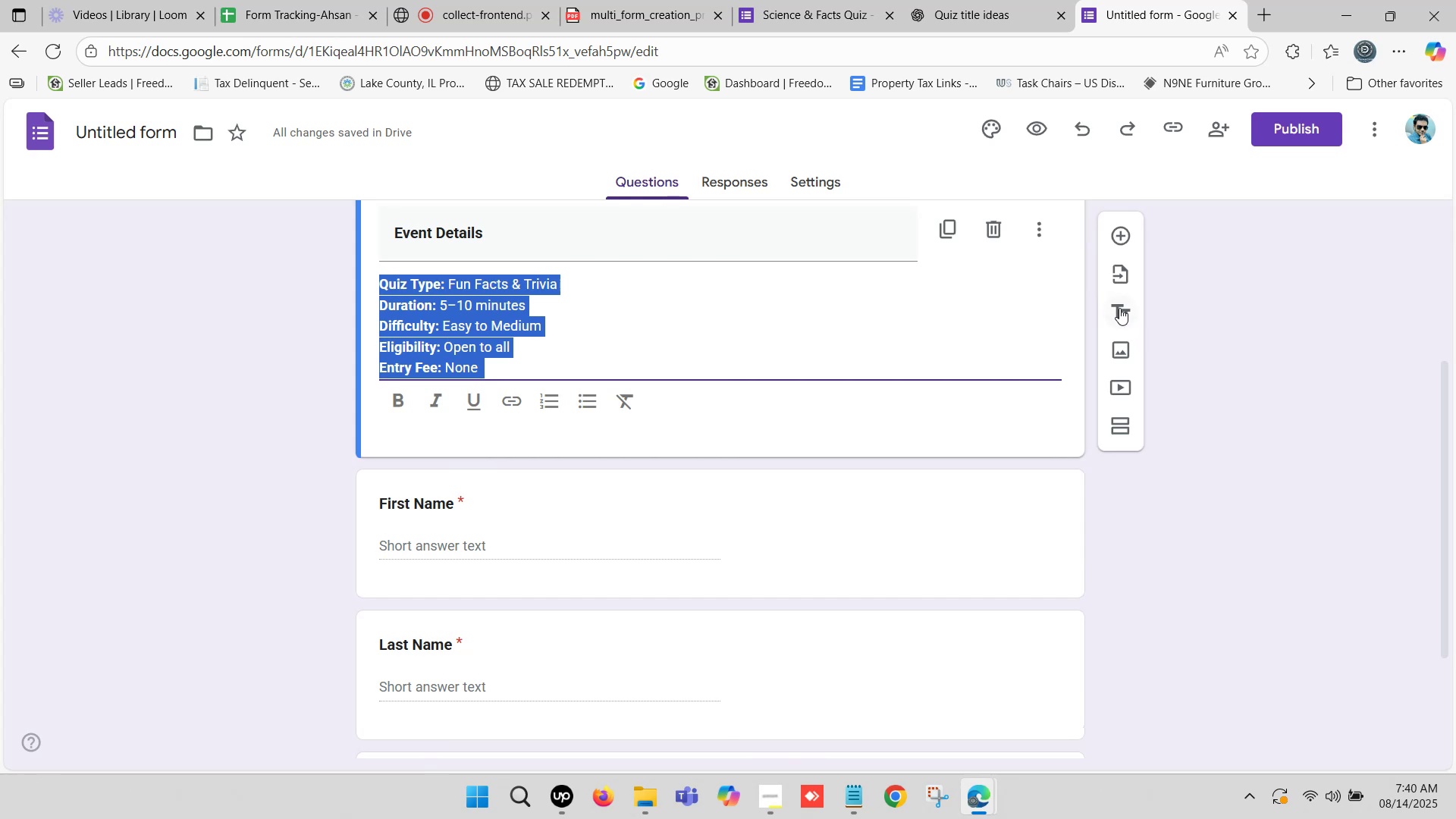 
left_click([1119, 308])
 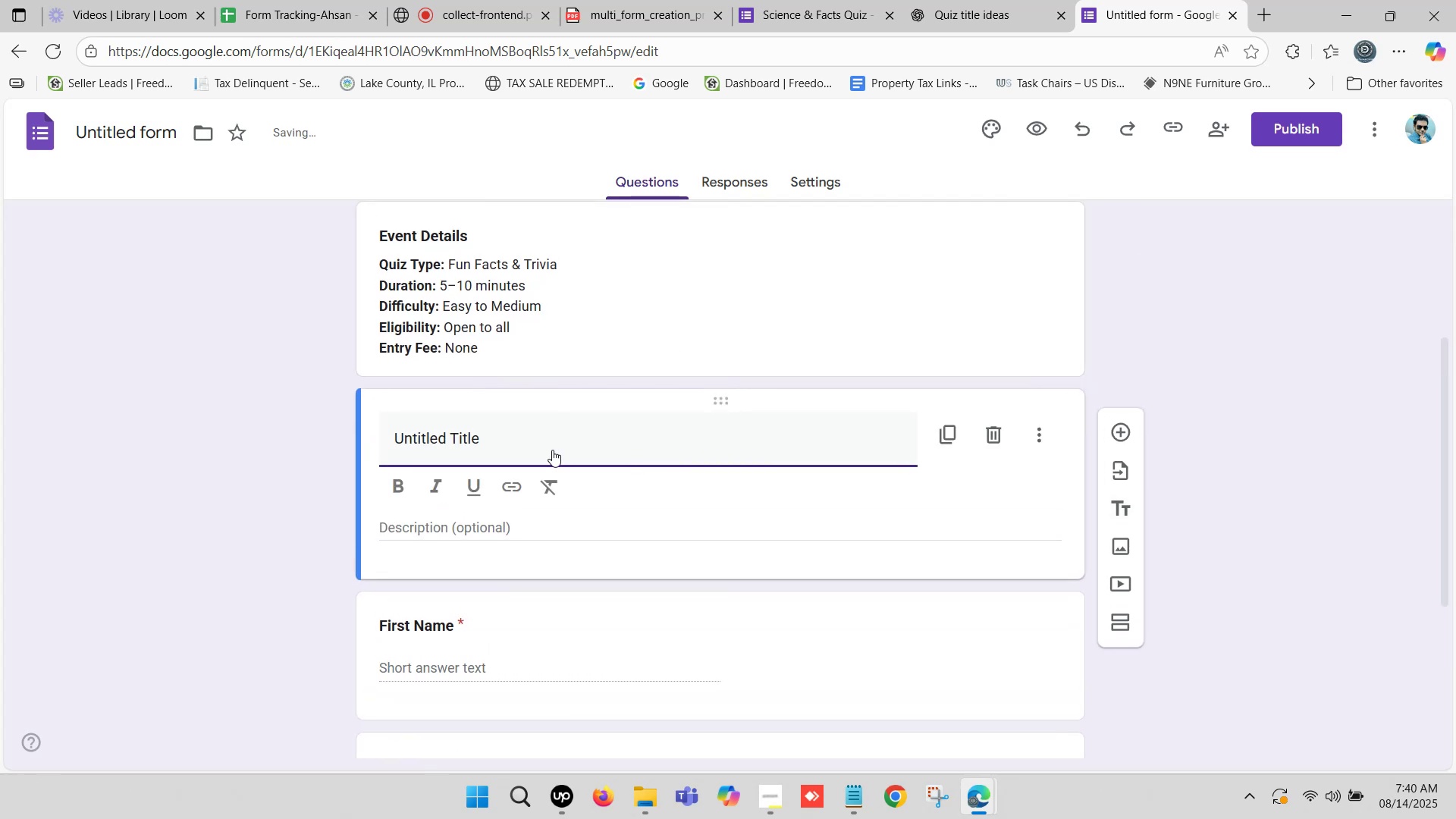 
left_click_drag(start_coordinate=[497, 436], to_coordinate=[346, 438])
 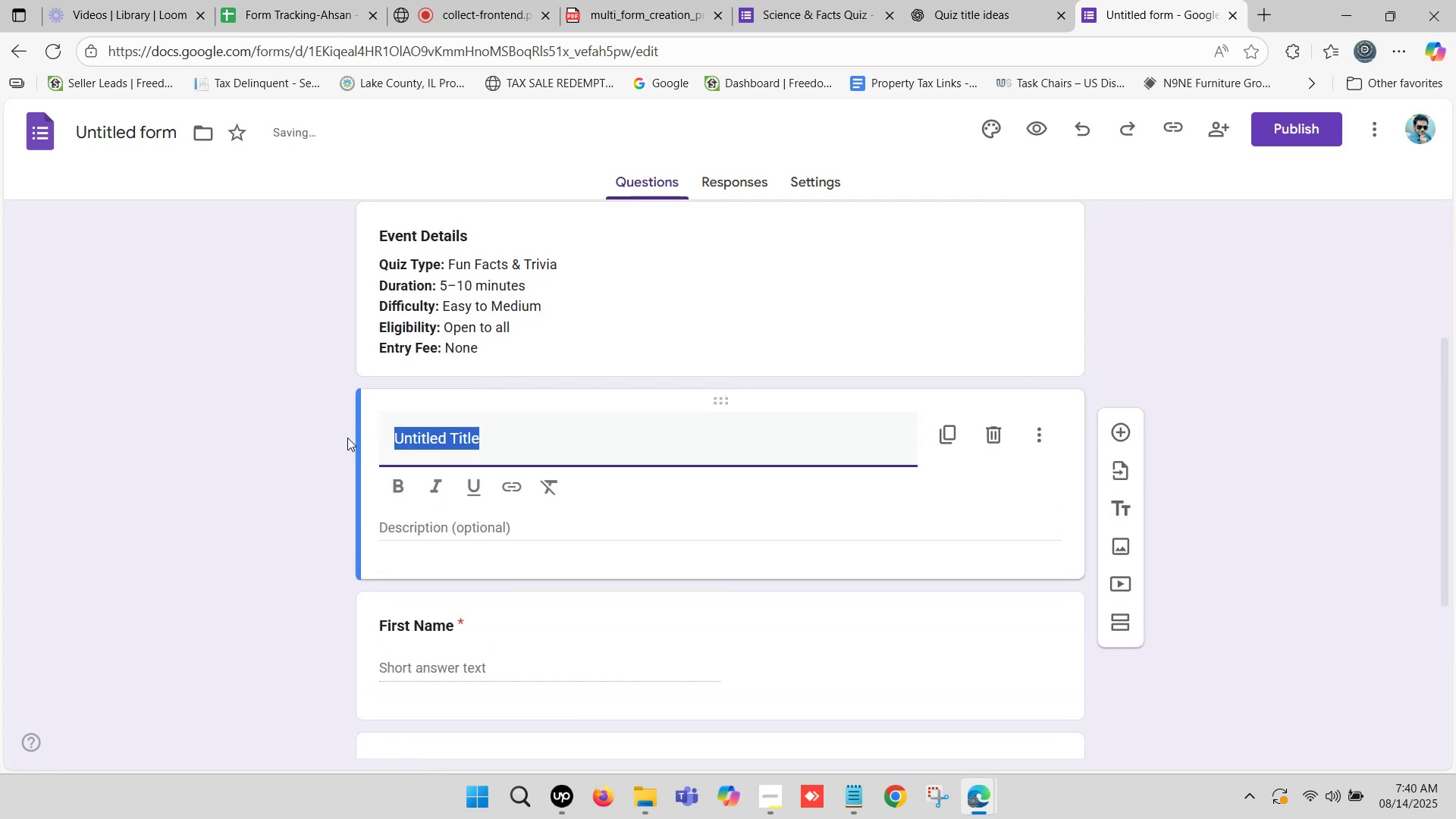 
key(Control+ControlLeft)
 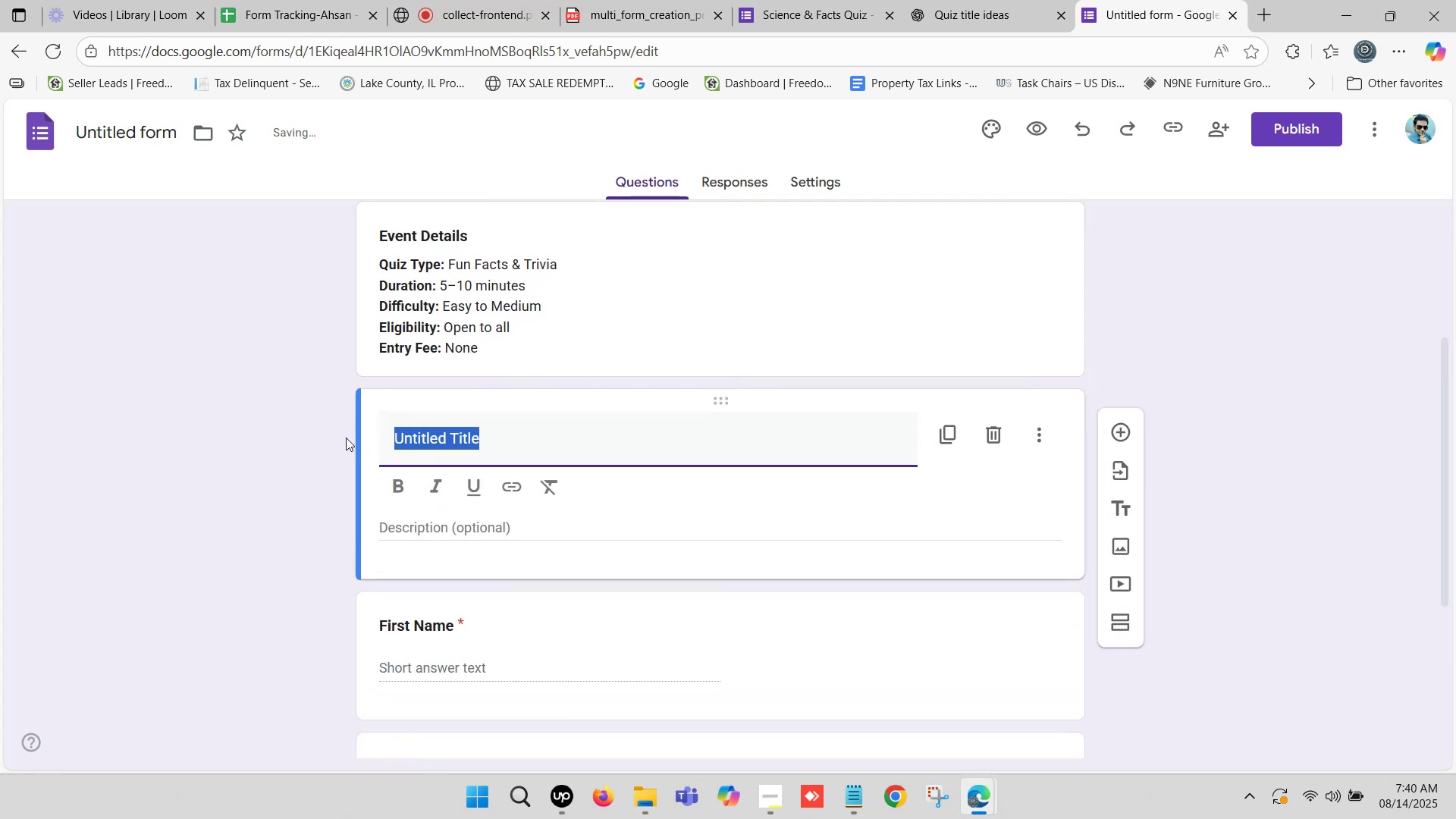 
key(Control+V)
 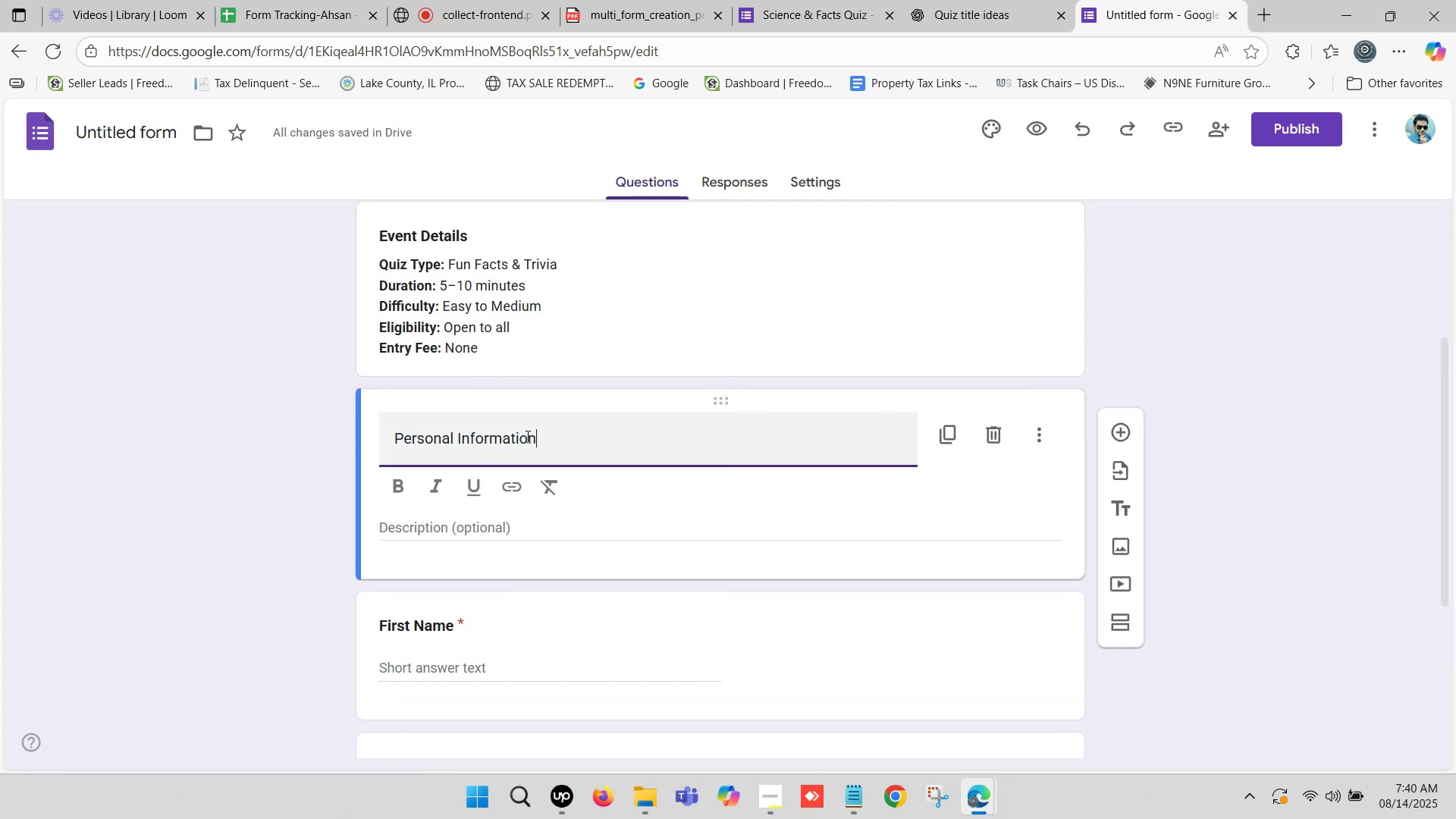 
left_click_drag(start_coordinate=[548, 435], to_coordinate=[334, 424])
 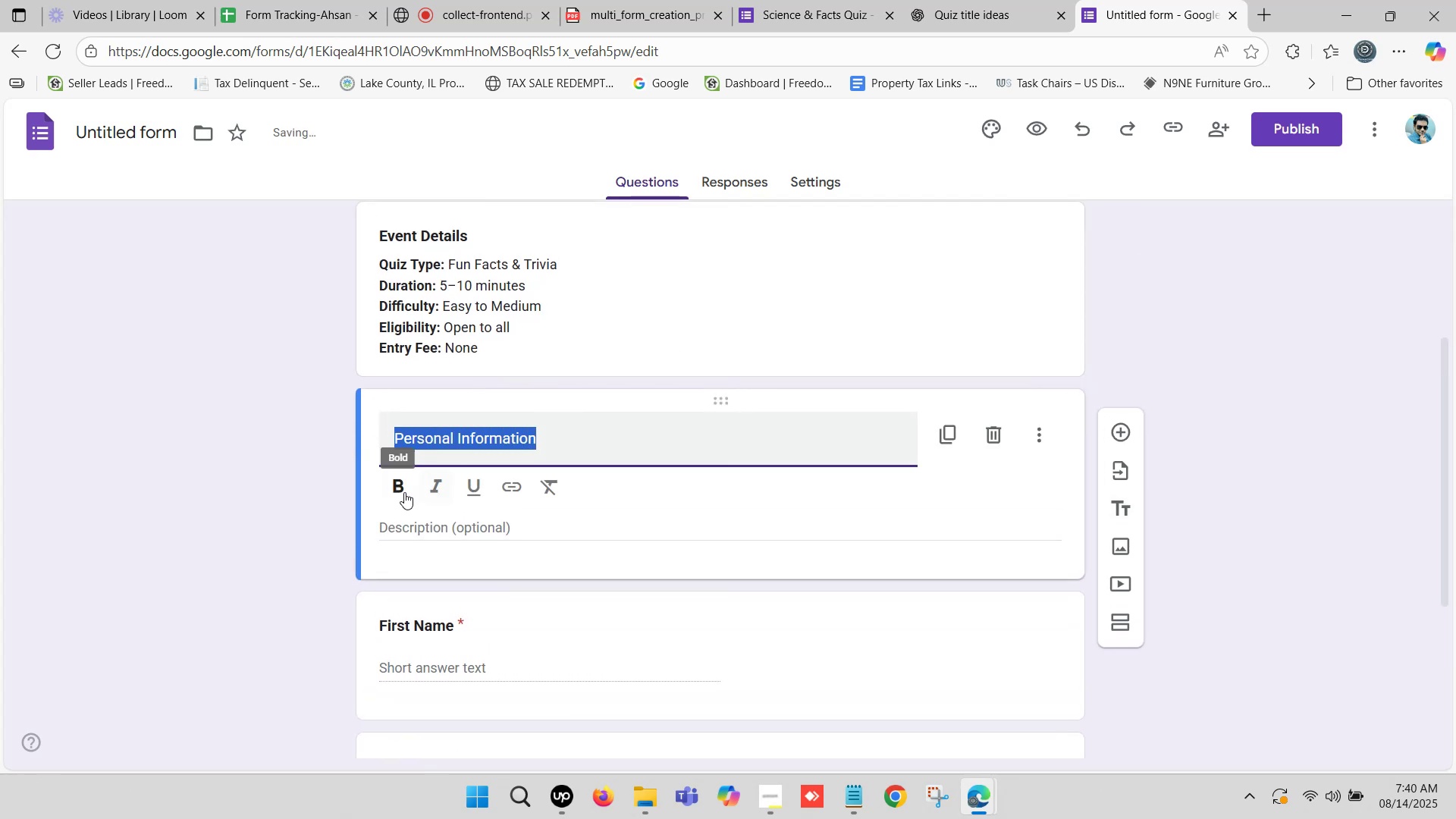 
left_click([392, 485])
 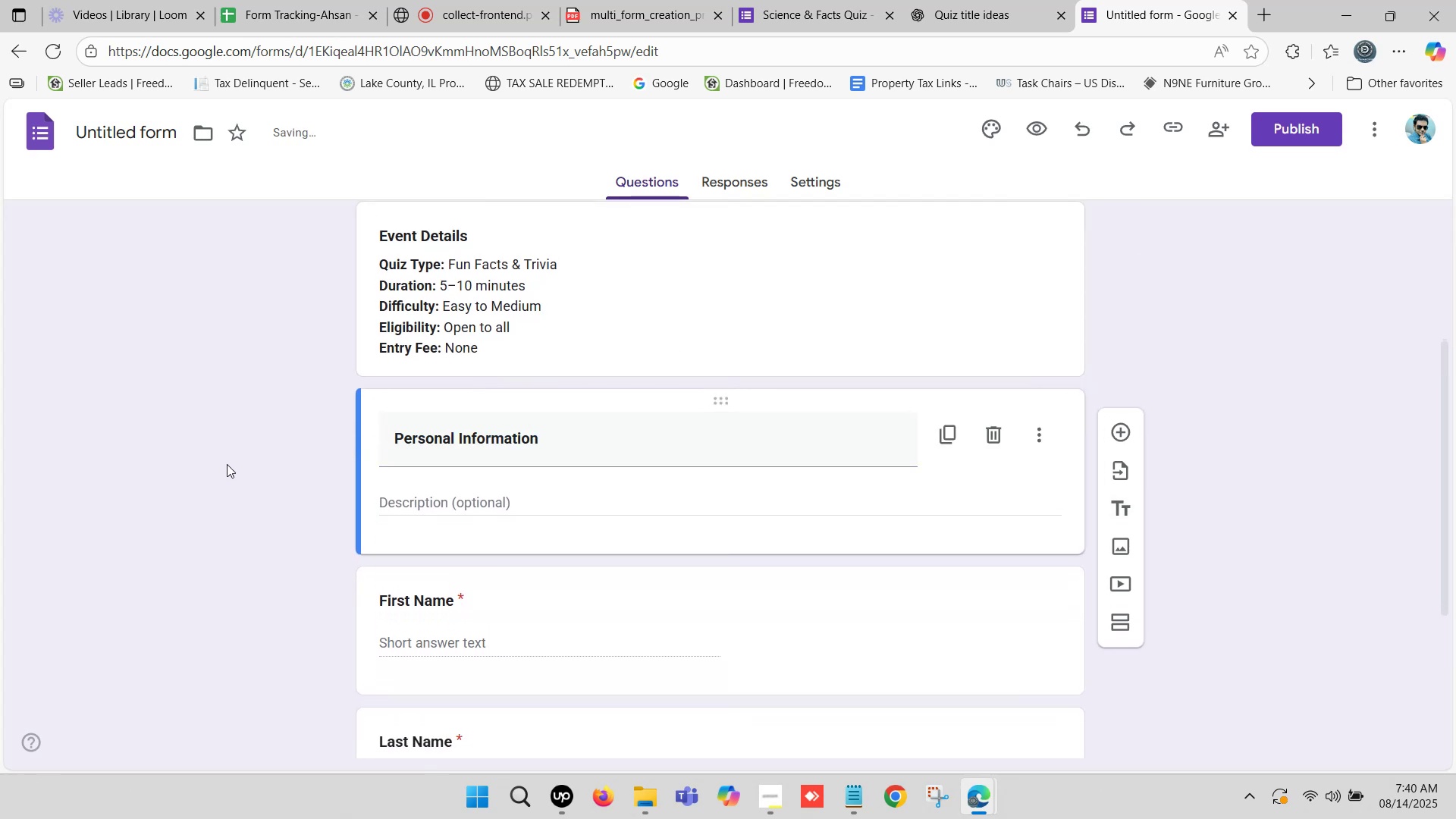 
scroll: coordinate [598, 566], scroll_direction: down, amount: 5.0
 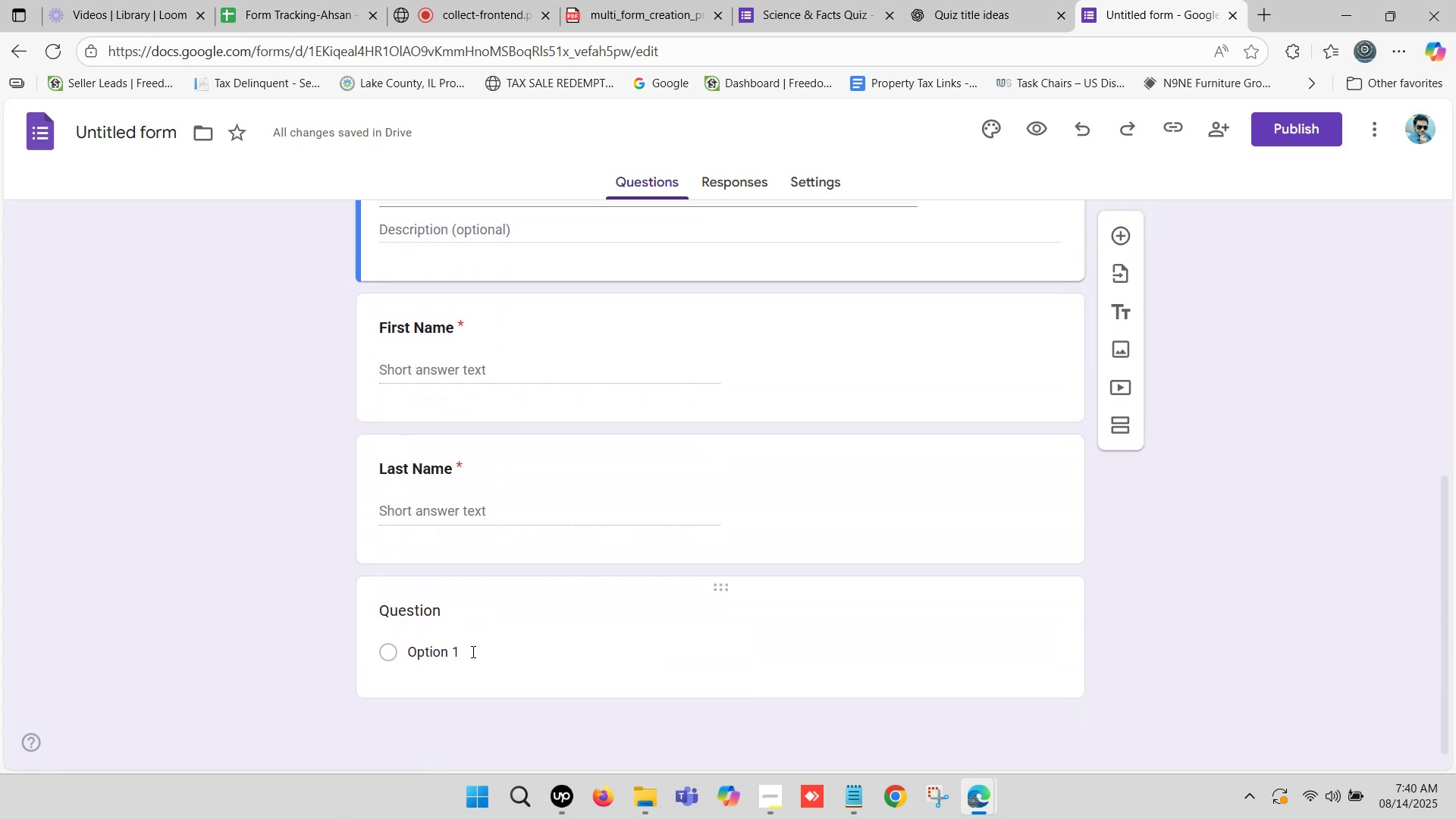 
left_click([526, 632])
 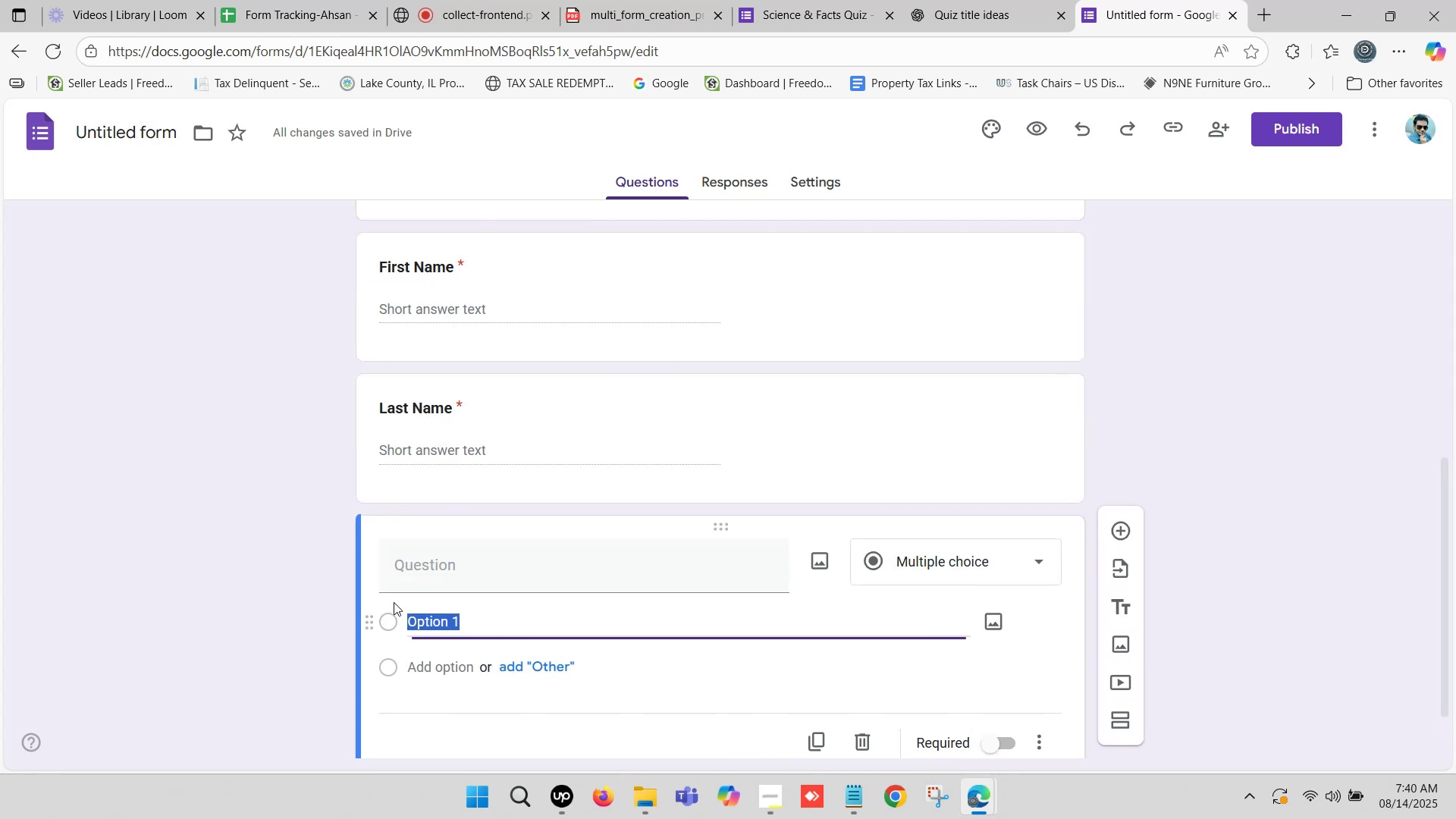 
scroll: coordinate [370, 576], scroll_direction: down, amount: 1.0
 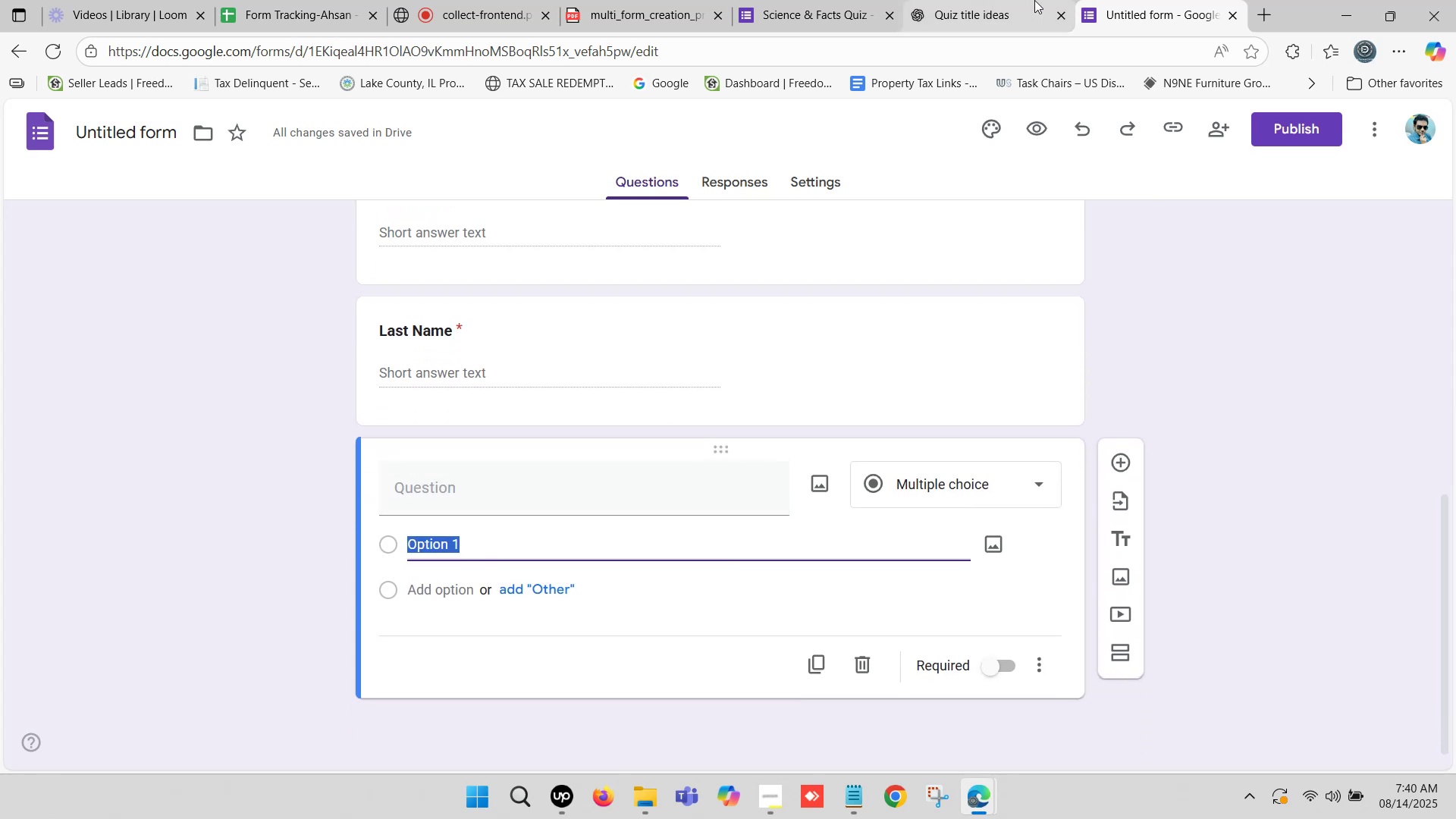 
left_click([991, 0])
 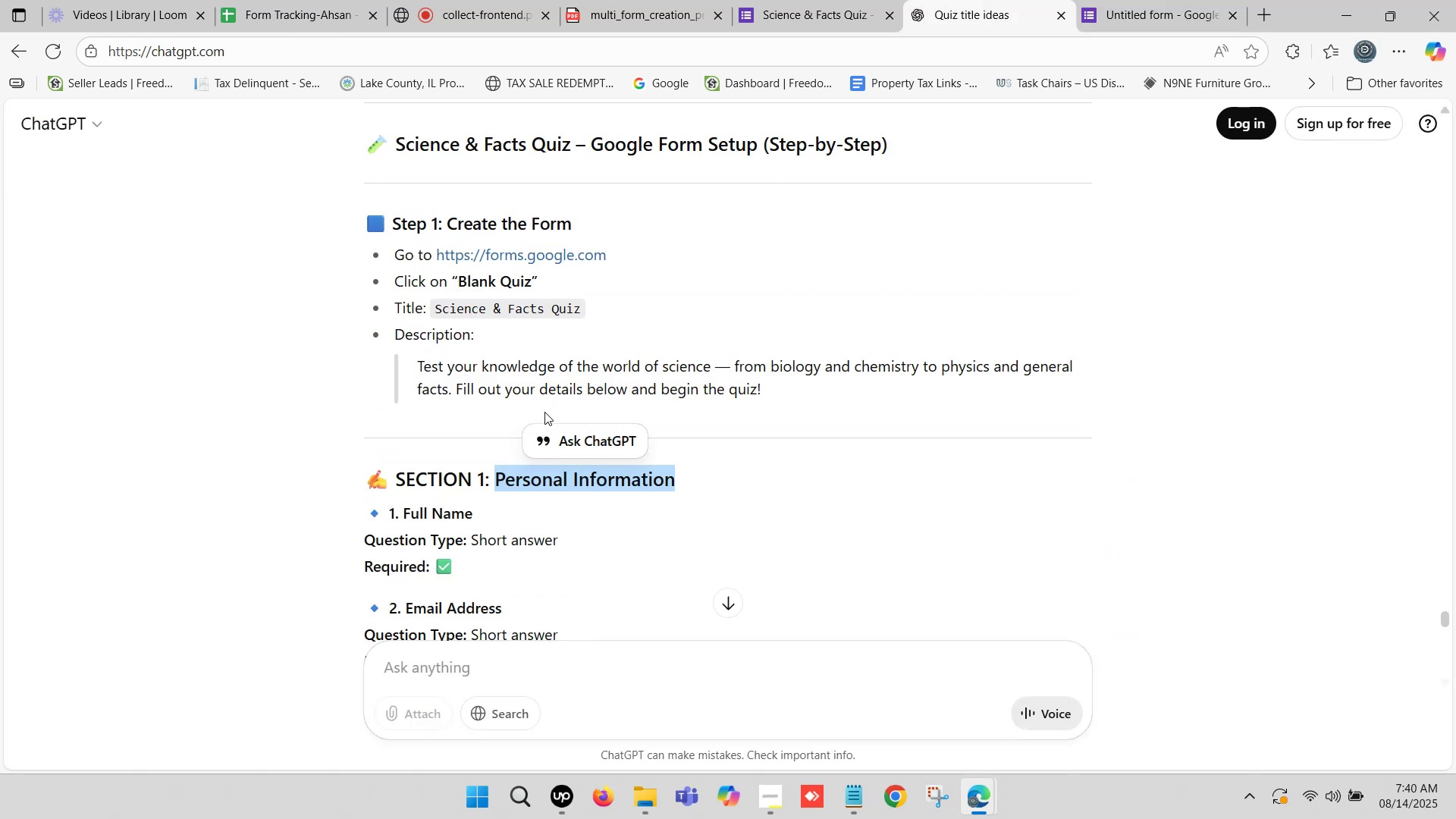 
scroll: coordinate [457, 422], scroll_direction: down, amount: 1.0
 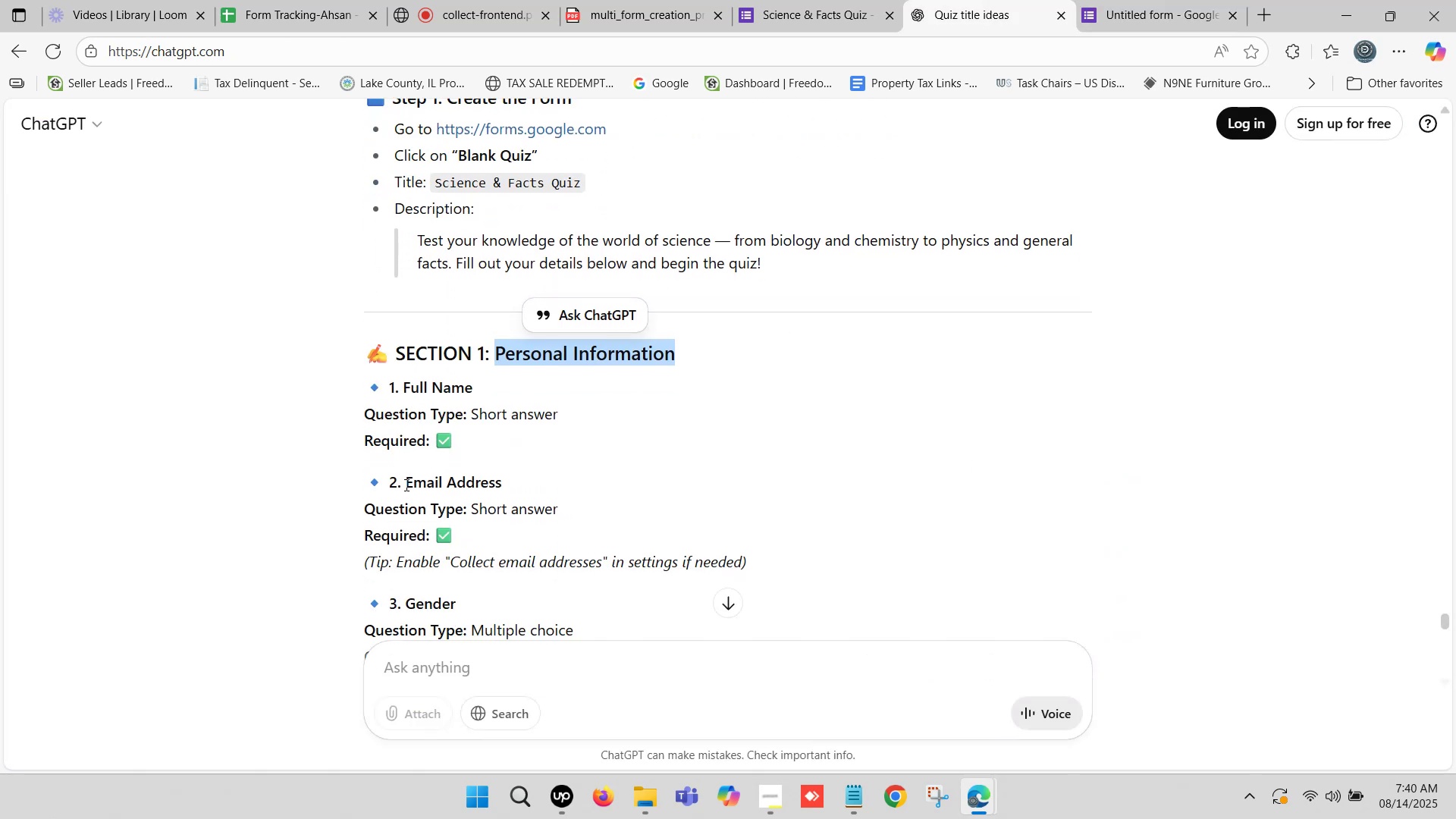 
left_click_drag(start_coordinate=[405, 485], to_coordinate=[500, 484])
 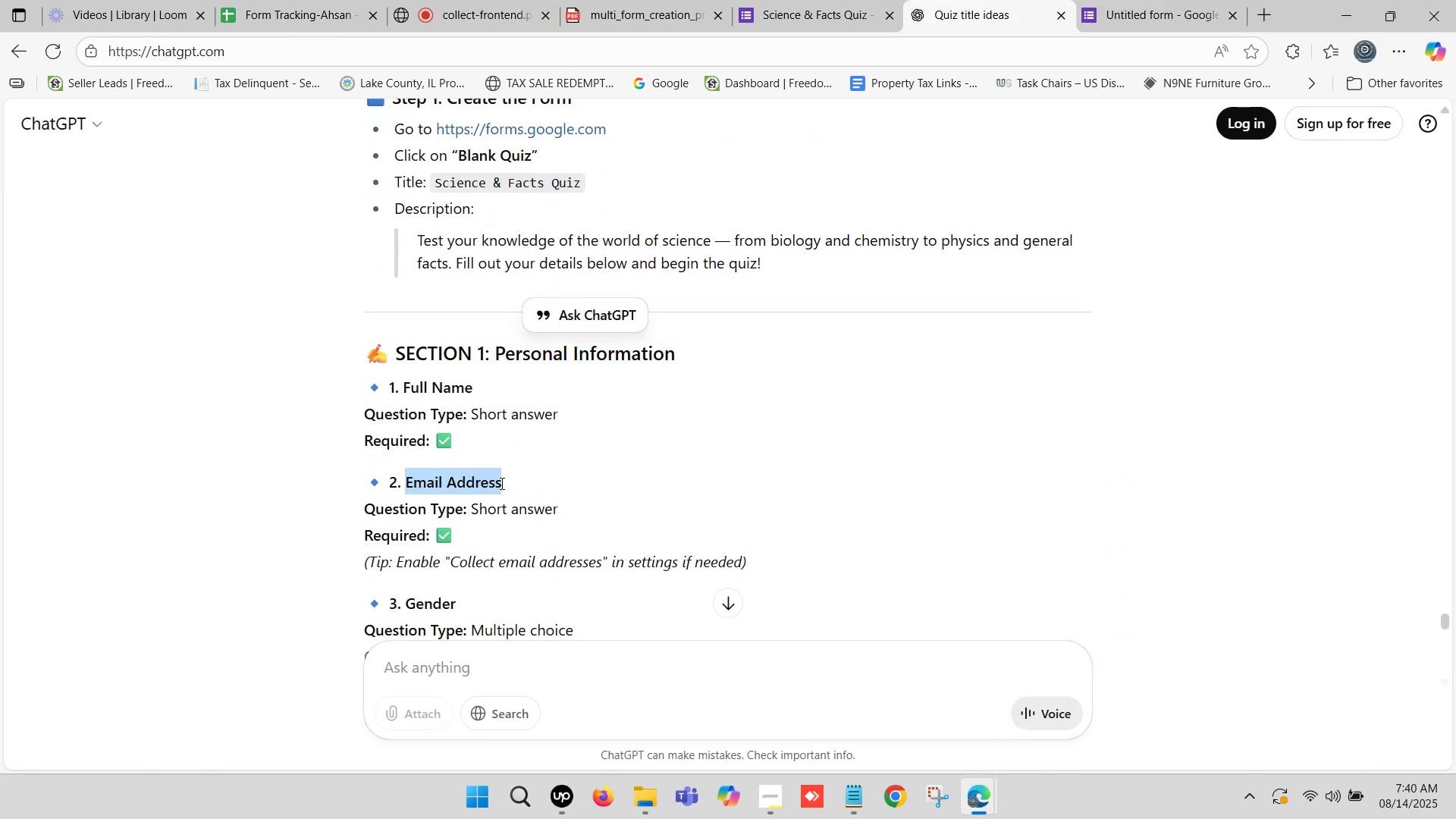 
key(Control+C)
 